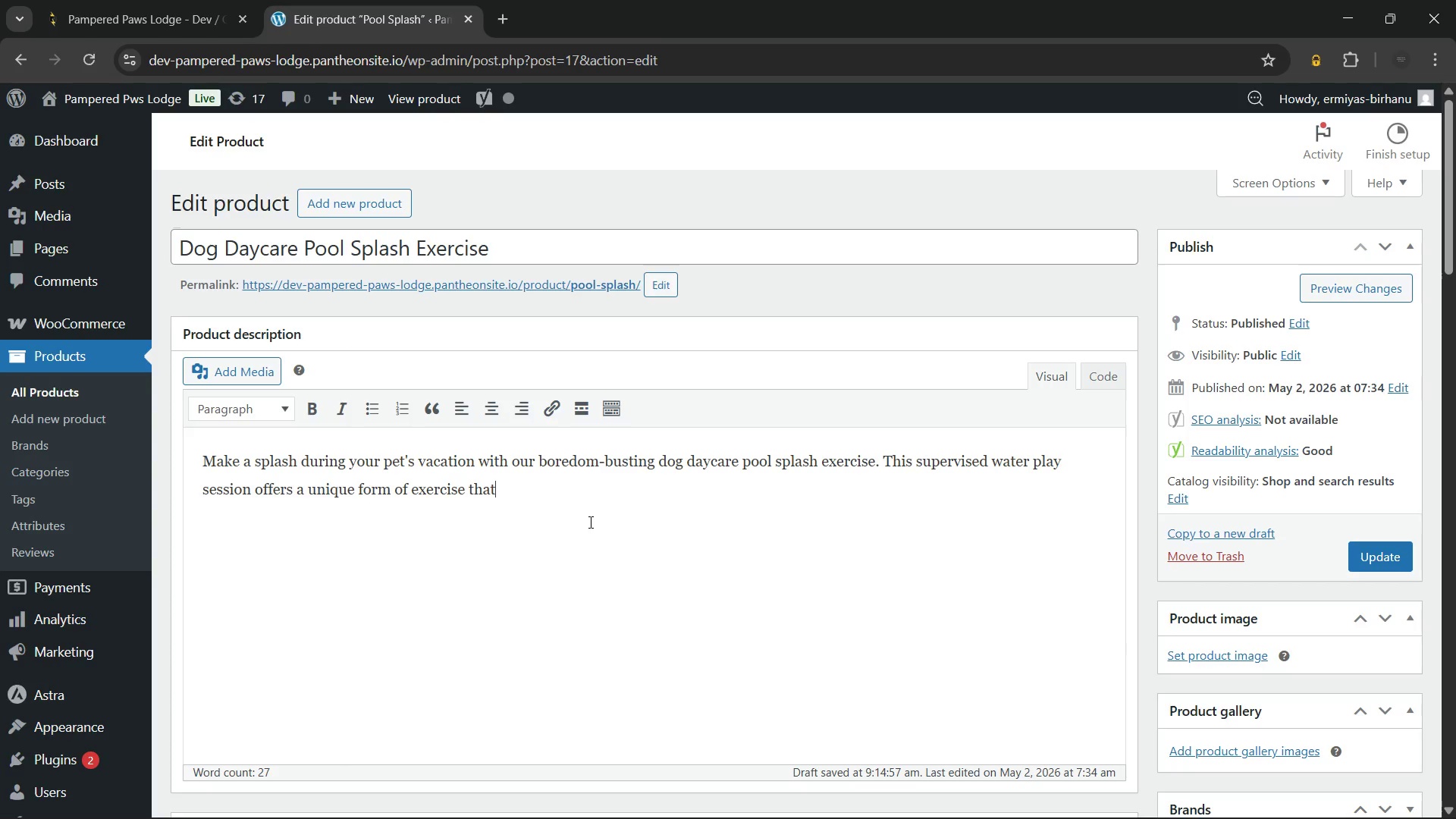 
type( is exceptionally easy on canine joints. Because swimming utilizes many muscle comfortable. Additionally, the splashing and toy retrieval serve as excellent)
 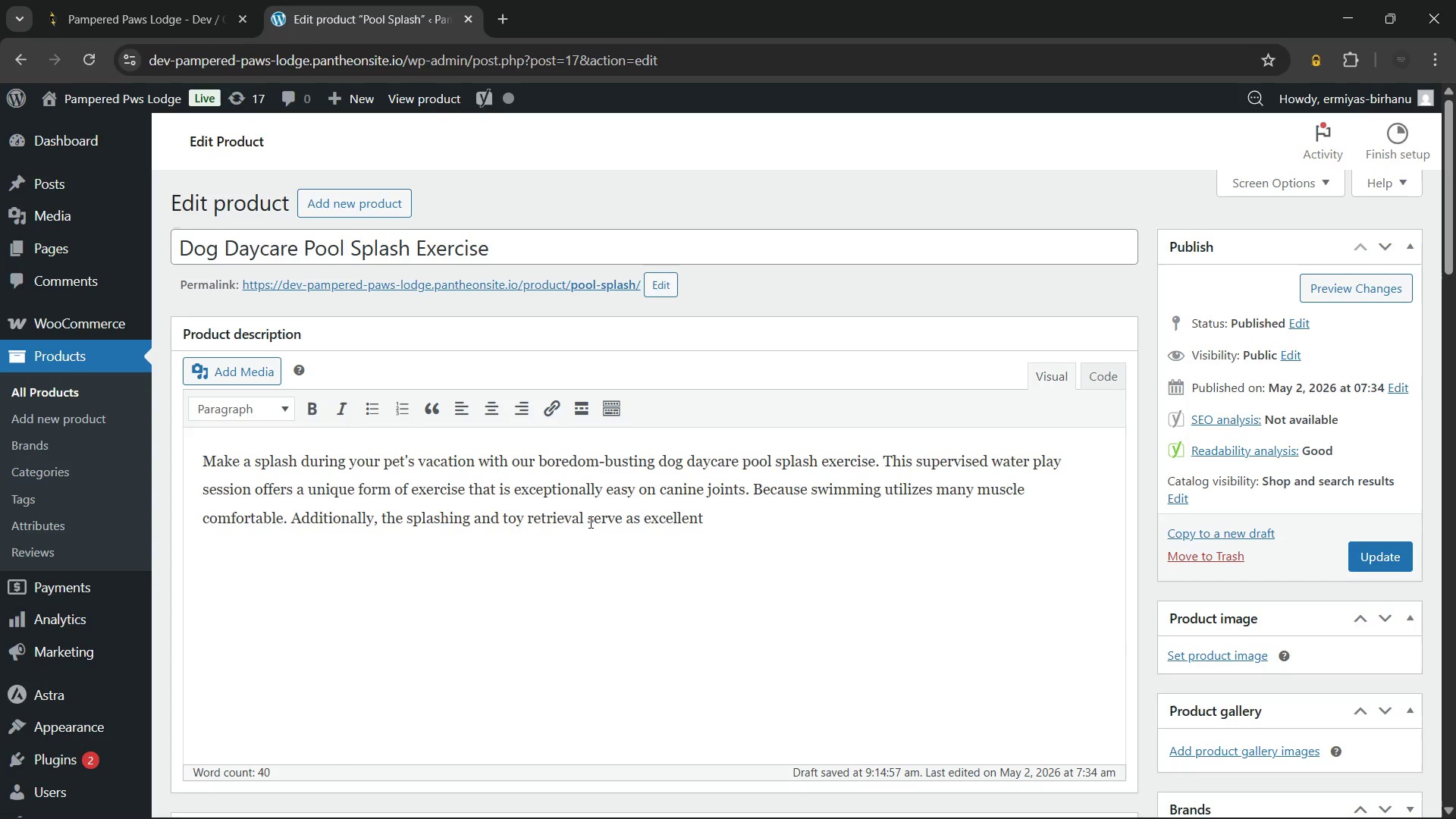 
type( enrichment for dogs withh)
key(Backspace)
type( high play drives. Therefore, this activity is an ideal way to break up the day and provide a memorable, fun experience.)
 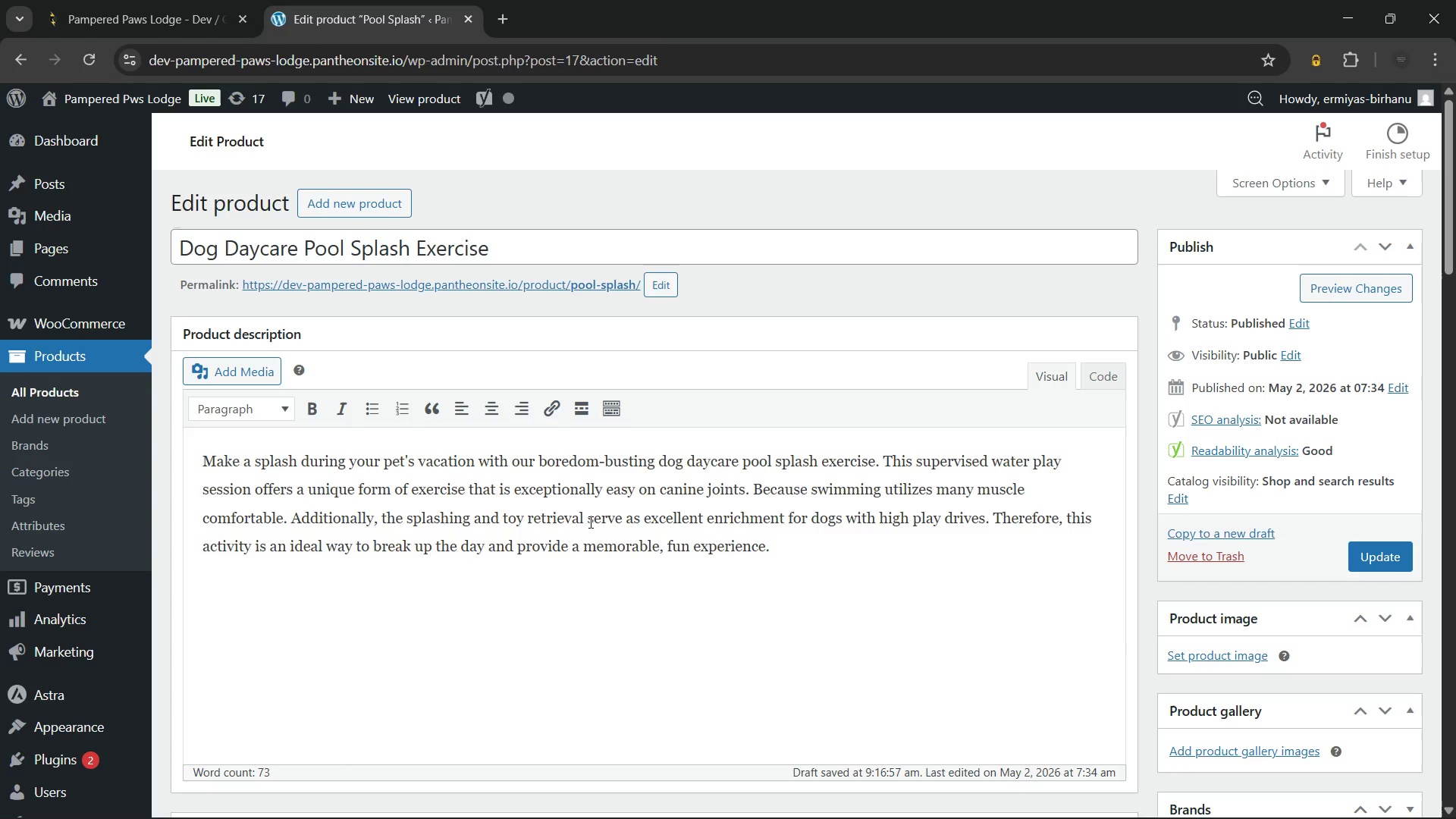 
wait(5.45)
 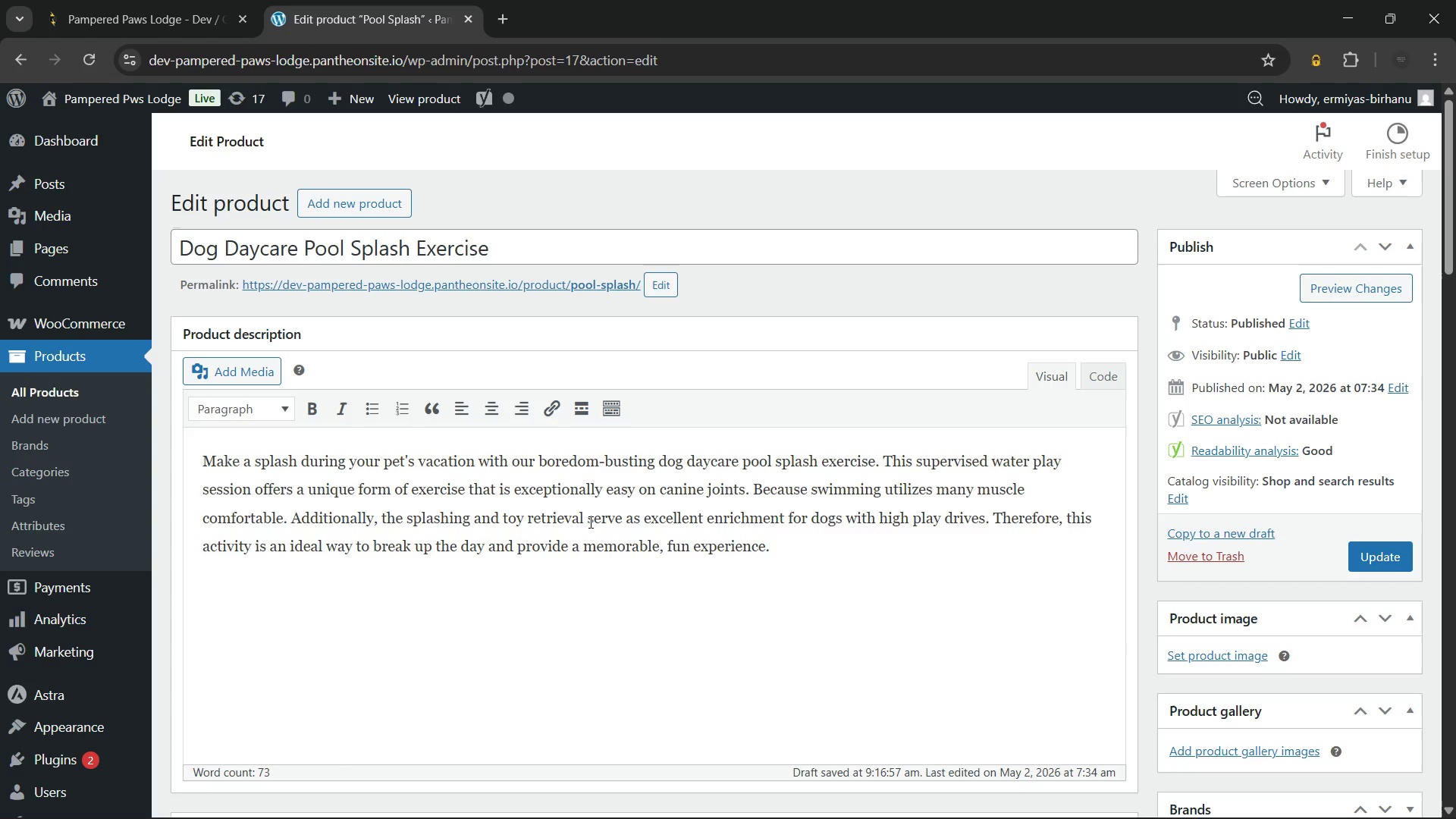 
left_click([295, 523])
 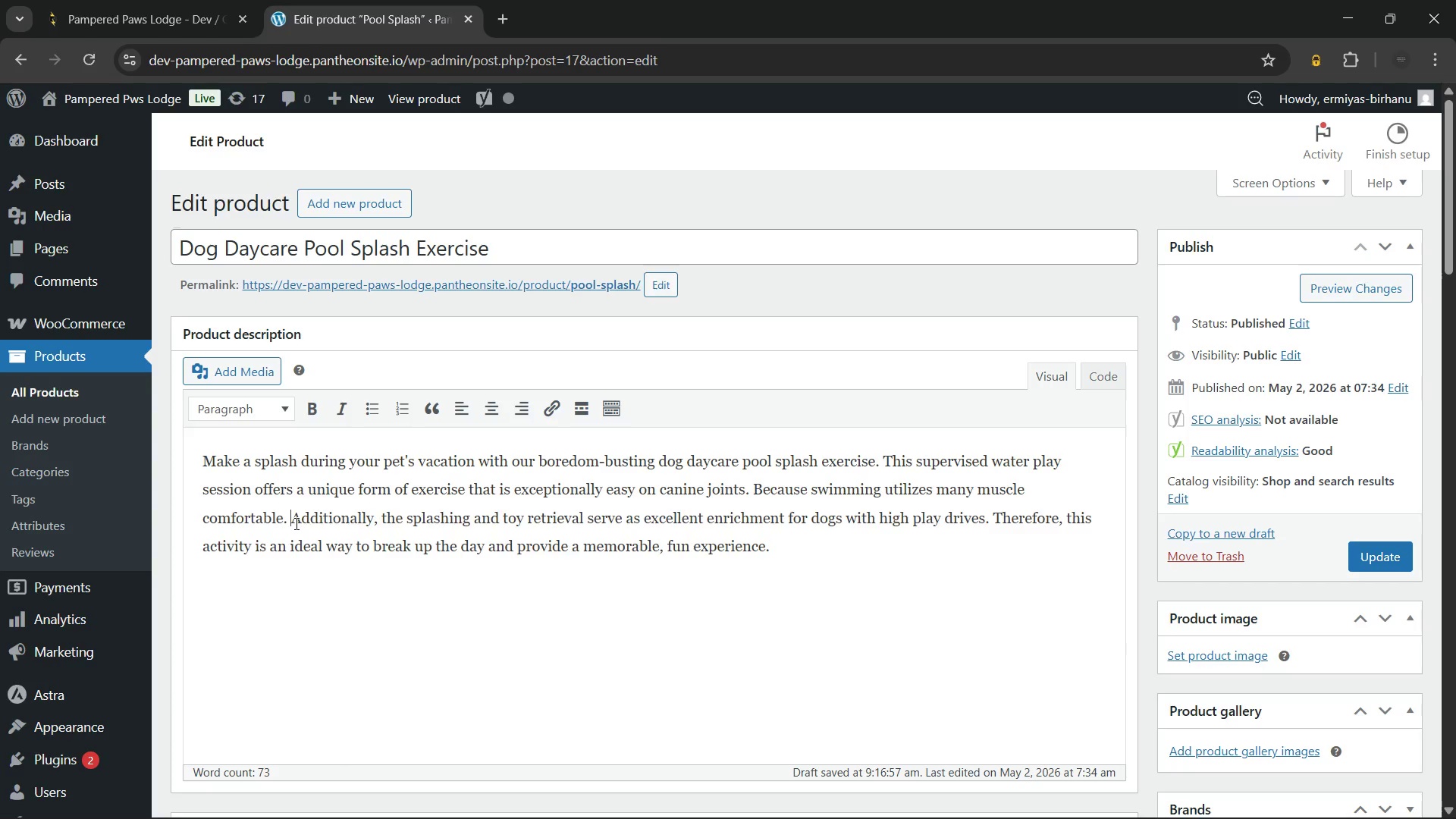 
key(Enter)
 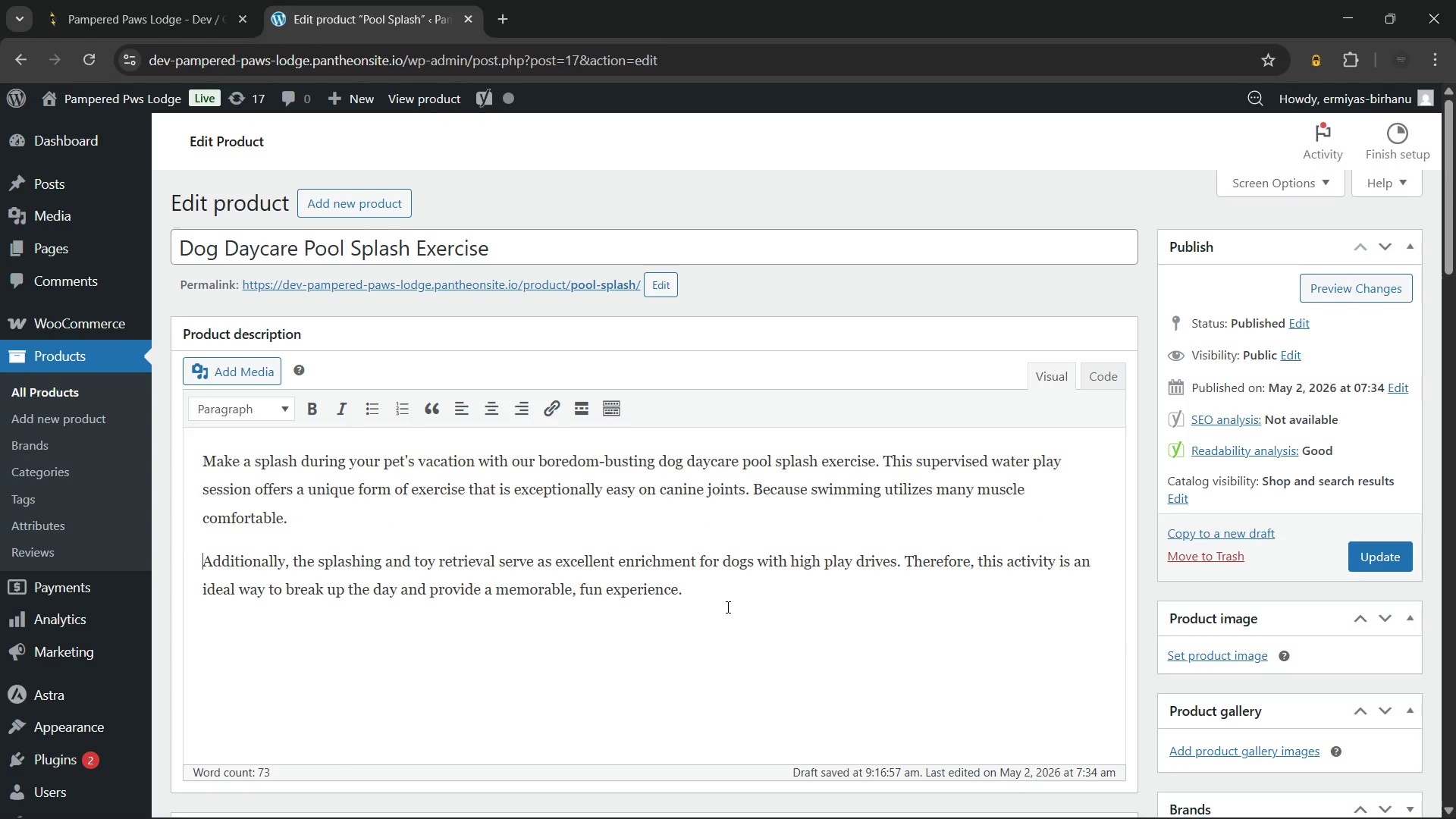 
left_click([722, 592])
 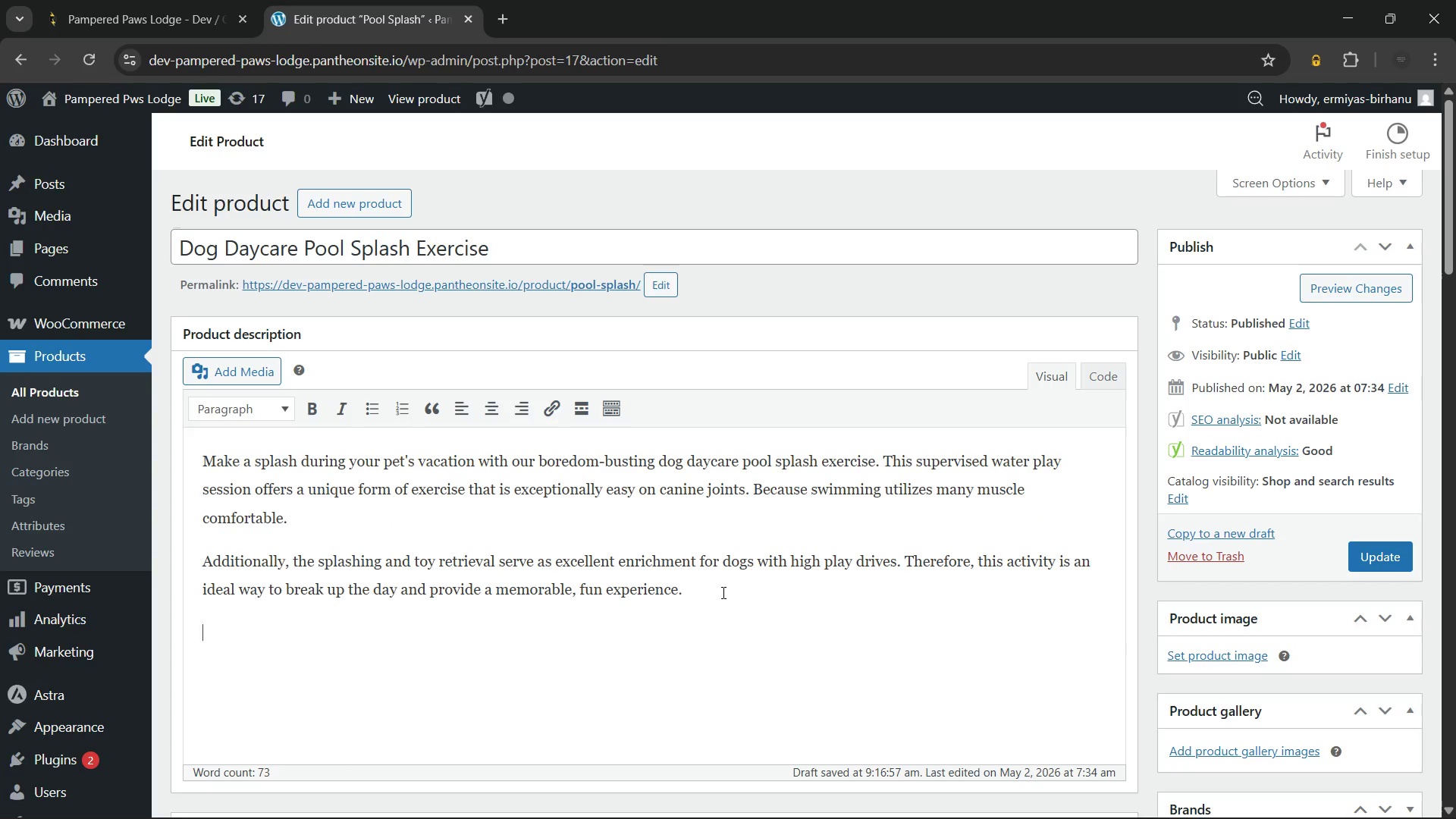 
key(Enter)
 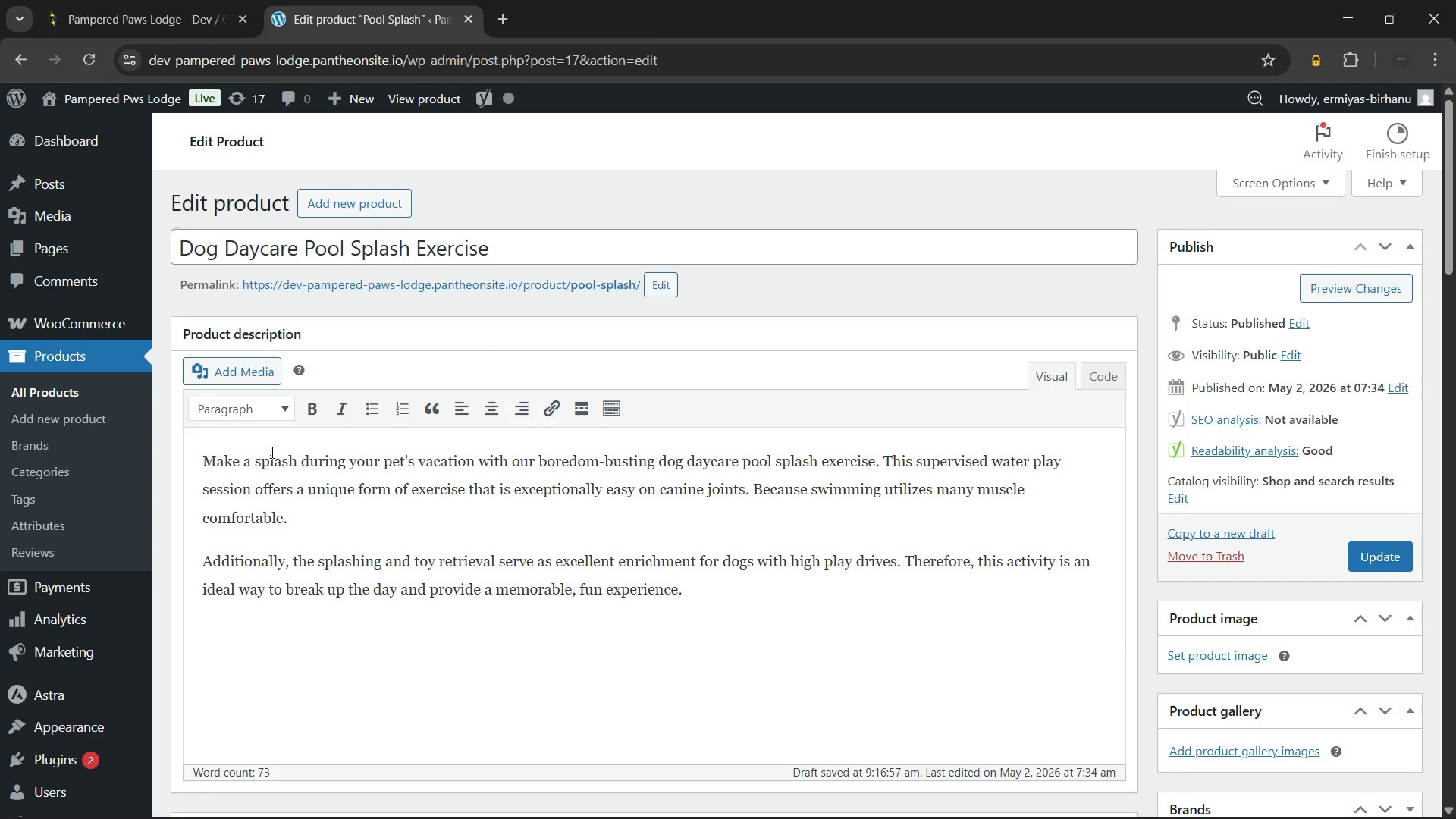 
left_click([250, 411])
 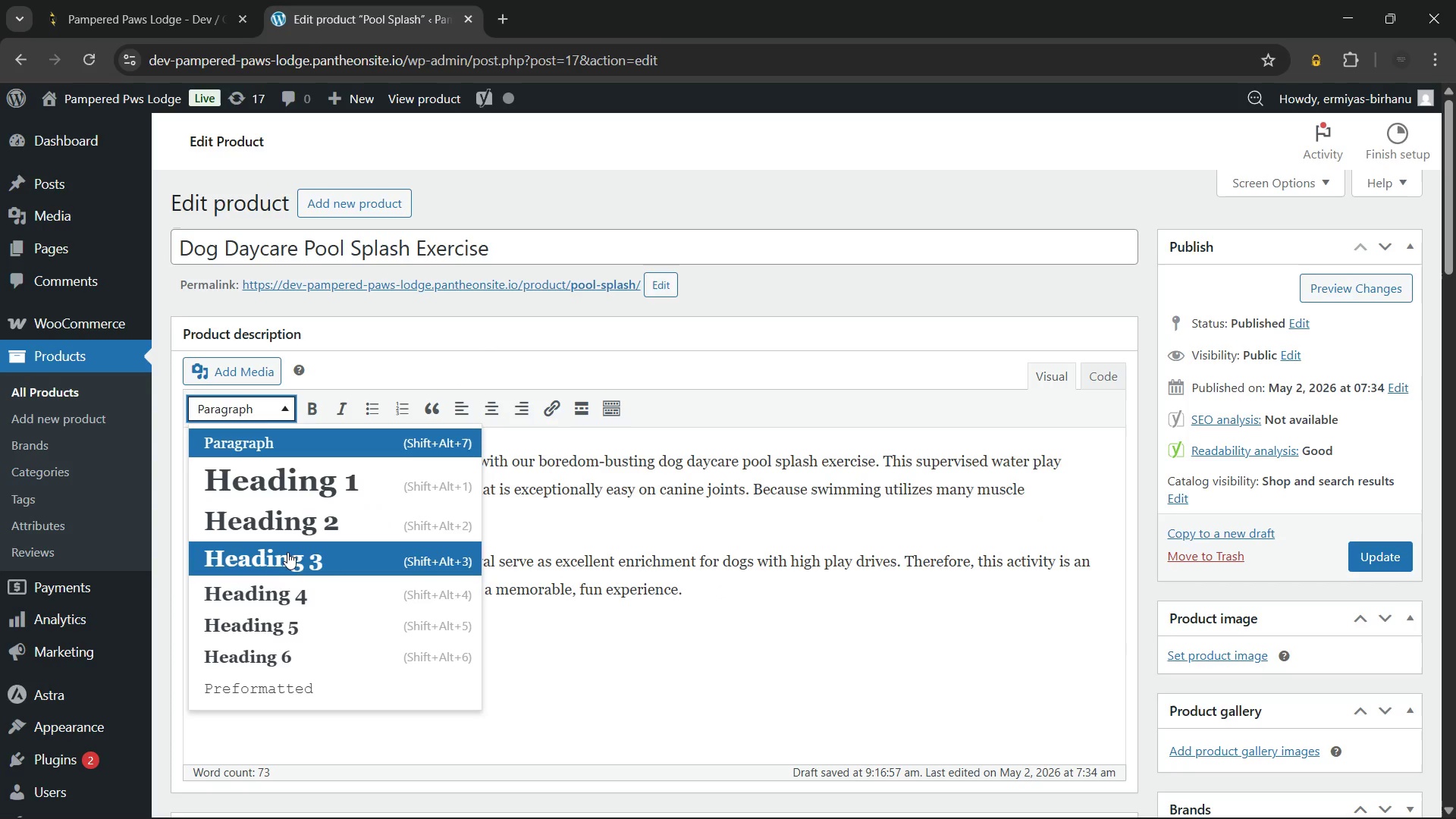 
left_click([288, 554])
 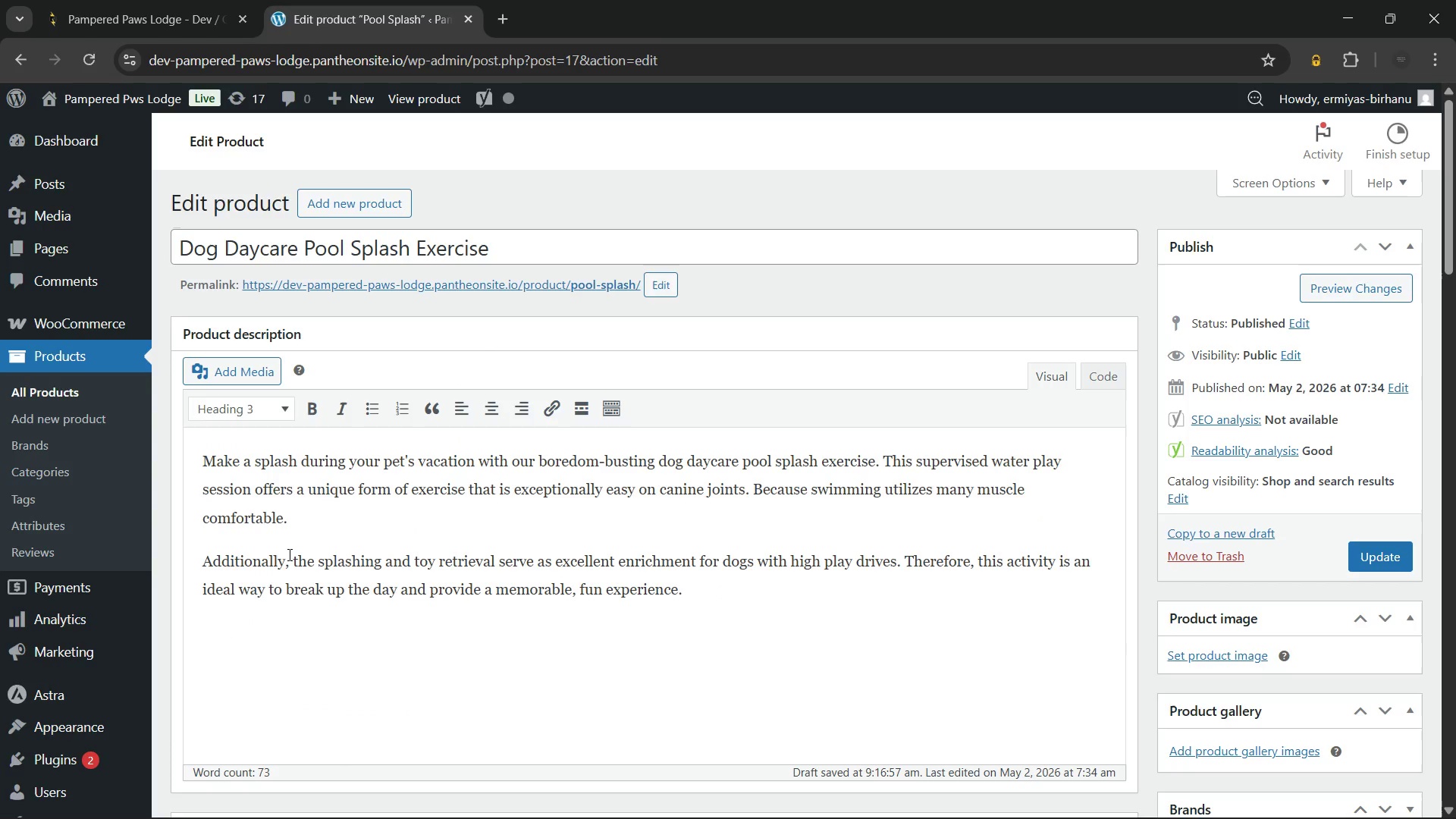 
type(Why Choose Dog d)
key(Backspace)
type(Daycare Pool Splash F)
key(Backspace)
type(for Your Dog)
 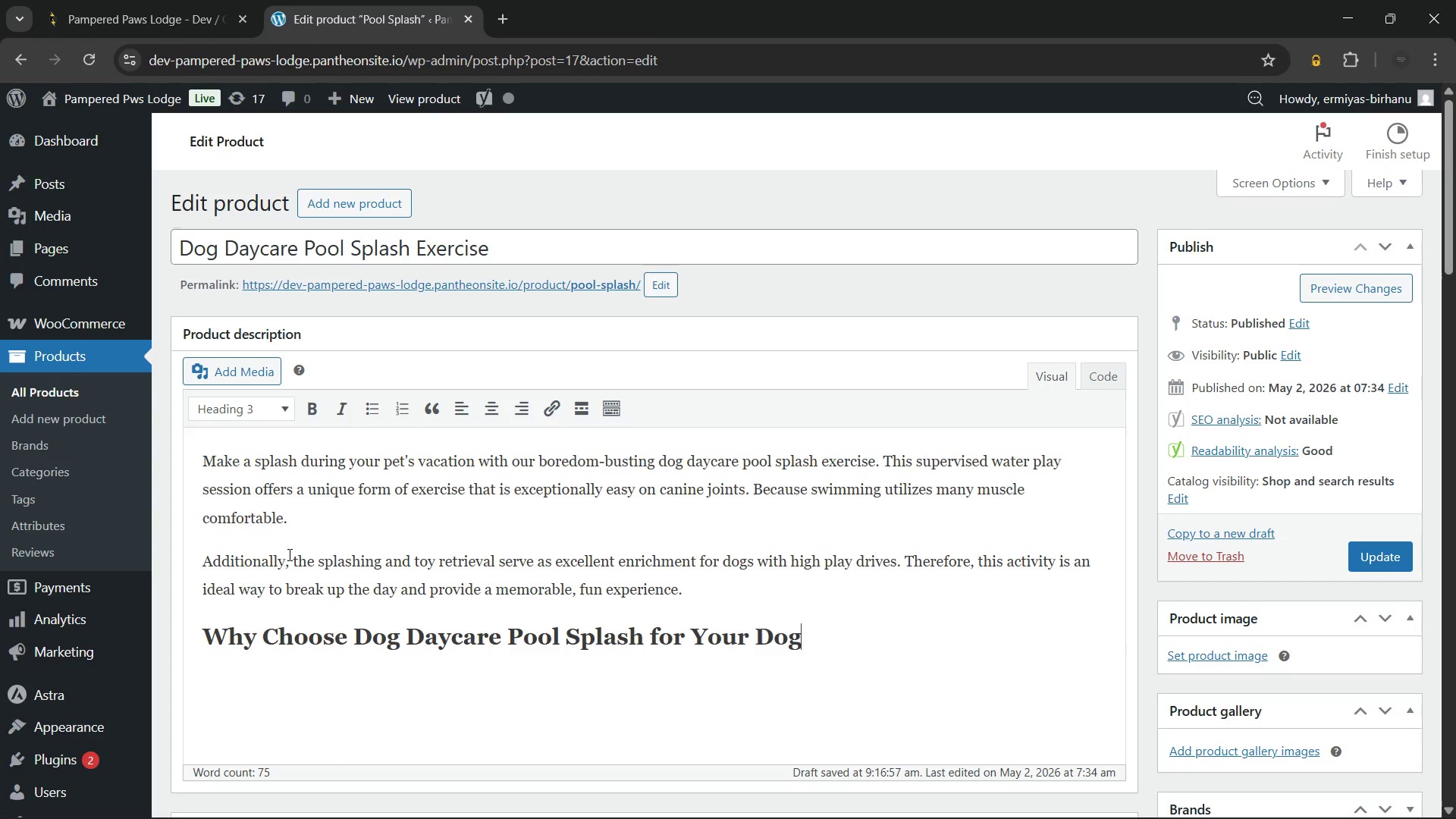 
key(Enter)
 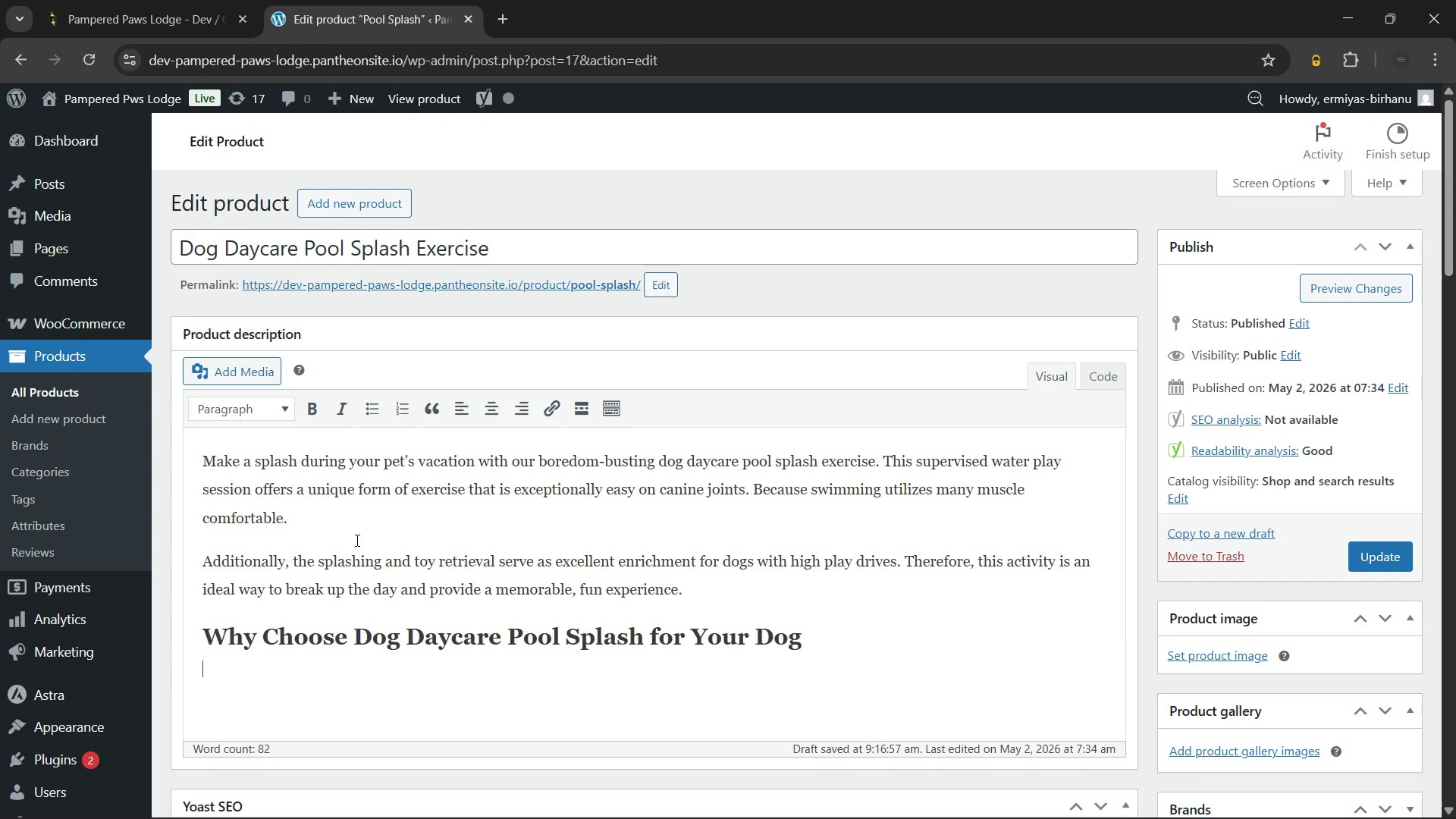 
wait(17.89)
 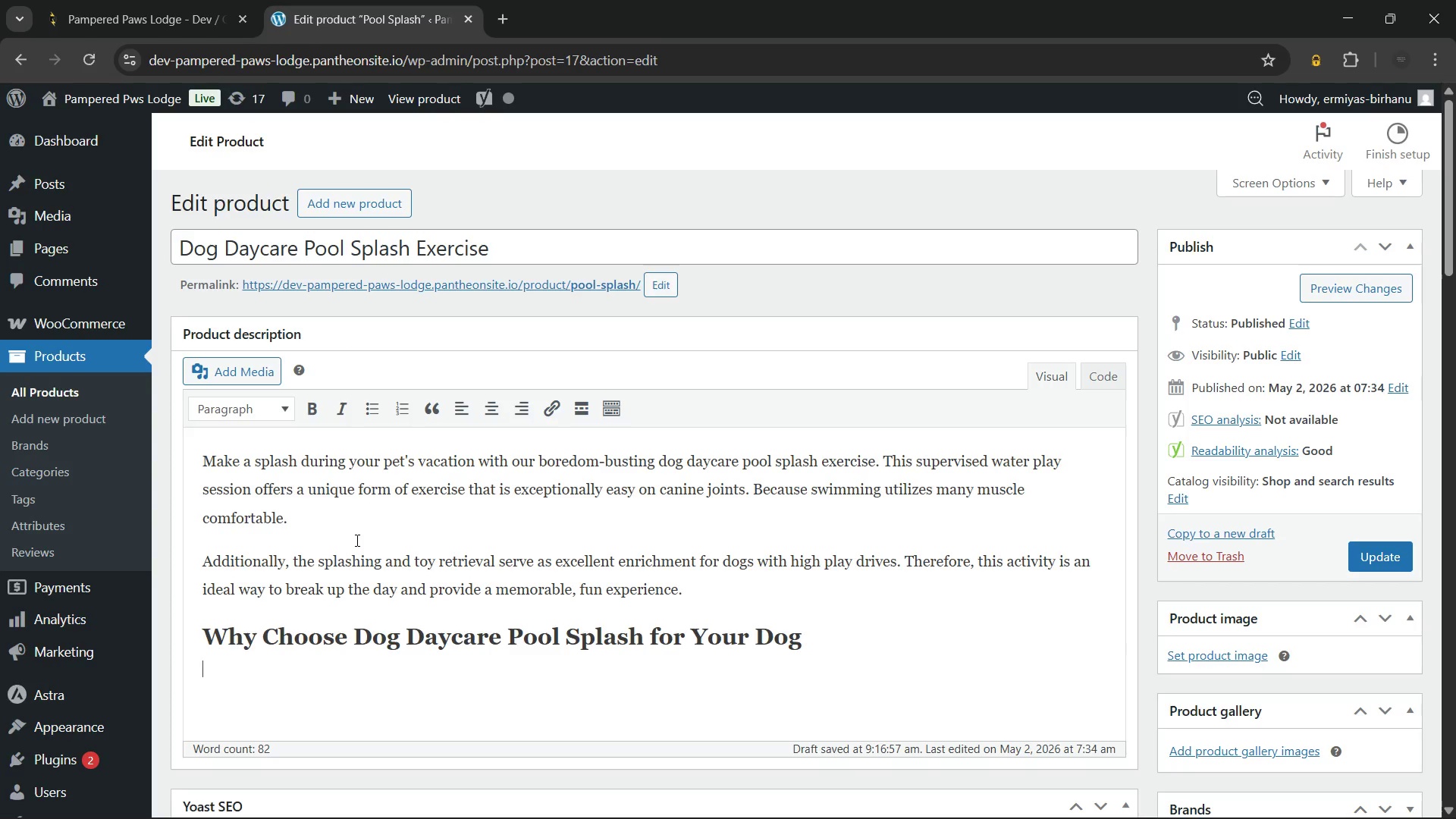 
left_click([371, 406])
 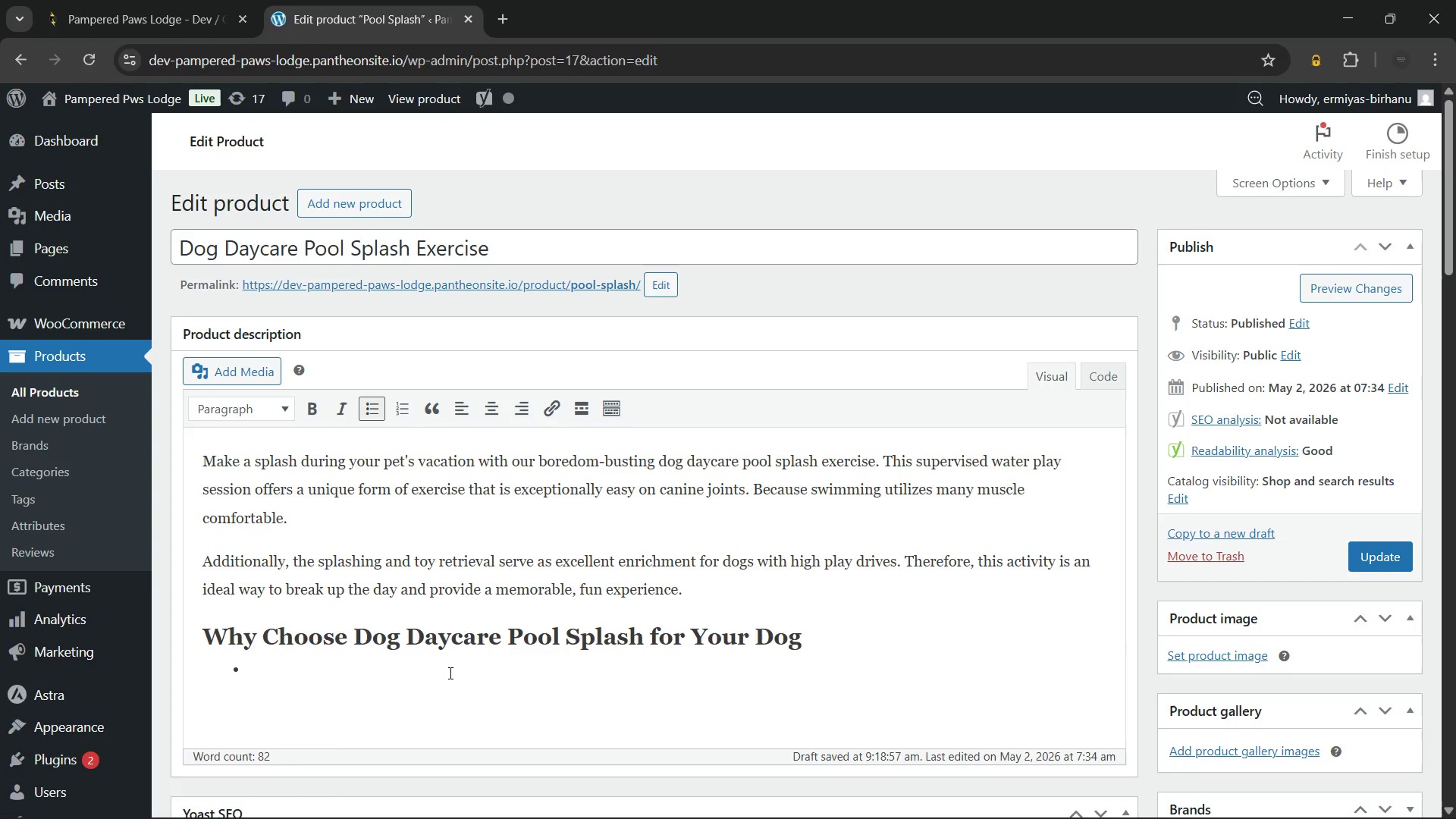 
wait(117.06)
 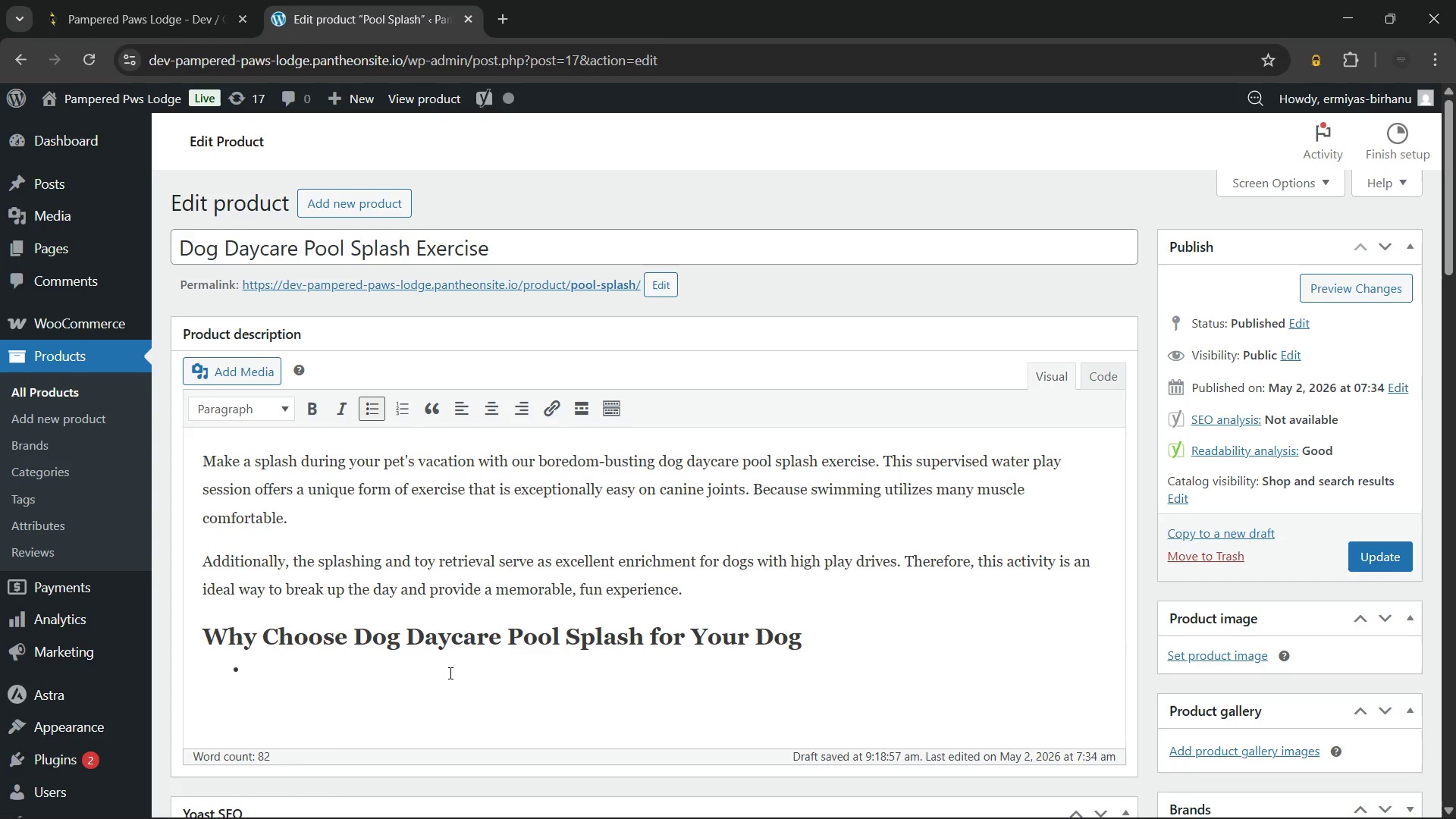 
type(Provides low-impact cardiovascular exercise perfect for all ages ad)
key(Backspace)
type(nd sizes.)
 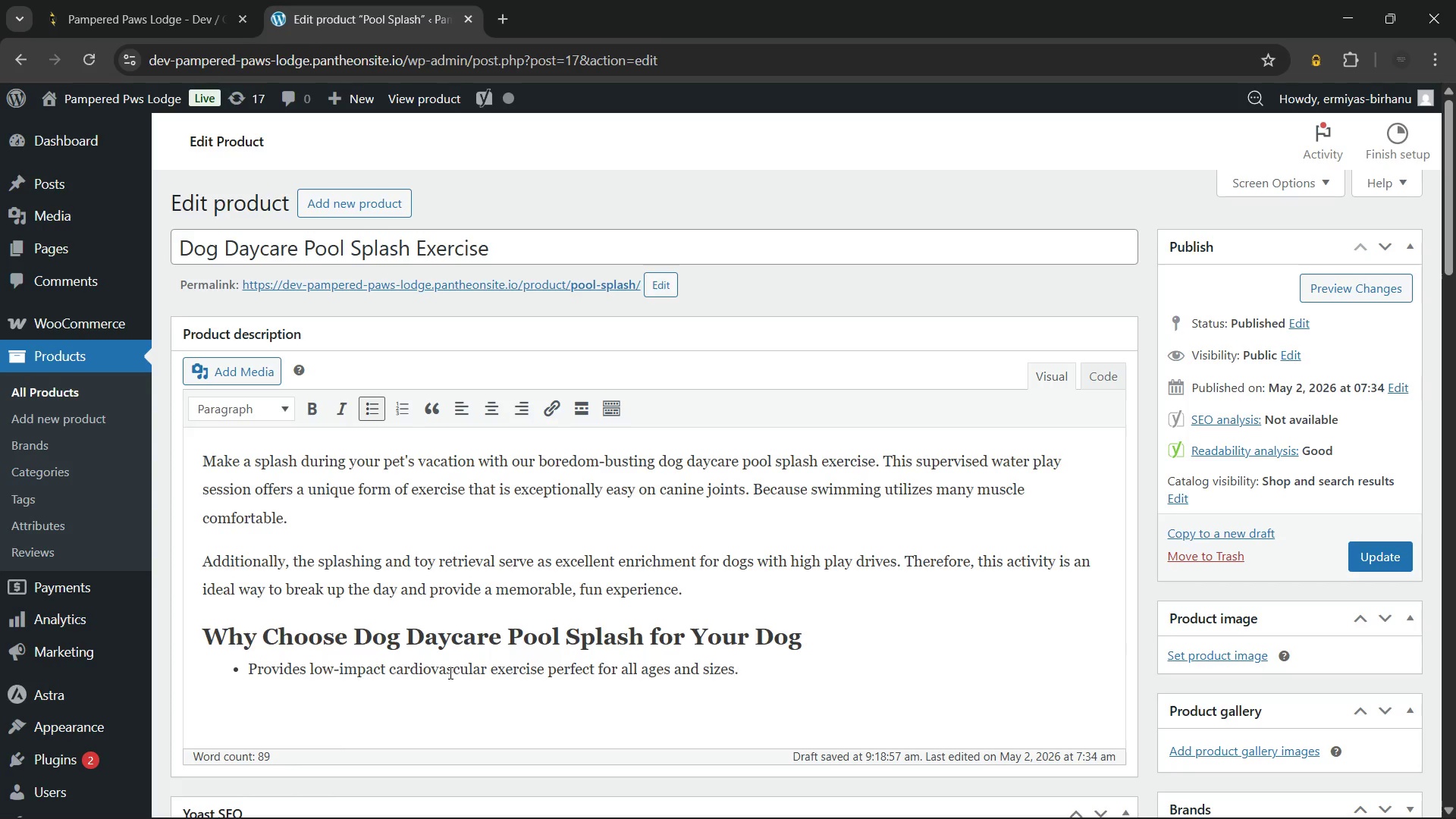 
key(Enter)
 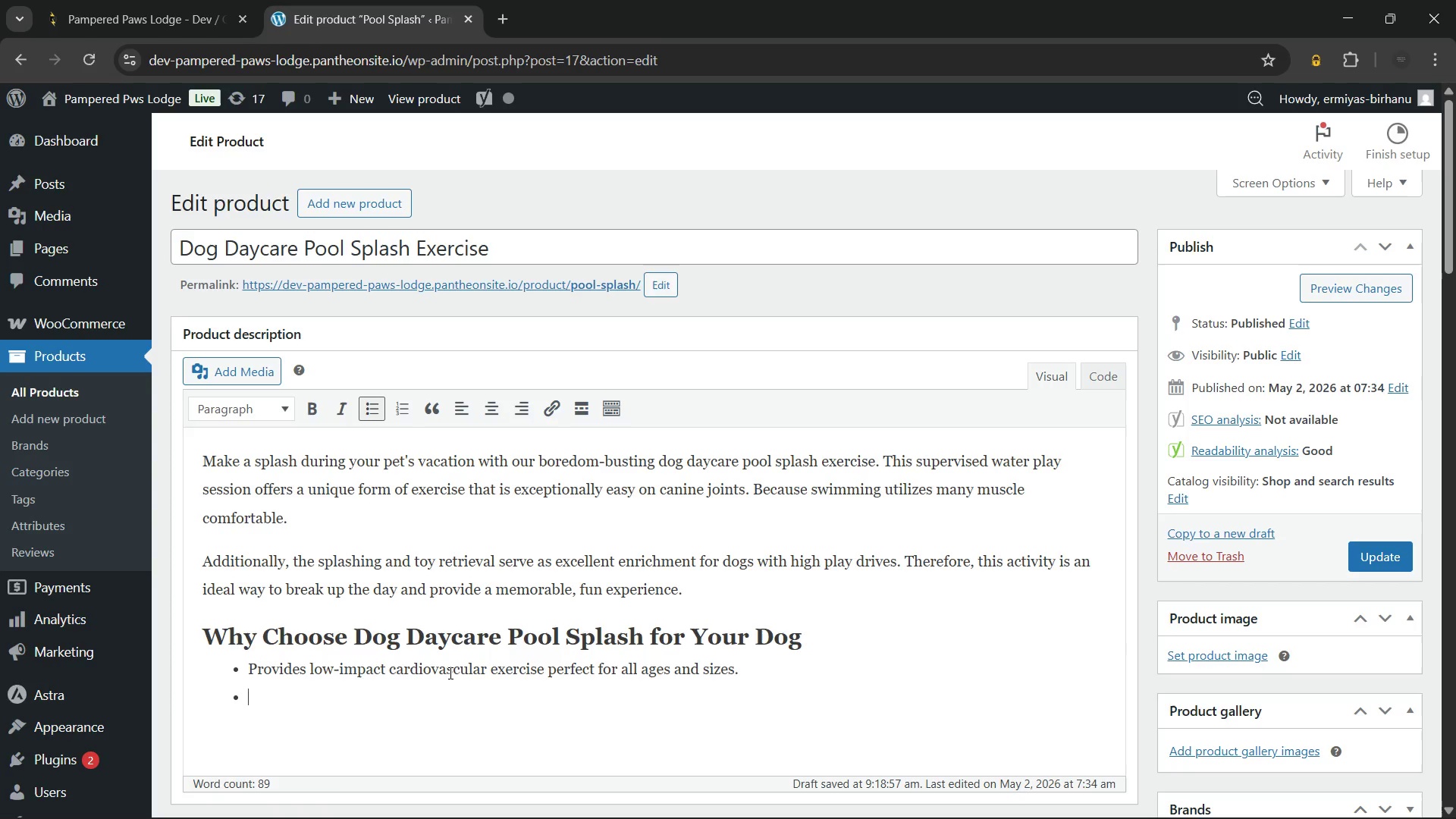 
type(Delivers)
 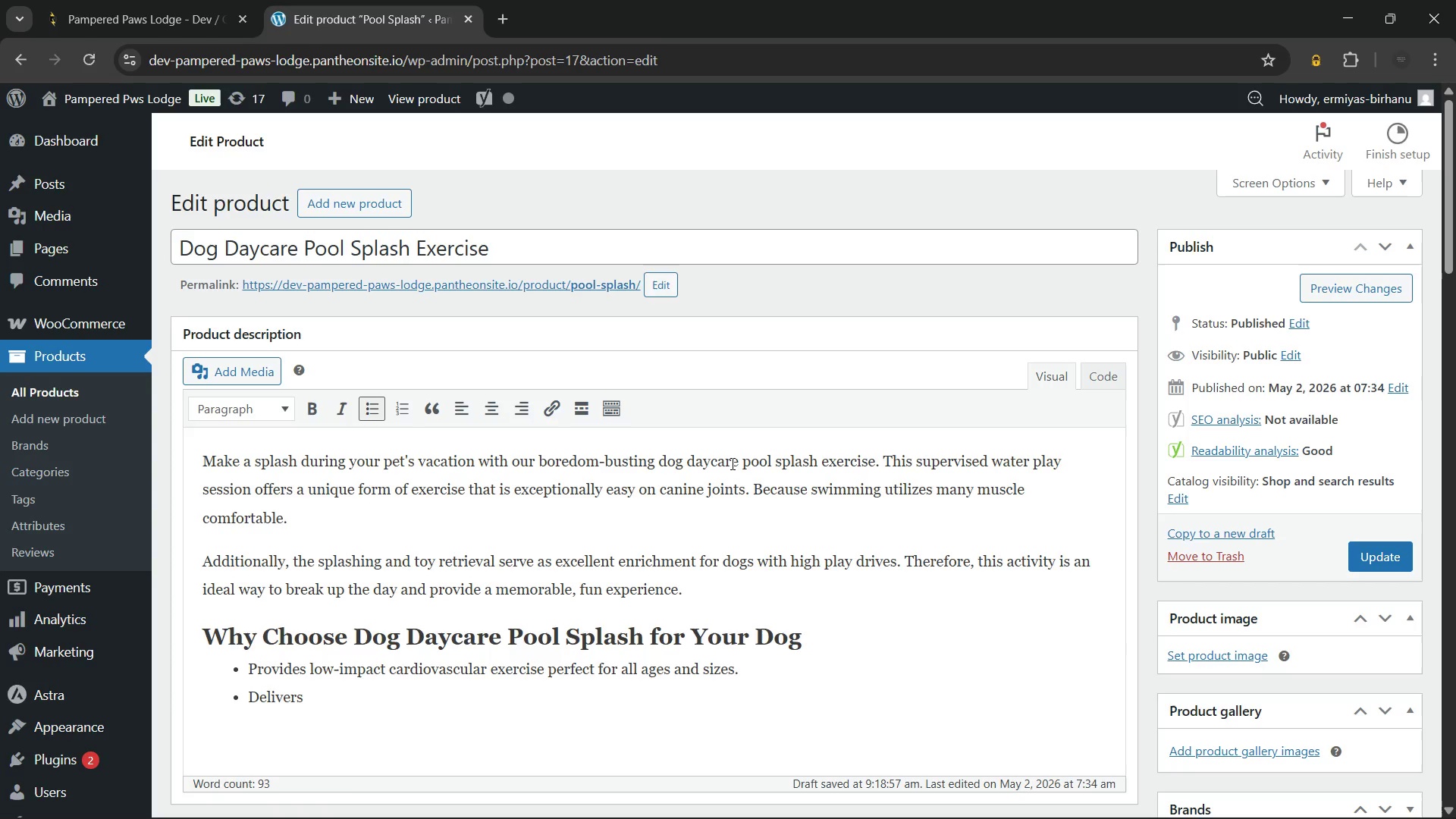 
type( intense boredom-busting fun through interactive water and toy play)
 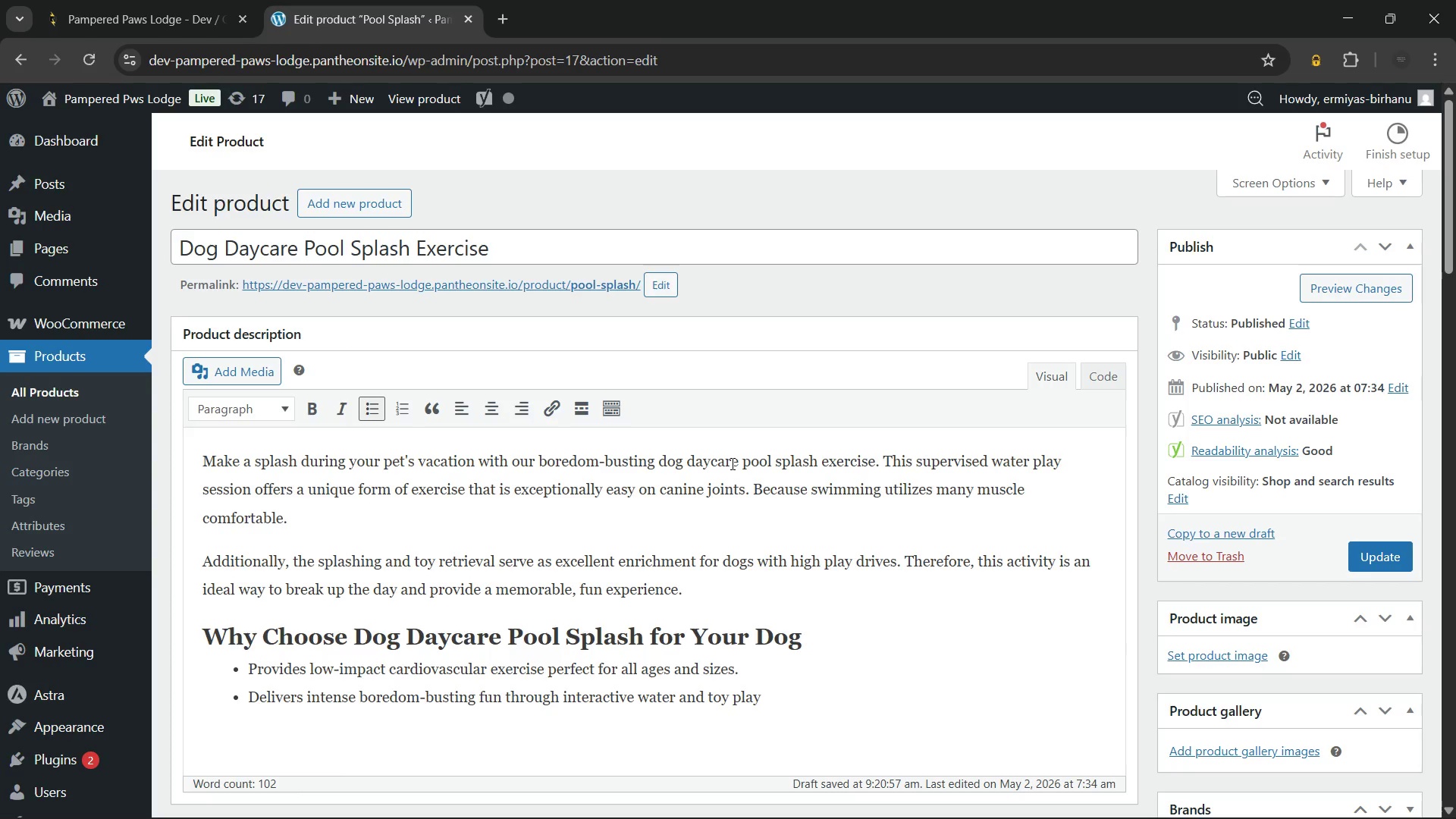 
wait(5.17)
 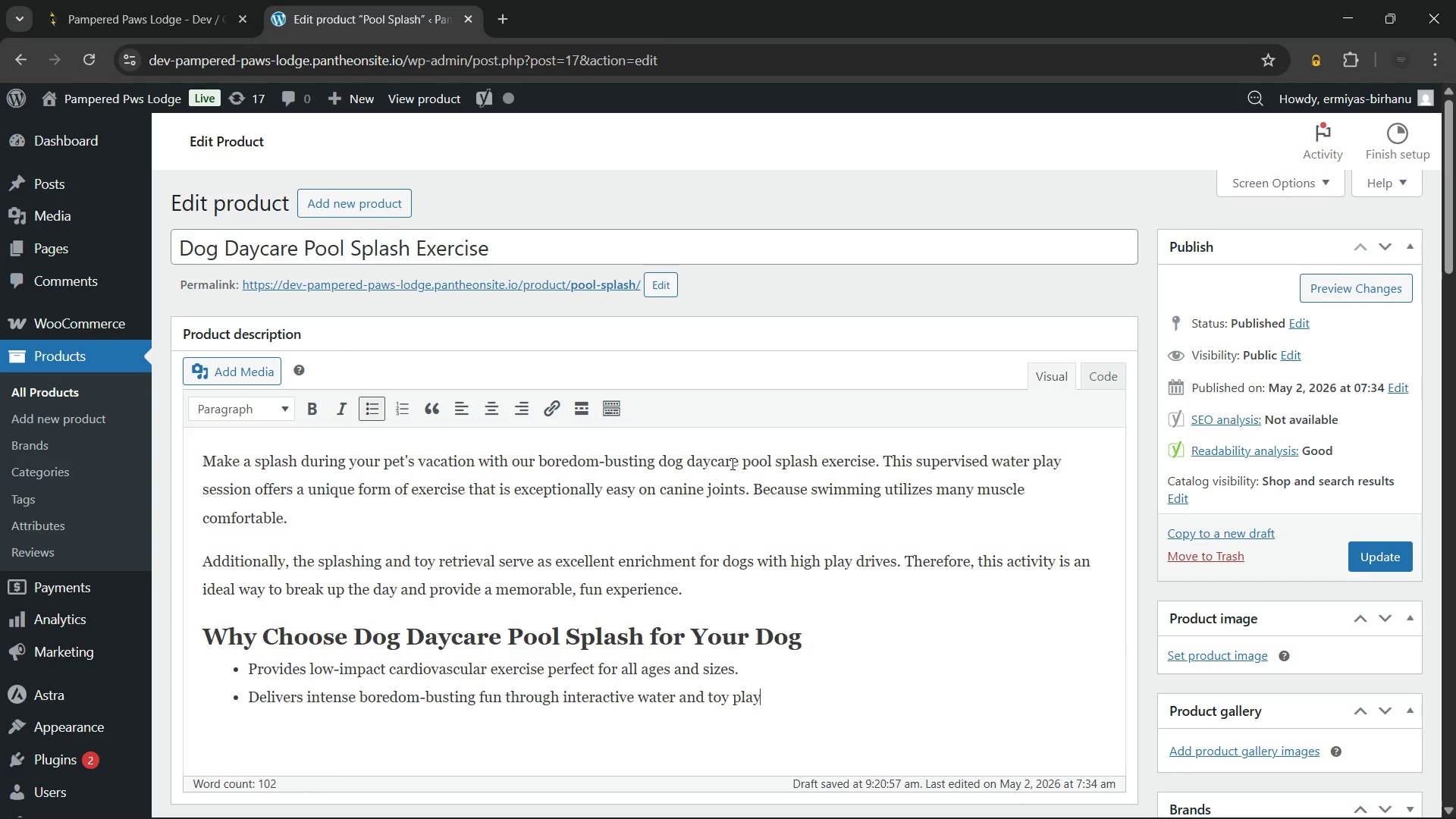 
key(Period)
 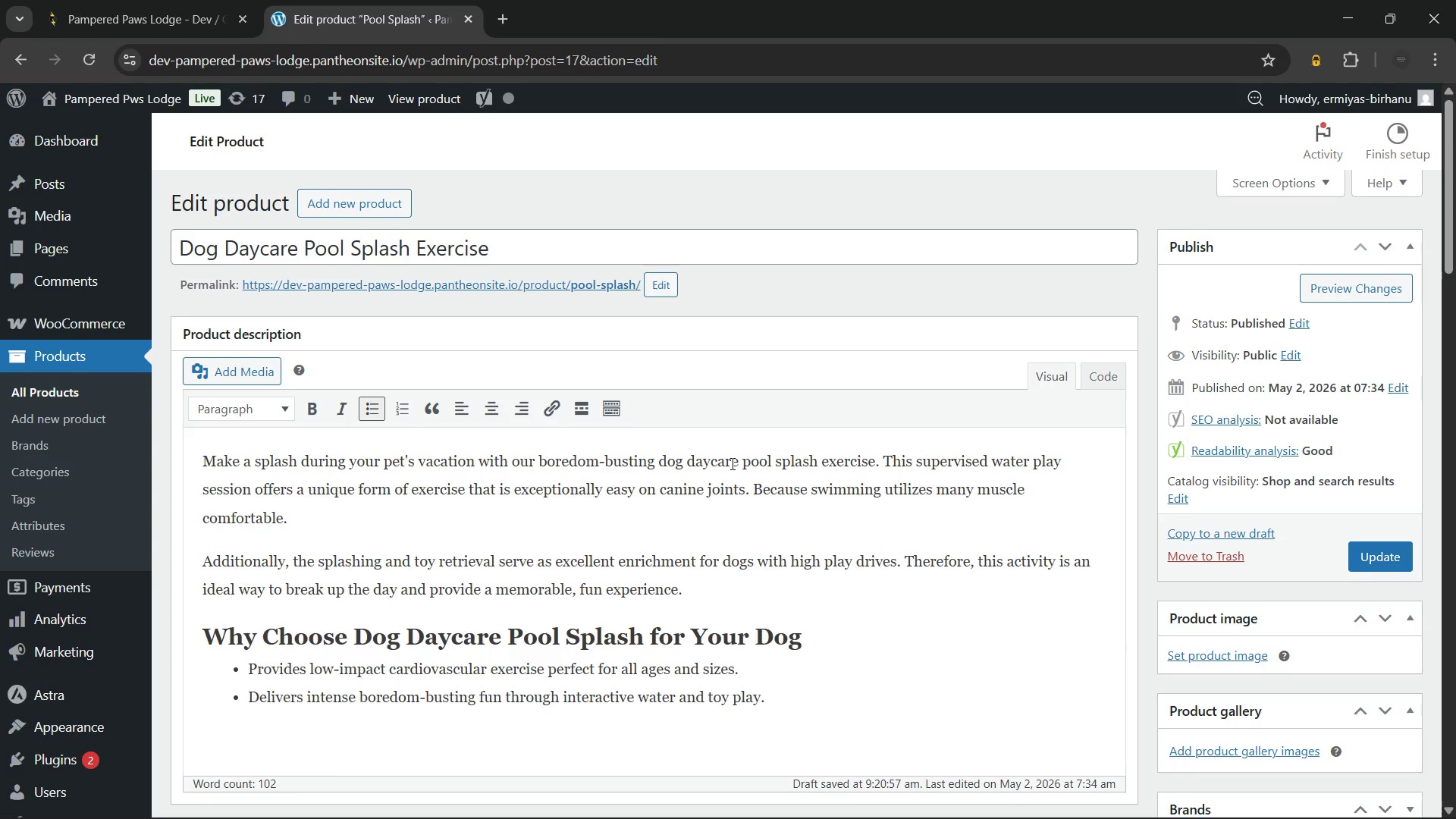 
key(Enter)
 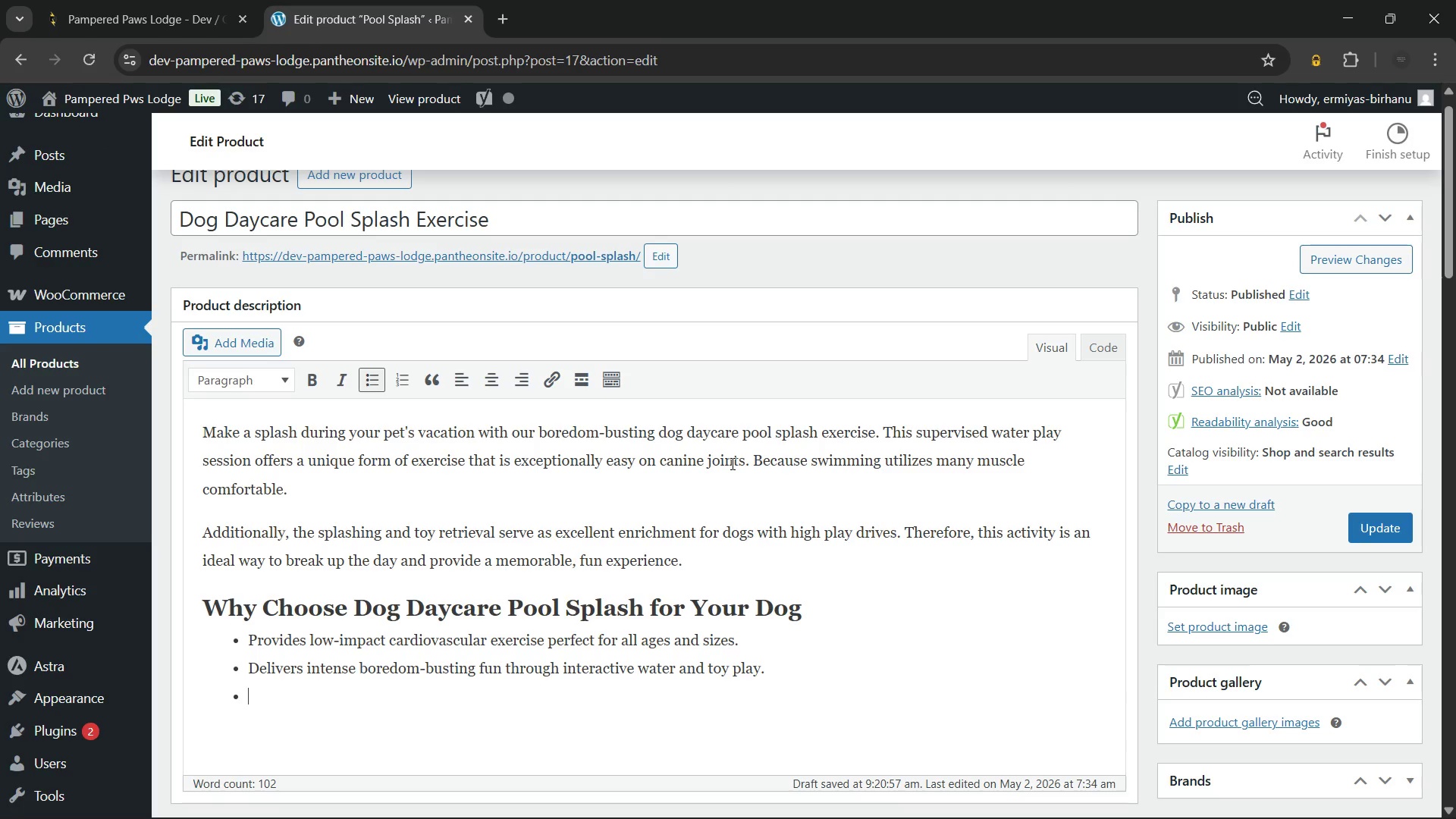 
type(Helps regulate body temperature during warm weather for better comfort.)
 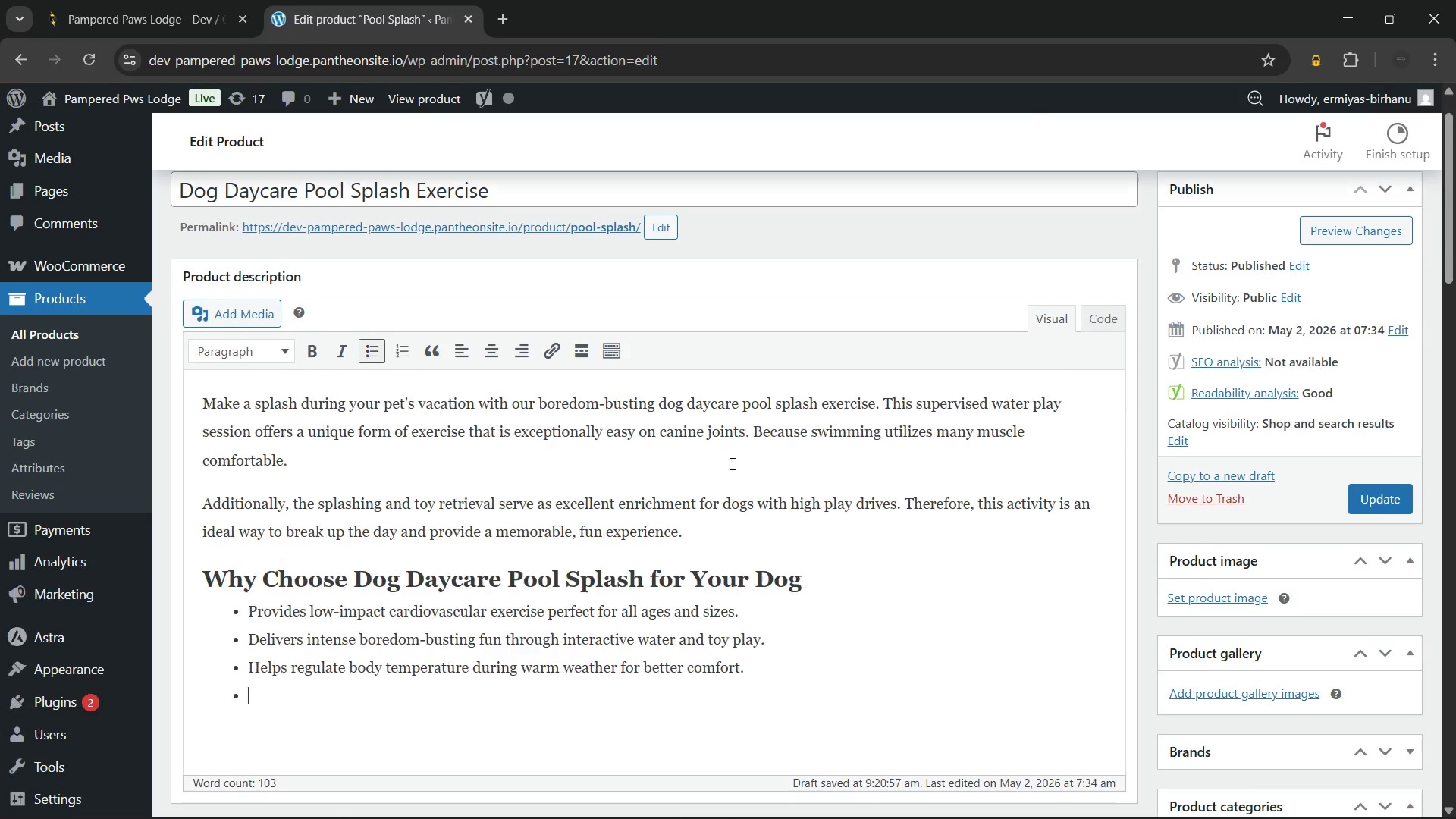 
key(Enter)
 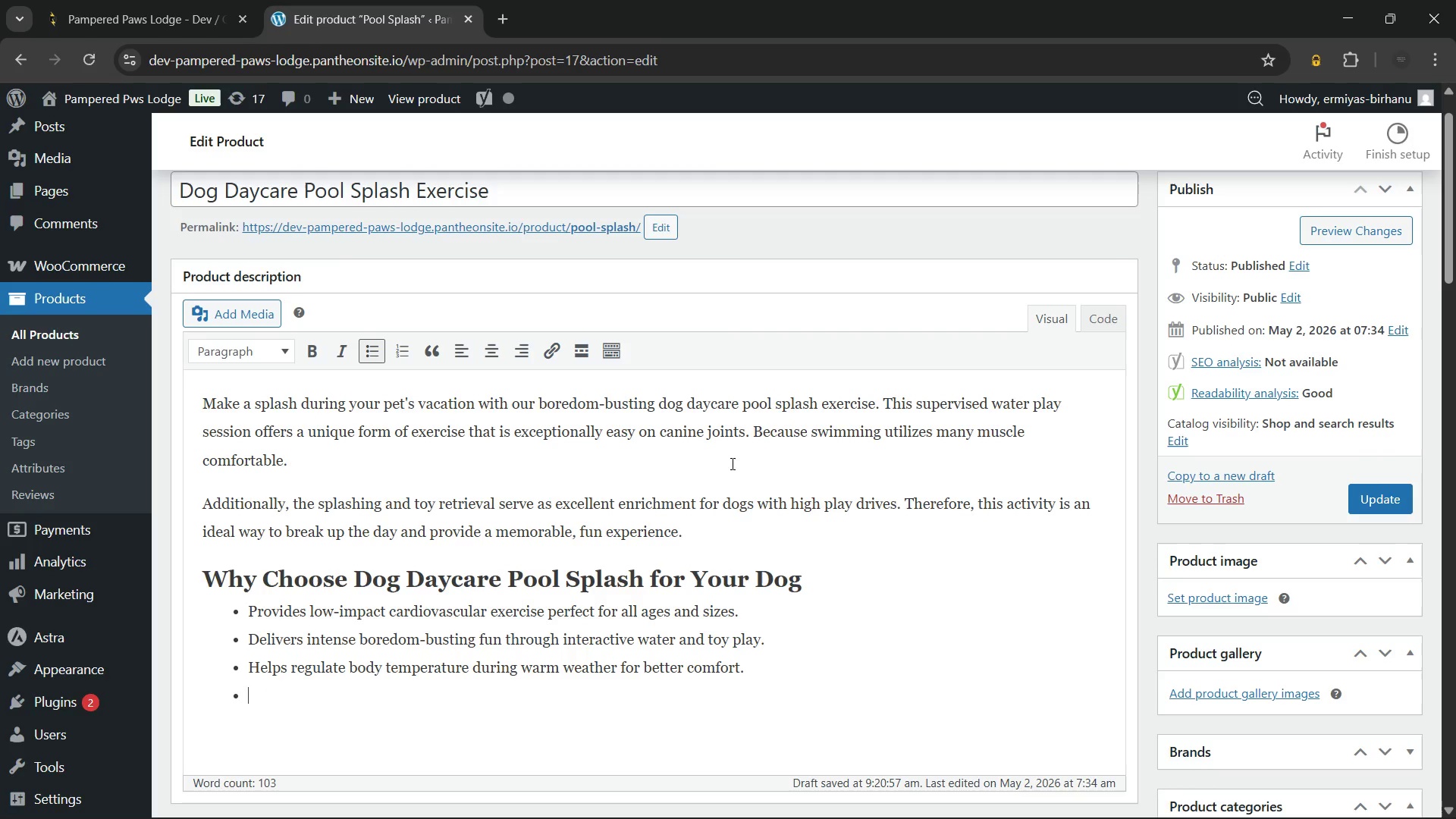 
type(Builds confidence in the water under the watchful eye of professionals.)
 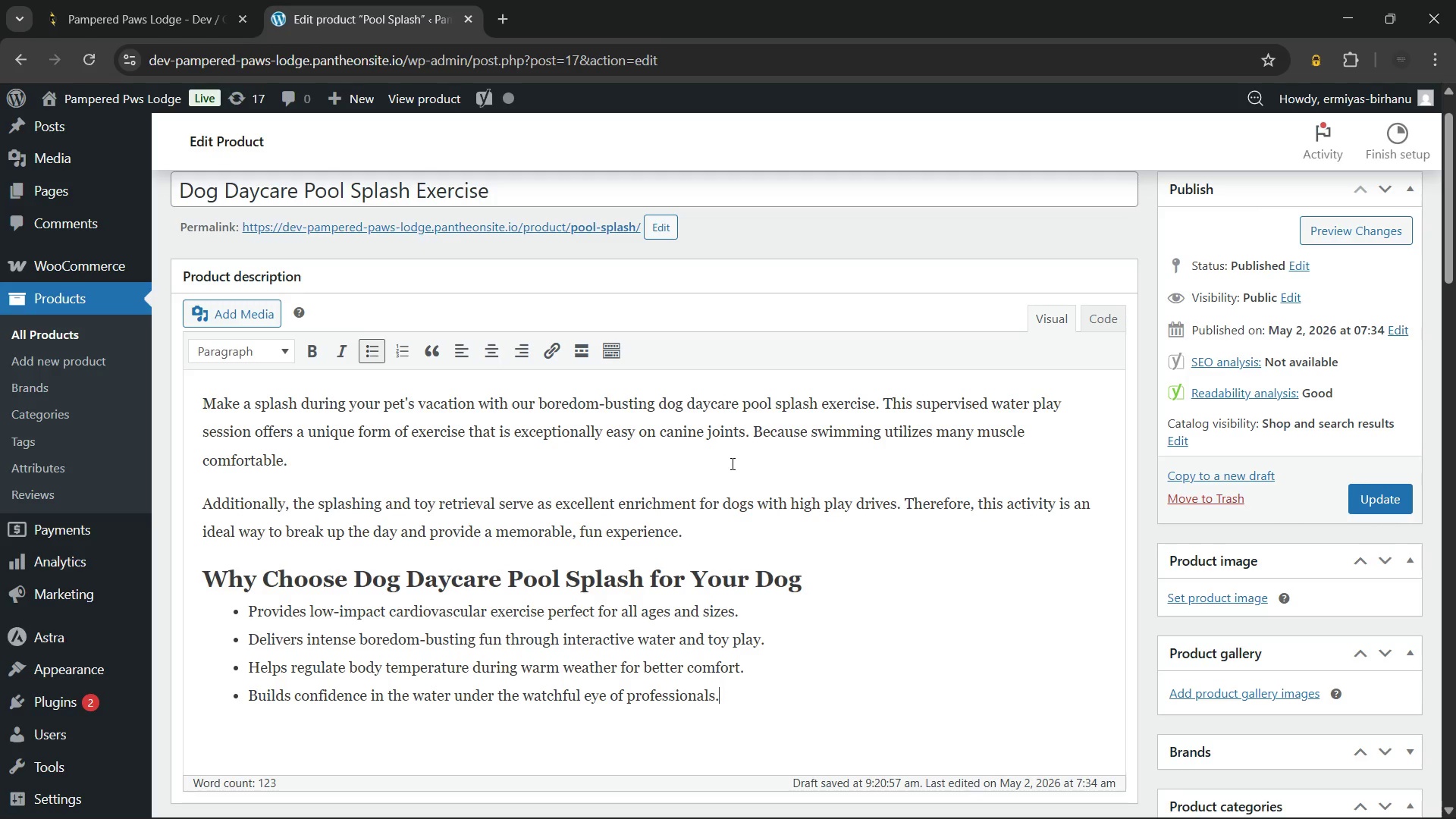 
key(Enter)
 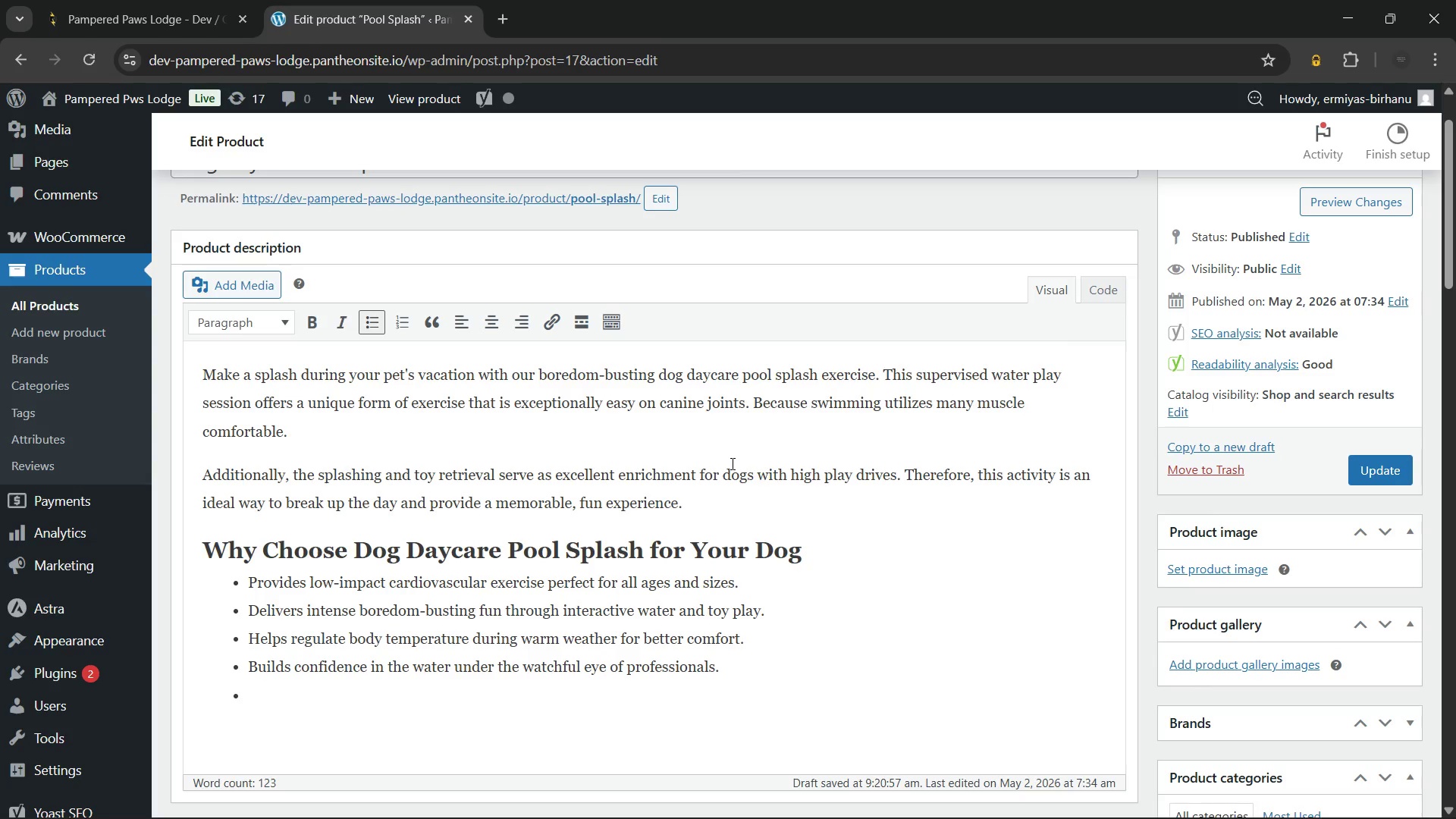 
key(Enter)
 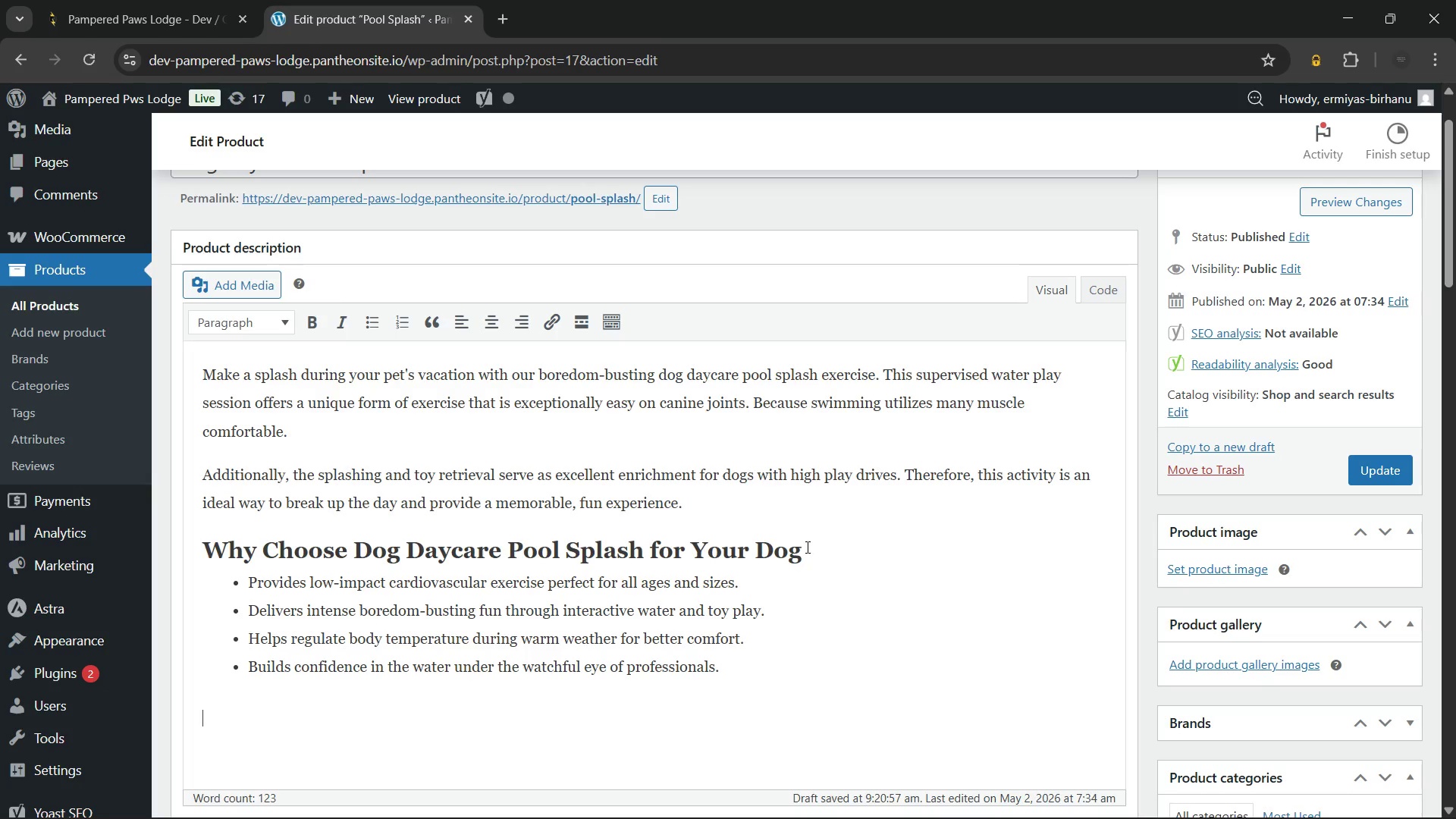 
wait(29.44)
 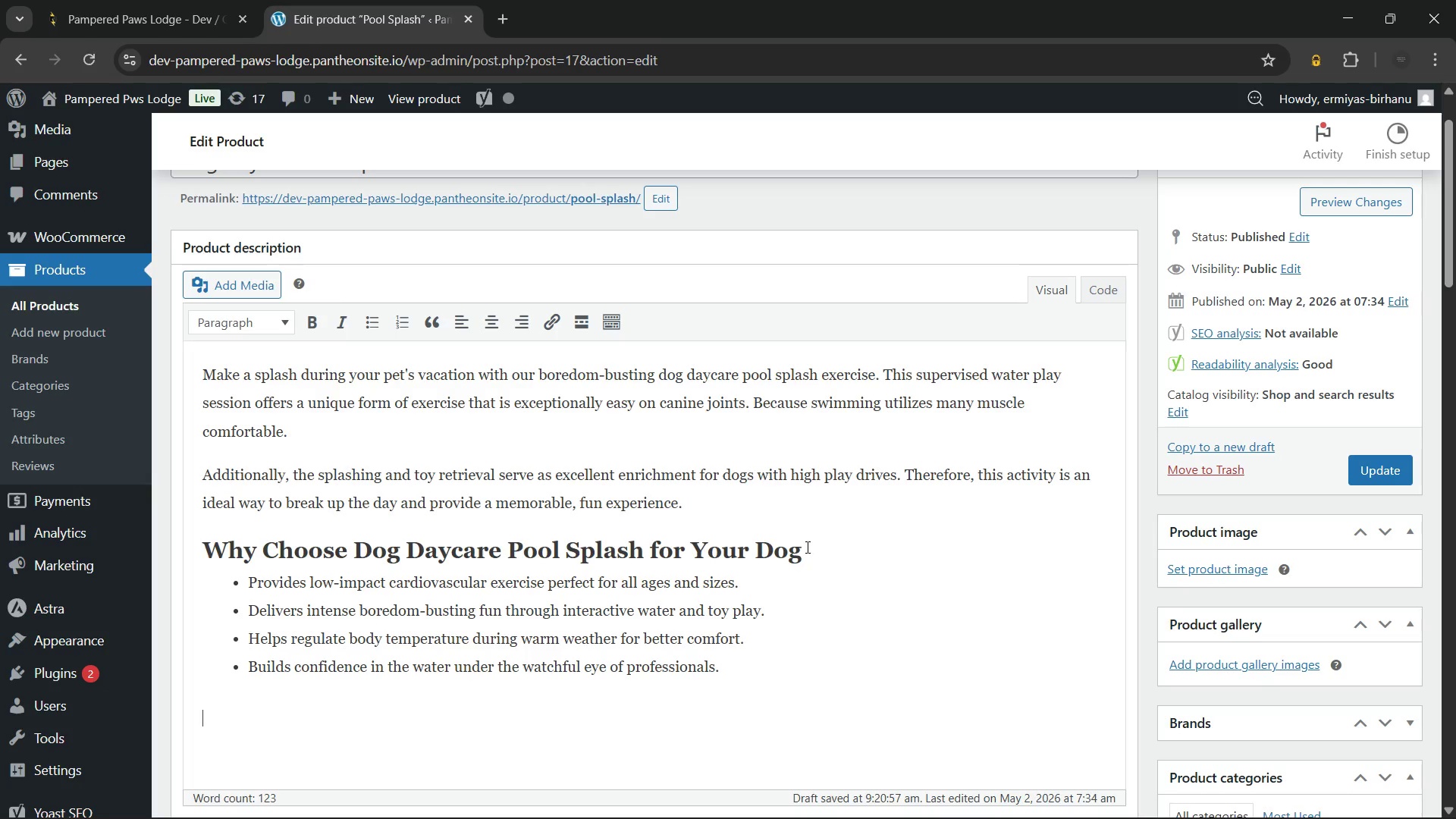 
type(Your dog will enjoy exclusive access to our custom-designed, shallow entry poop)
key(Backspace)
type(l. Meanwhile, our staff encourages active play with floating)
 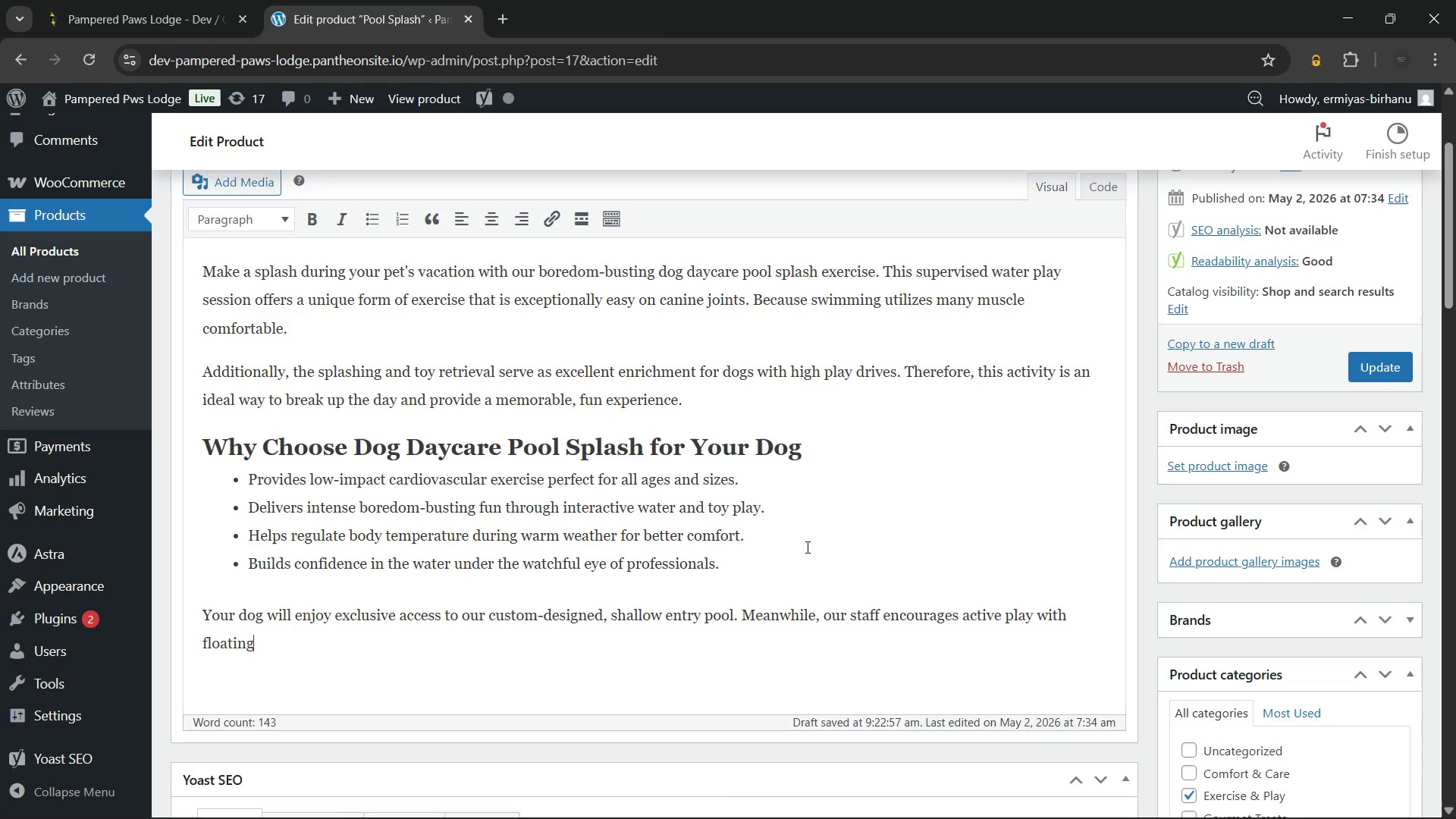 
wait(20.2)
 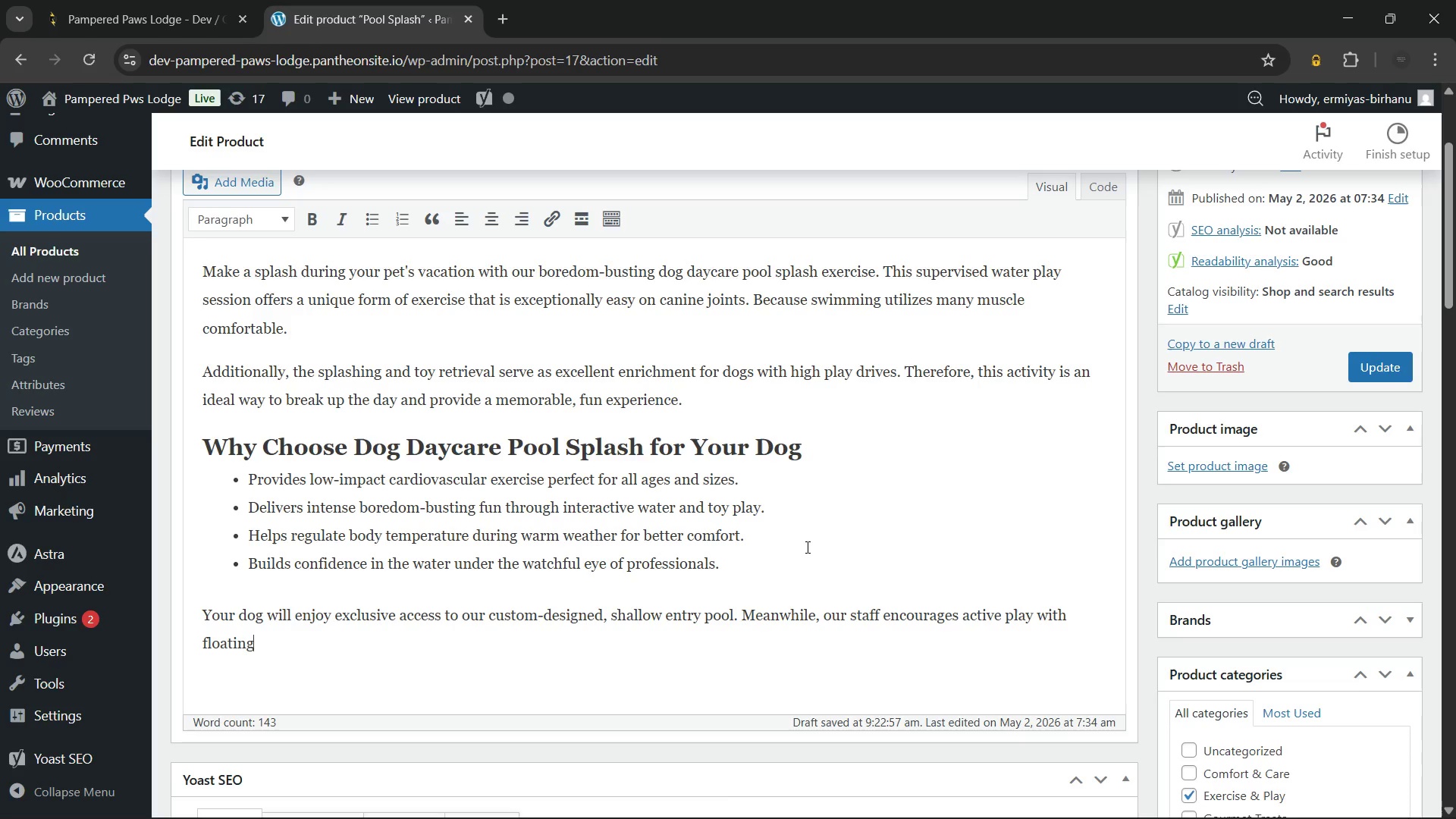 
type( toys and gentle splashes. Safety remains our highest priority.)
 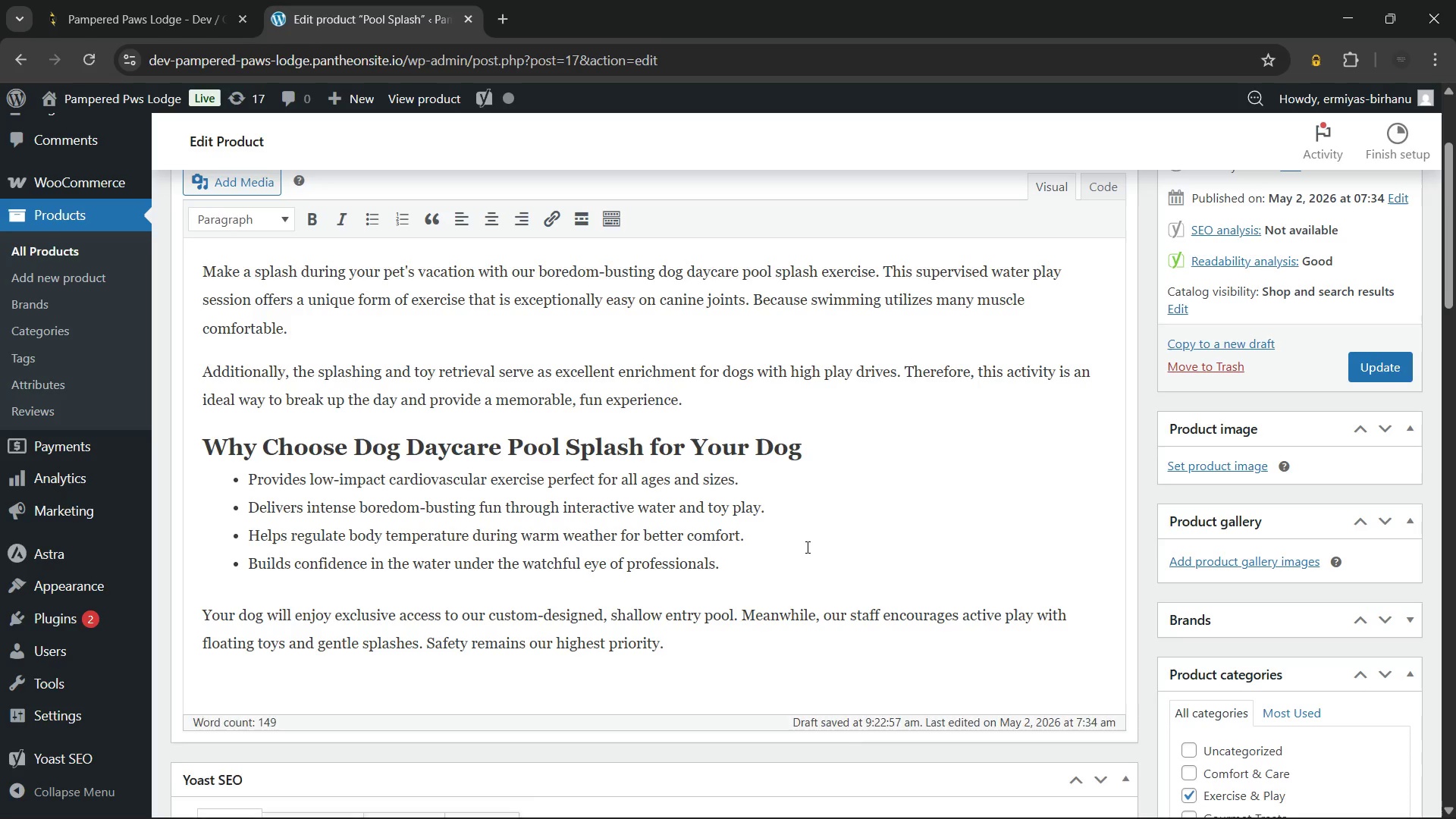 
 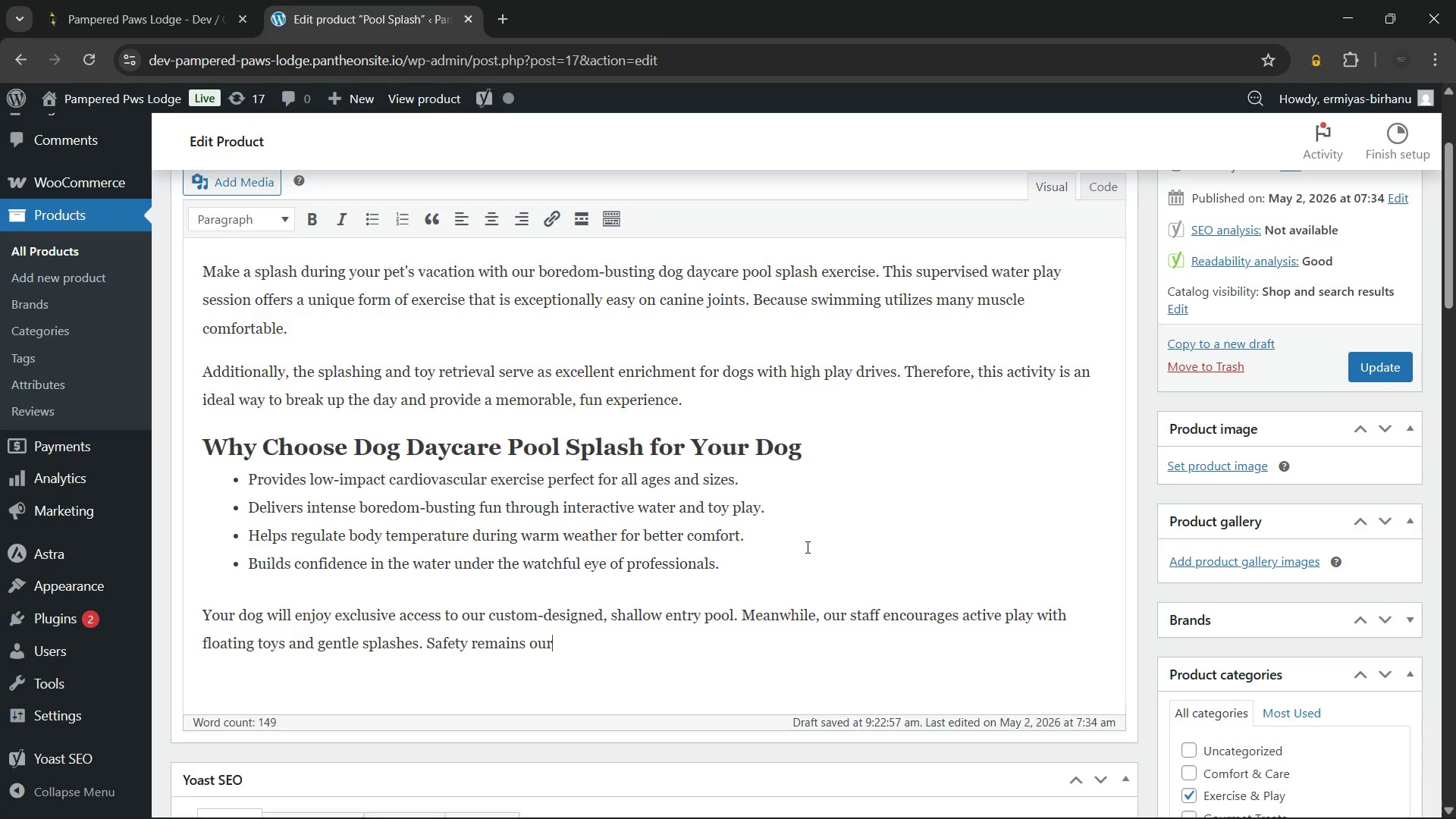 
key(Enter)
 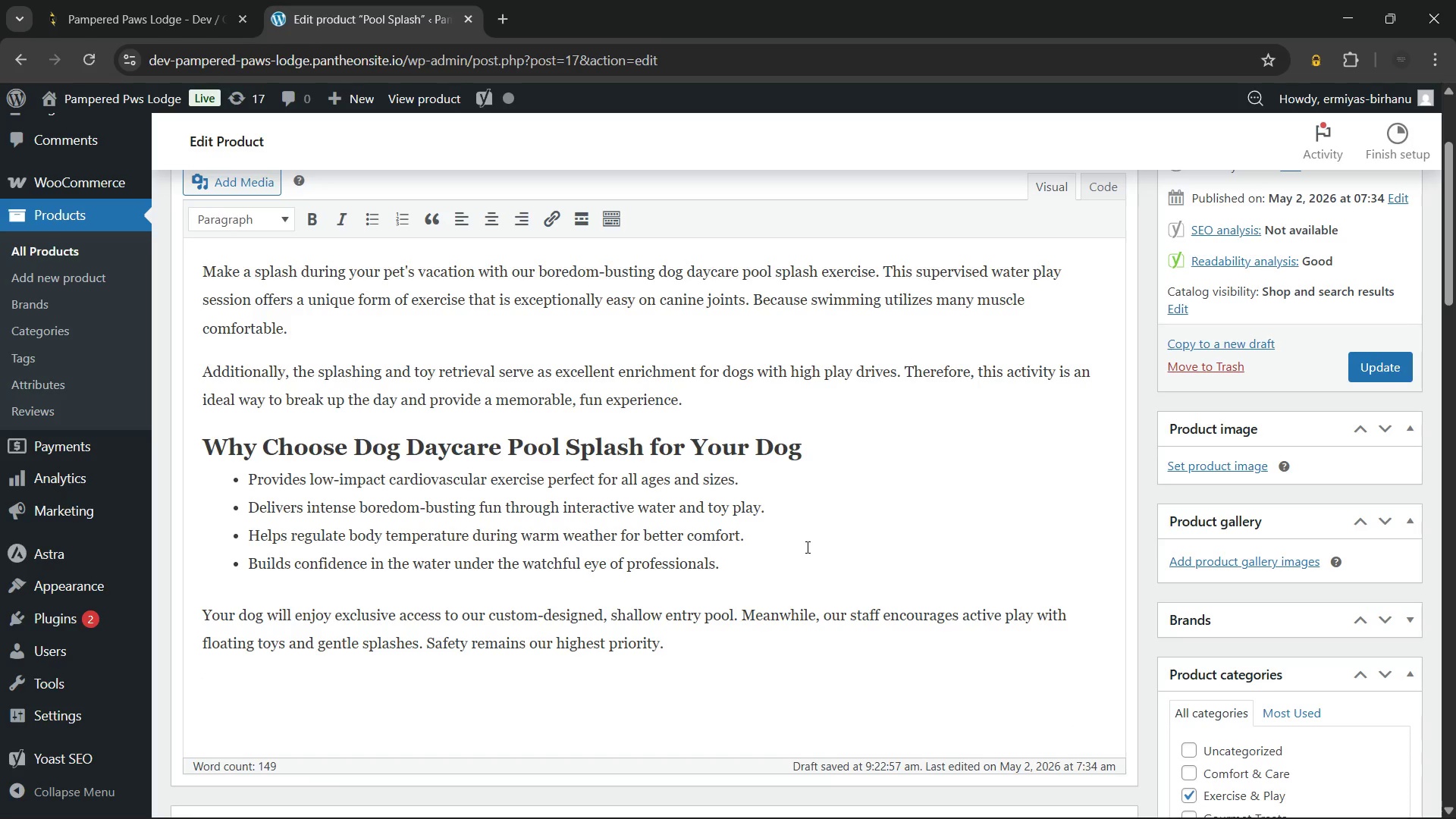 
key(Backspace)
 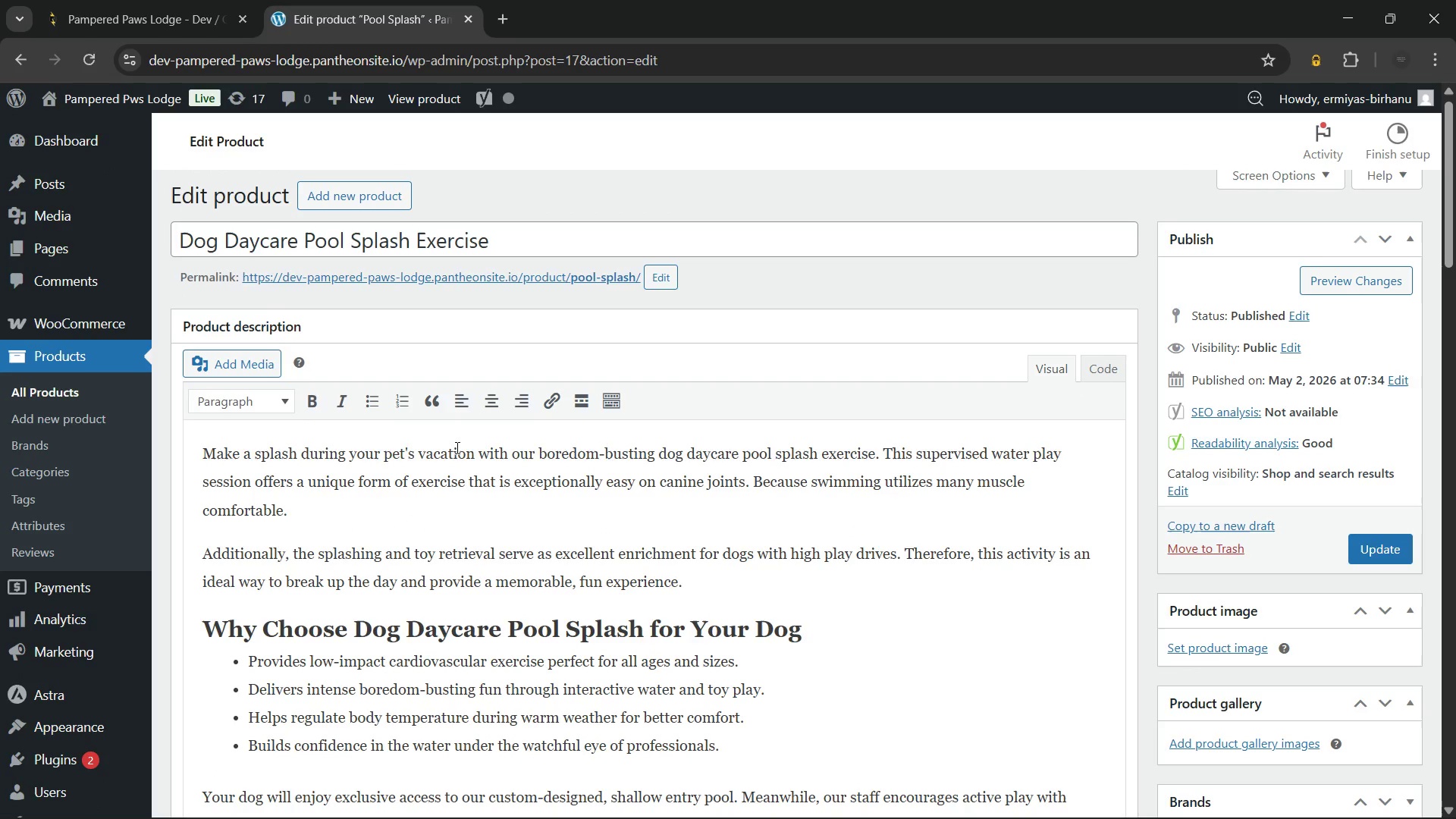 
wait(12.0)
 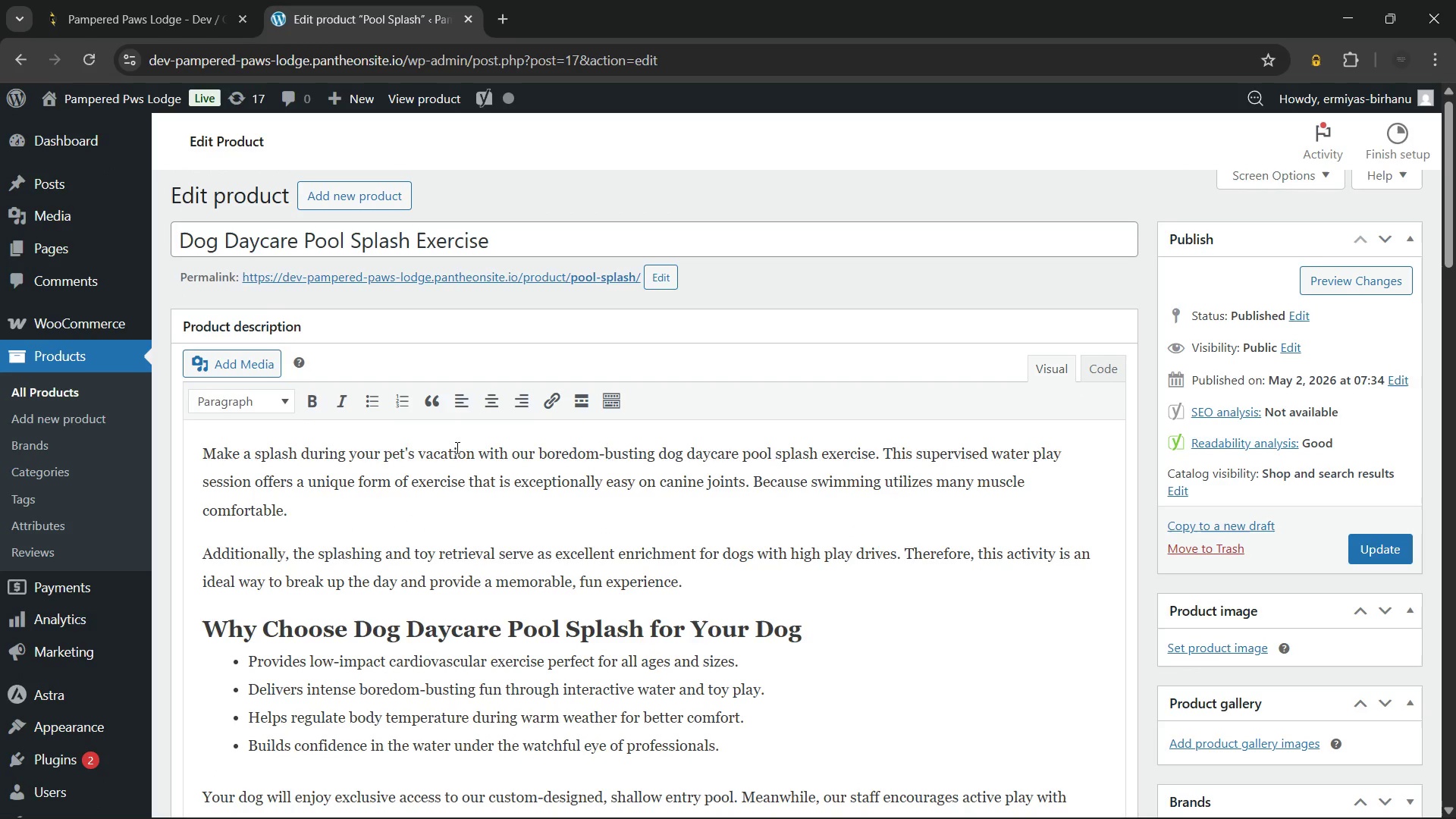 
left_click([666, 455])
 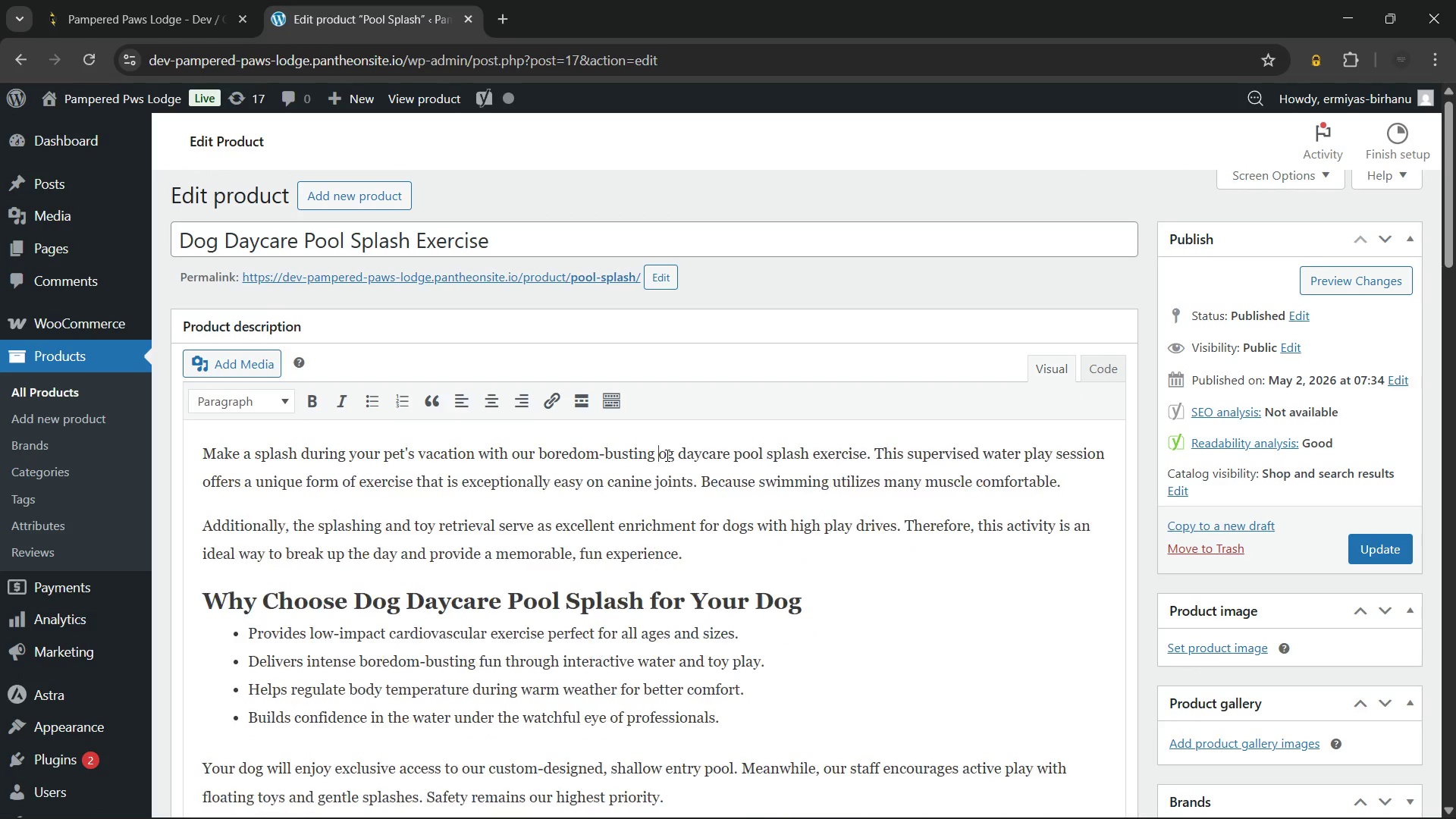 
key(Backspace)
 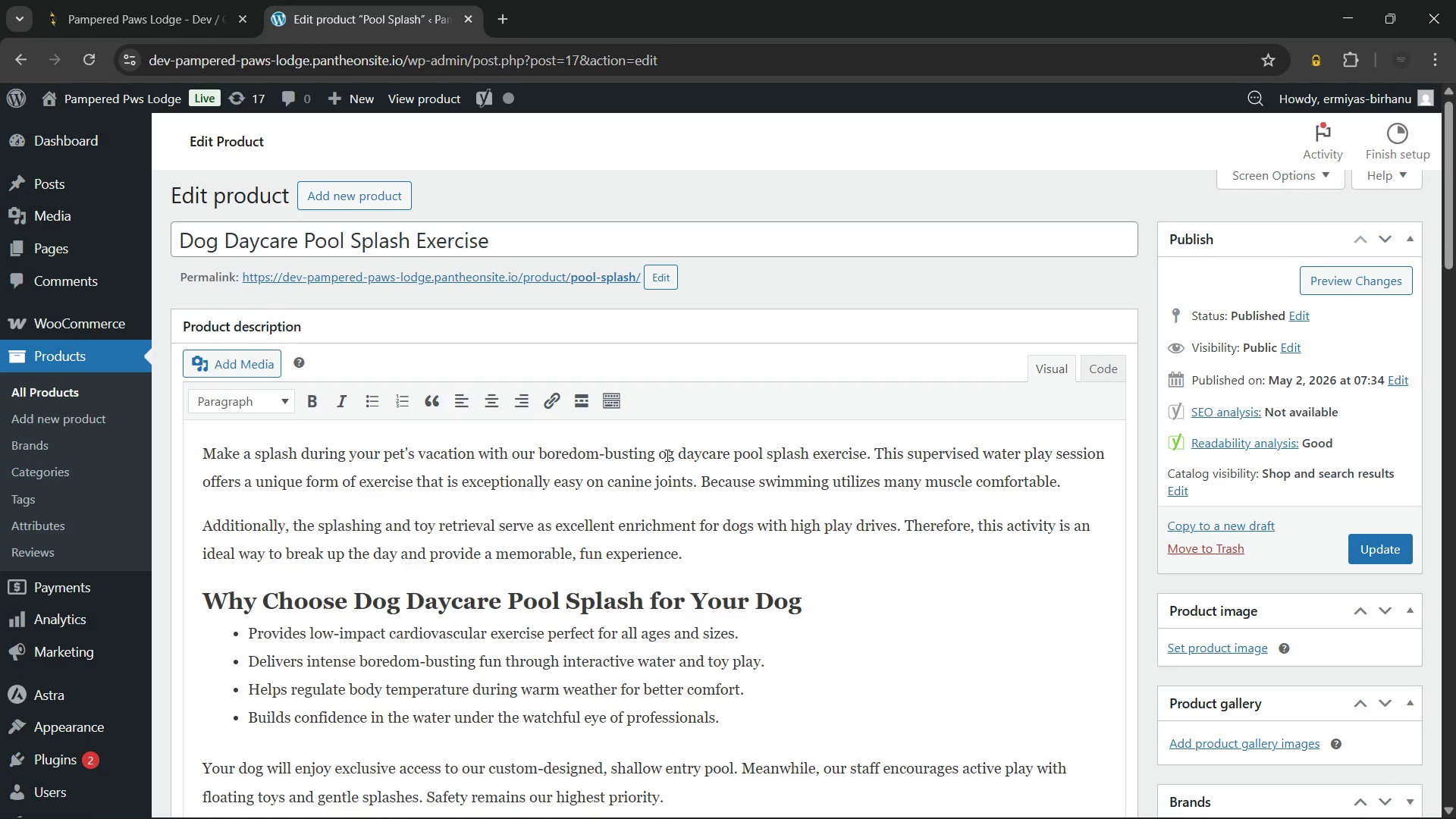 
key(Shift+ShiftLeft)
 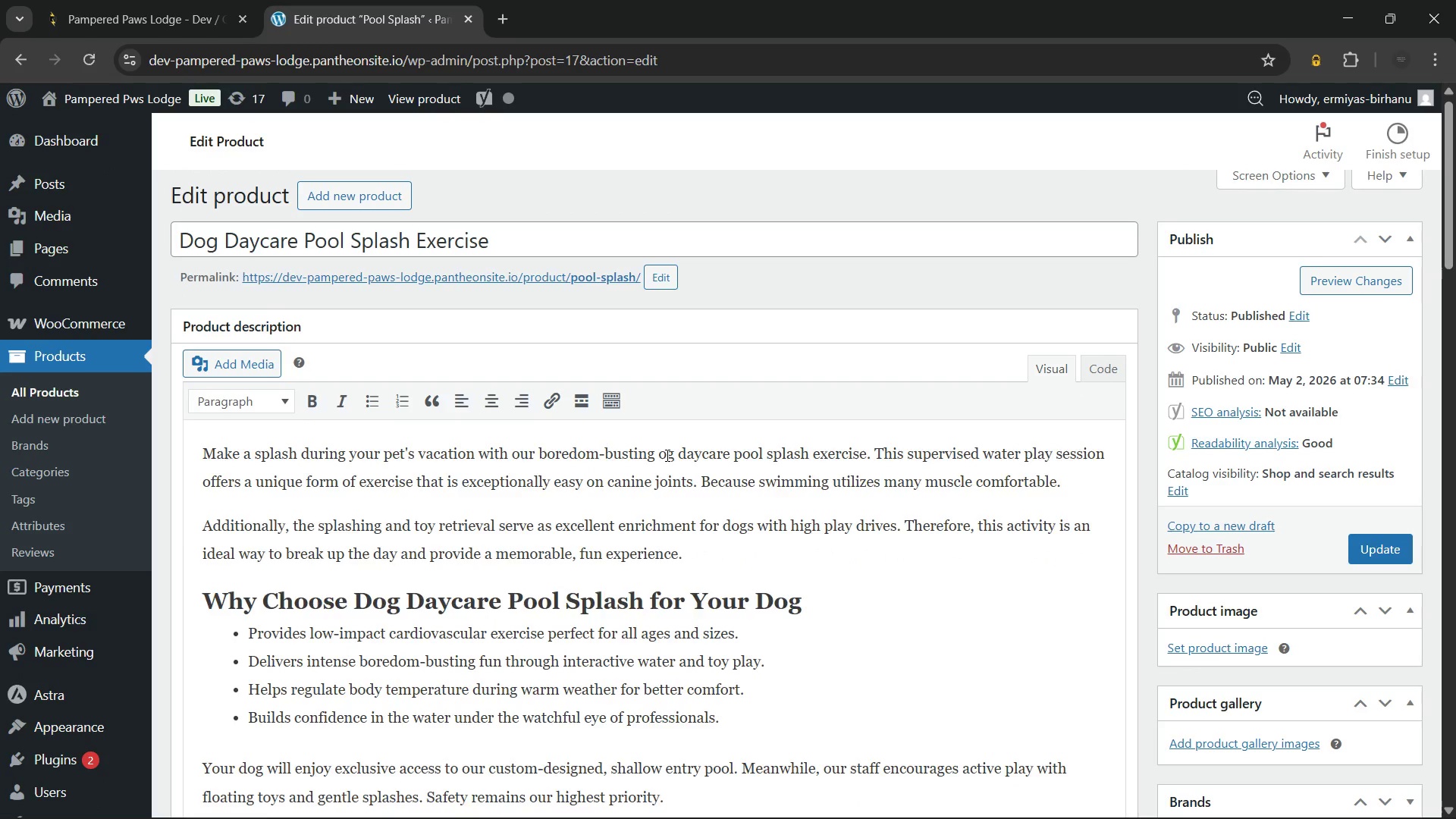 
key(Shift+D)
 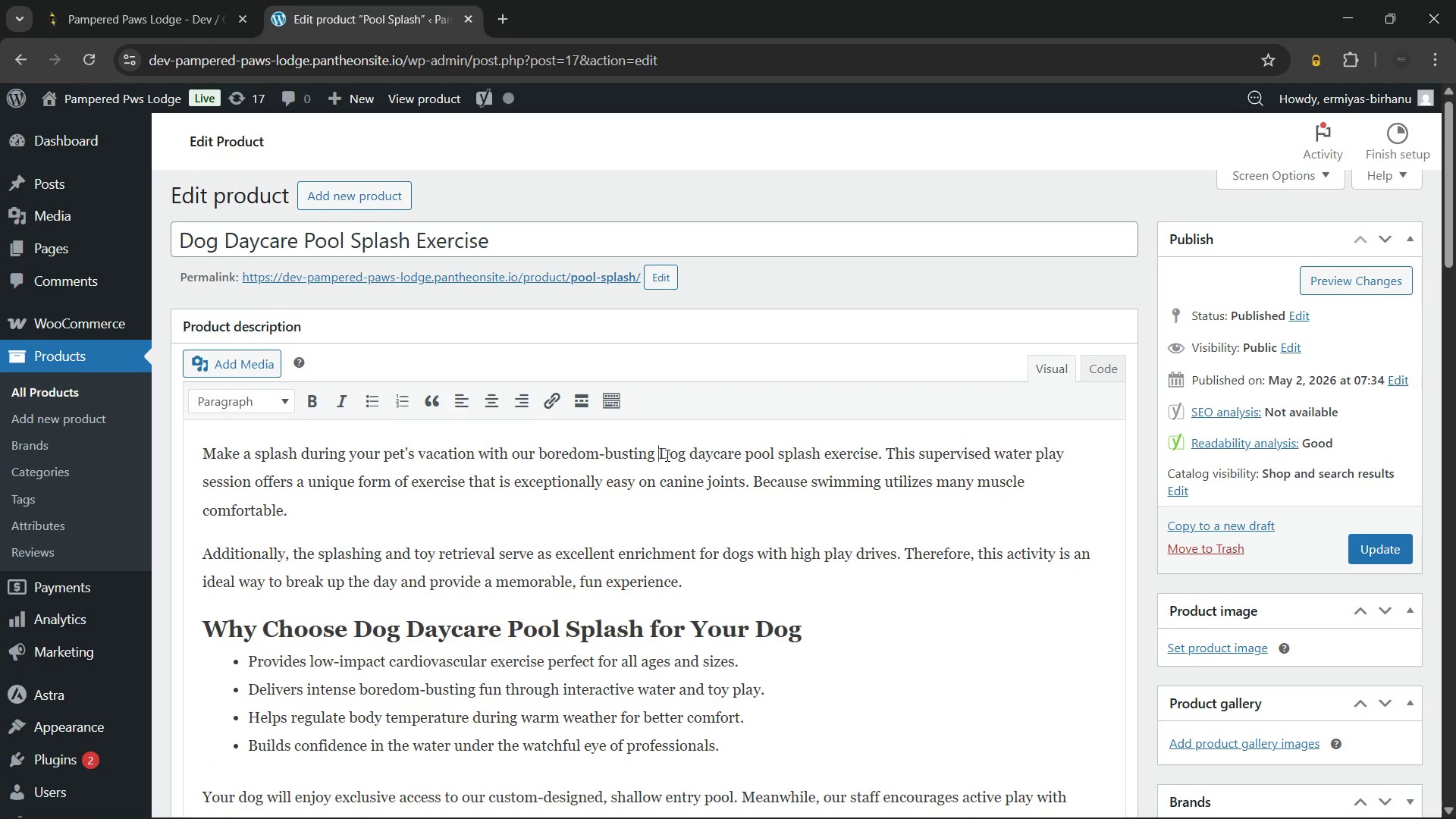 
key(ArrowLeft)
 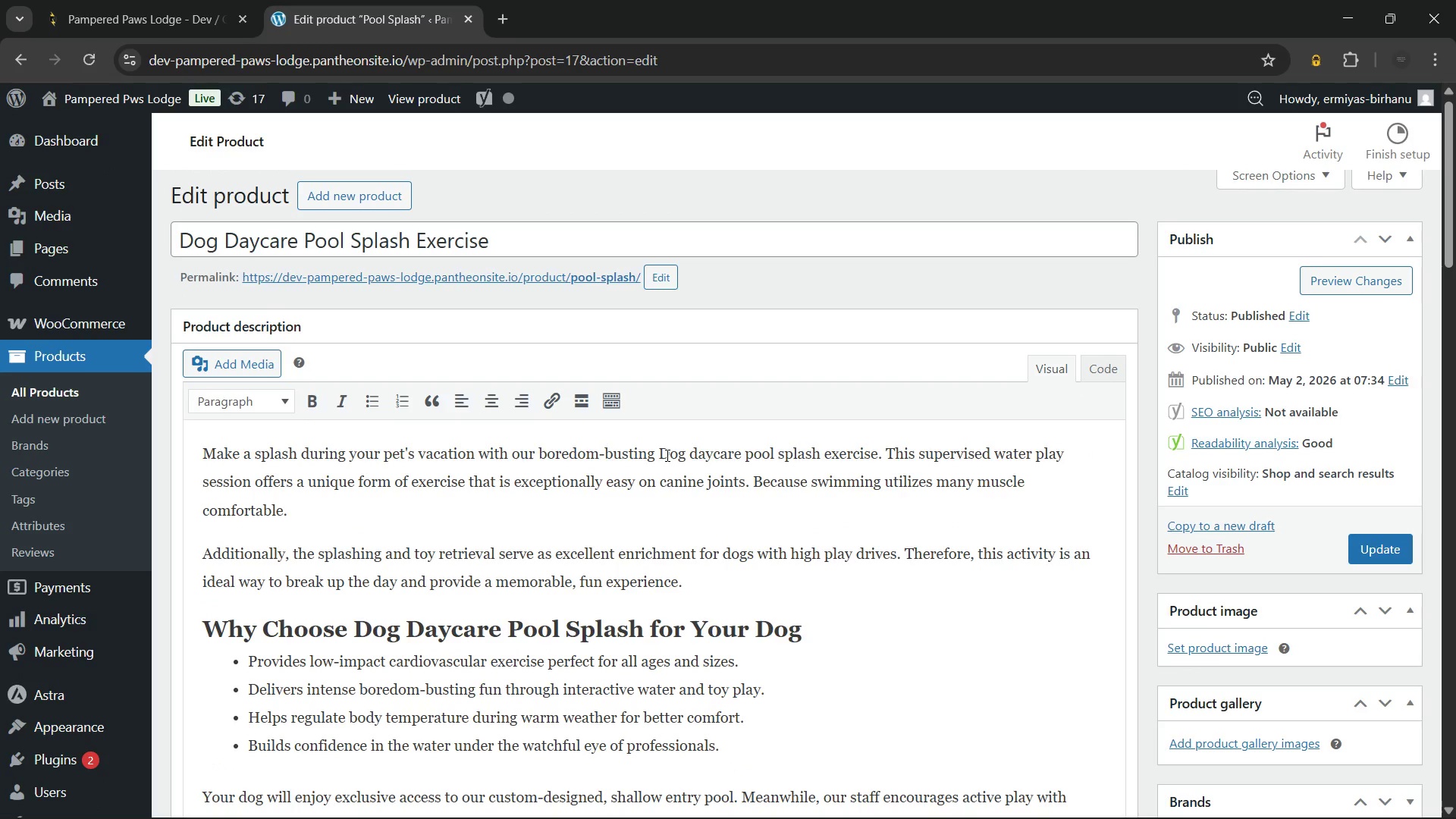 
hold_key(key=ArrowRight, duration=1.36)
 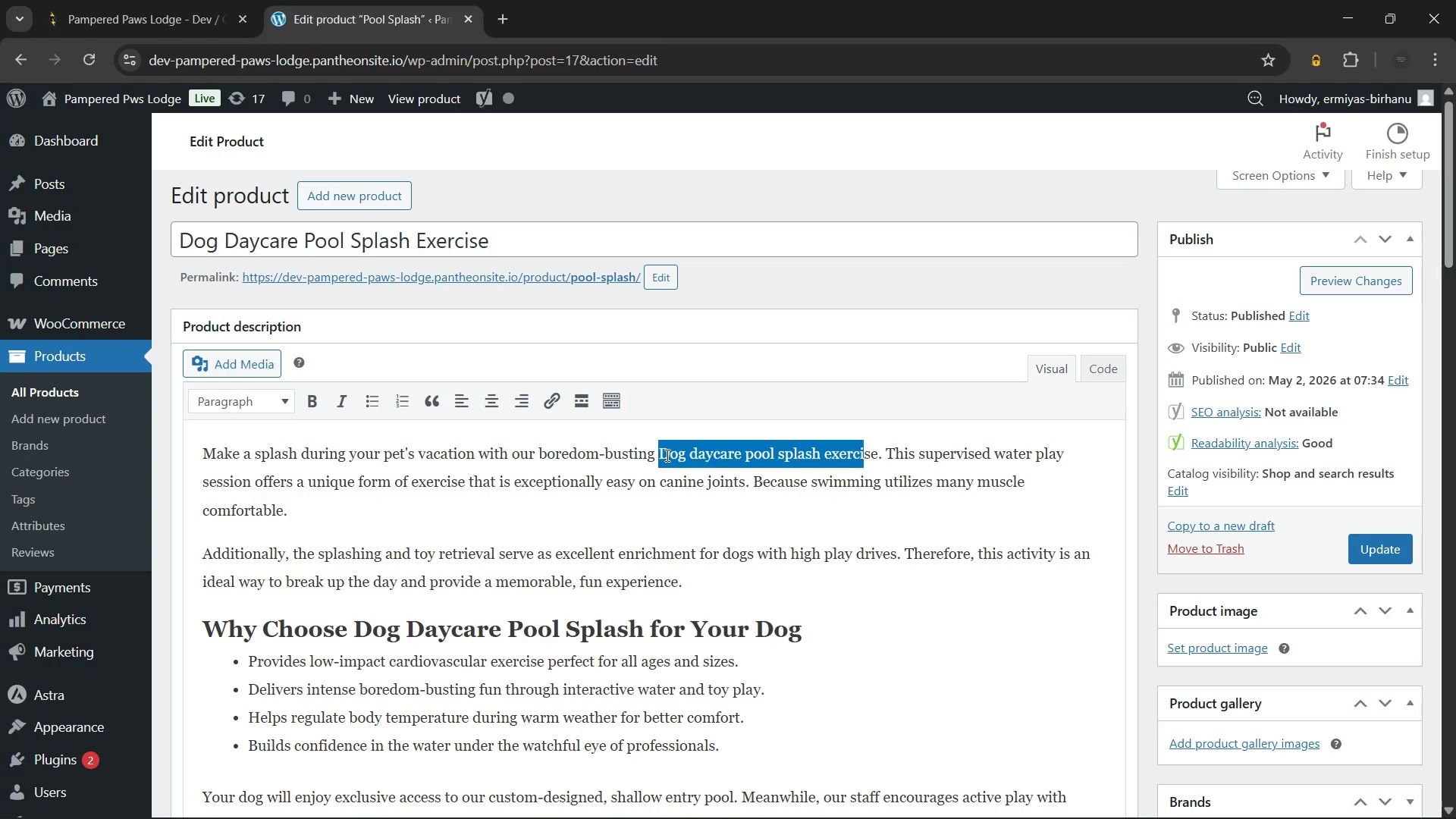 
key(Shift+ArrowRight)
 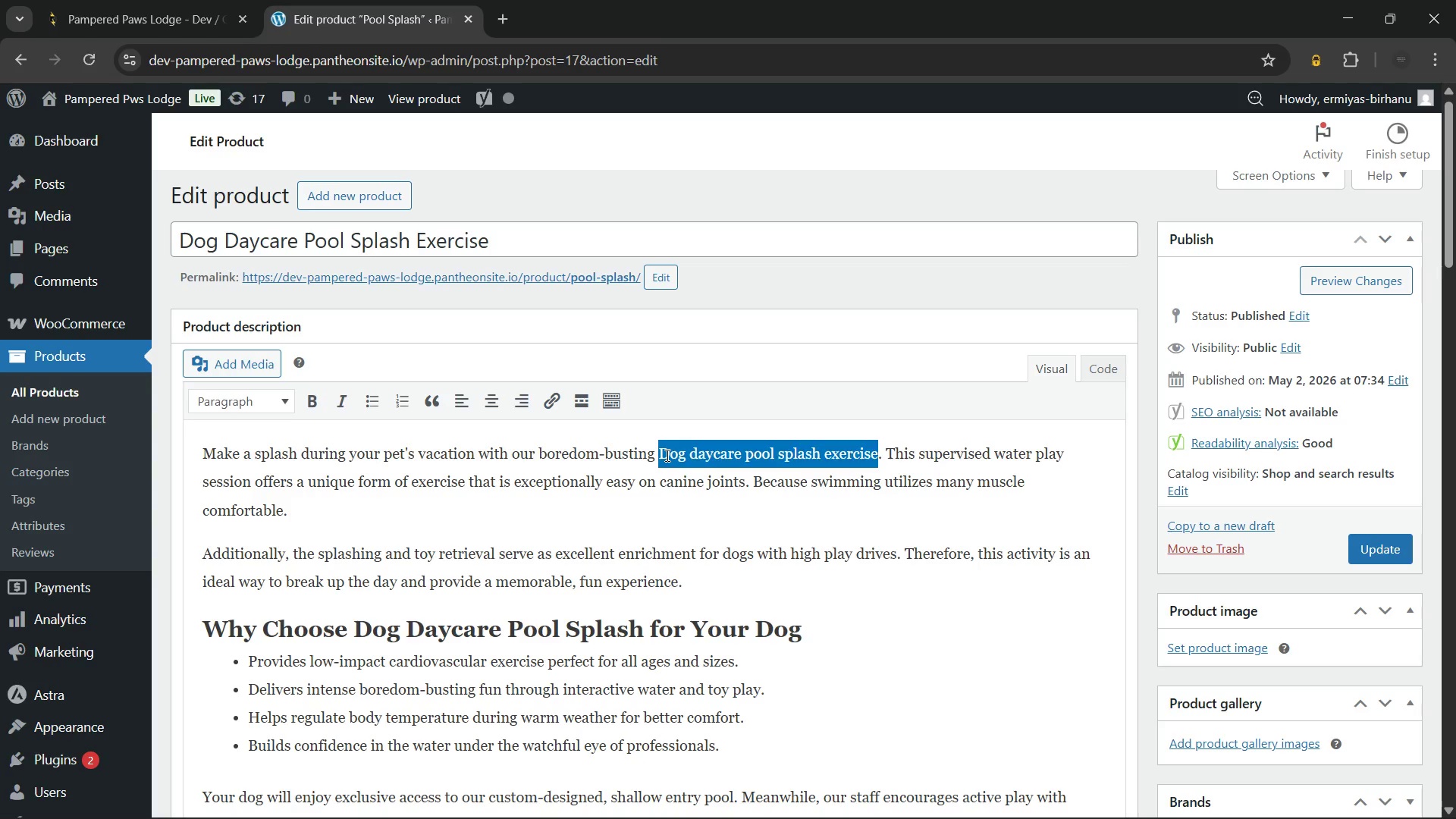 
key(Shift+ArrowRight)
 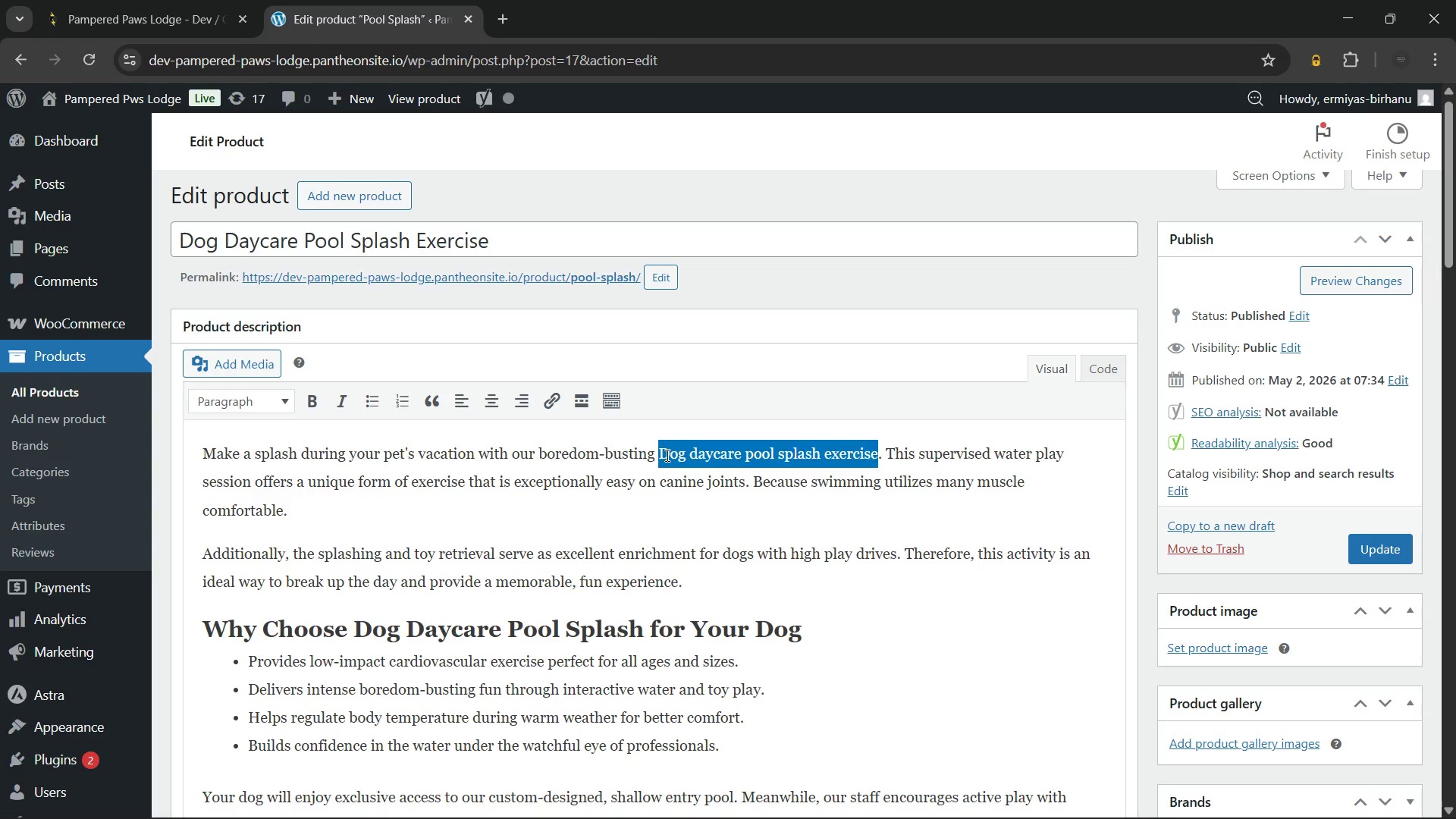 
key(Control+B)
 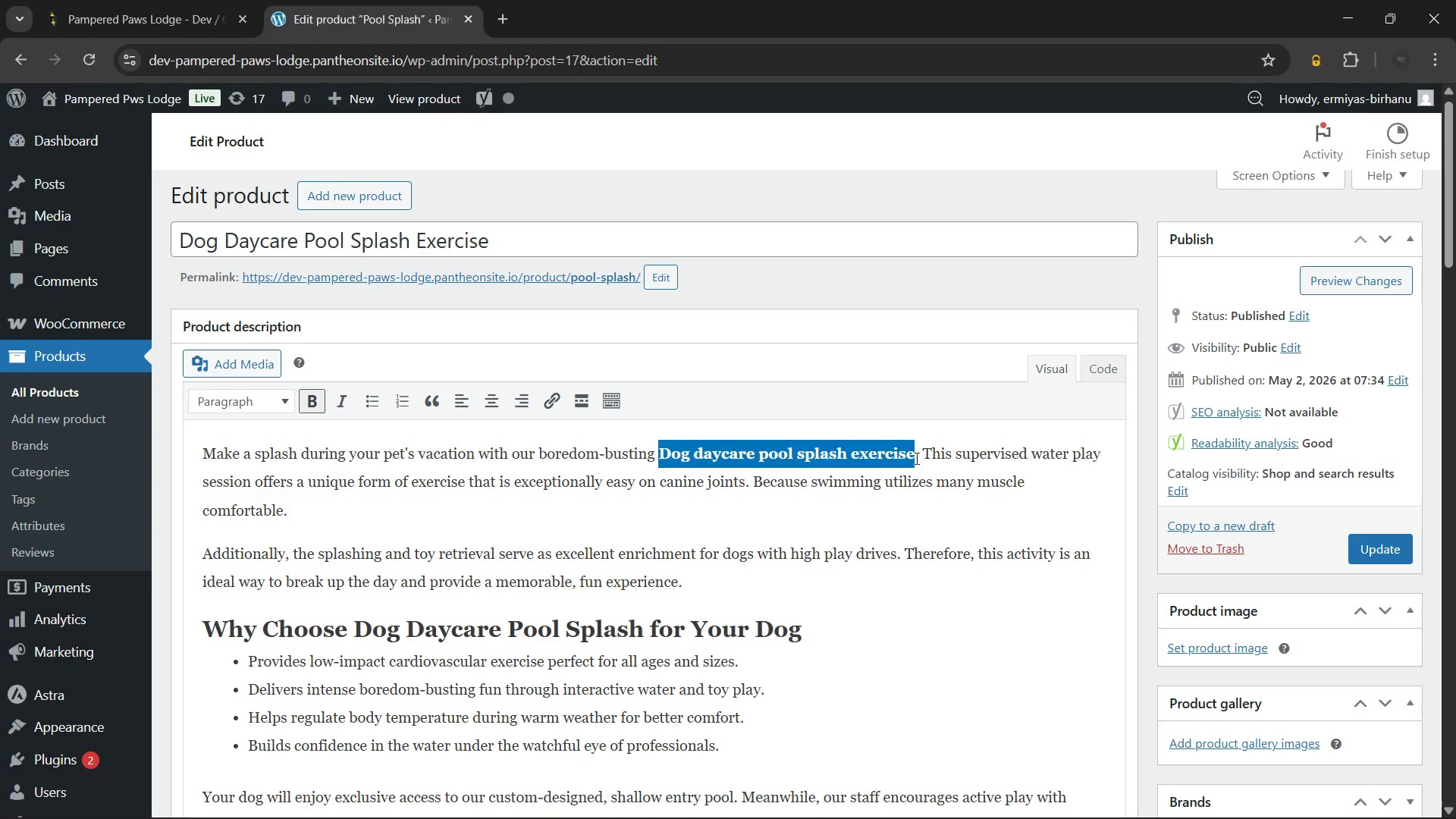 
left_click([951, 471])
 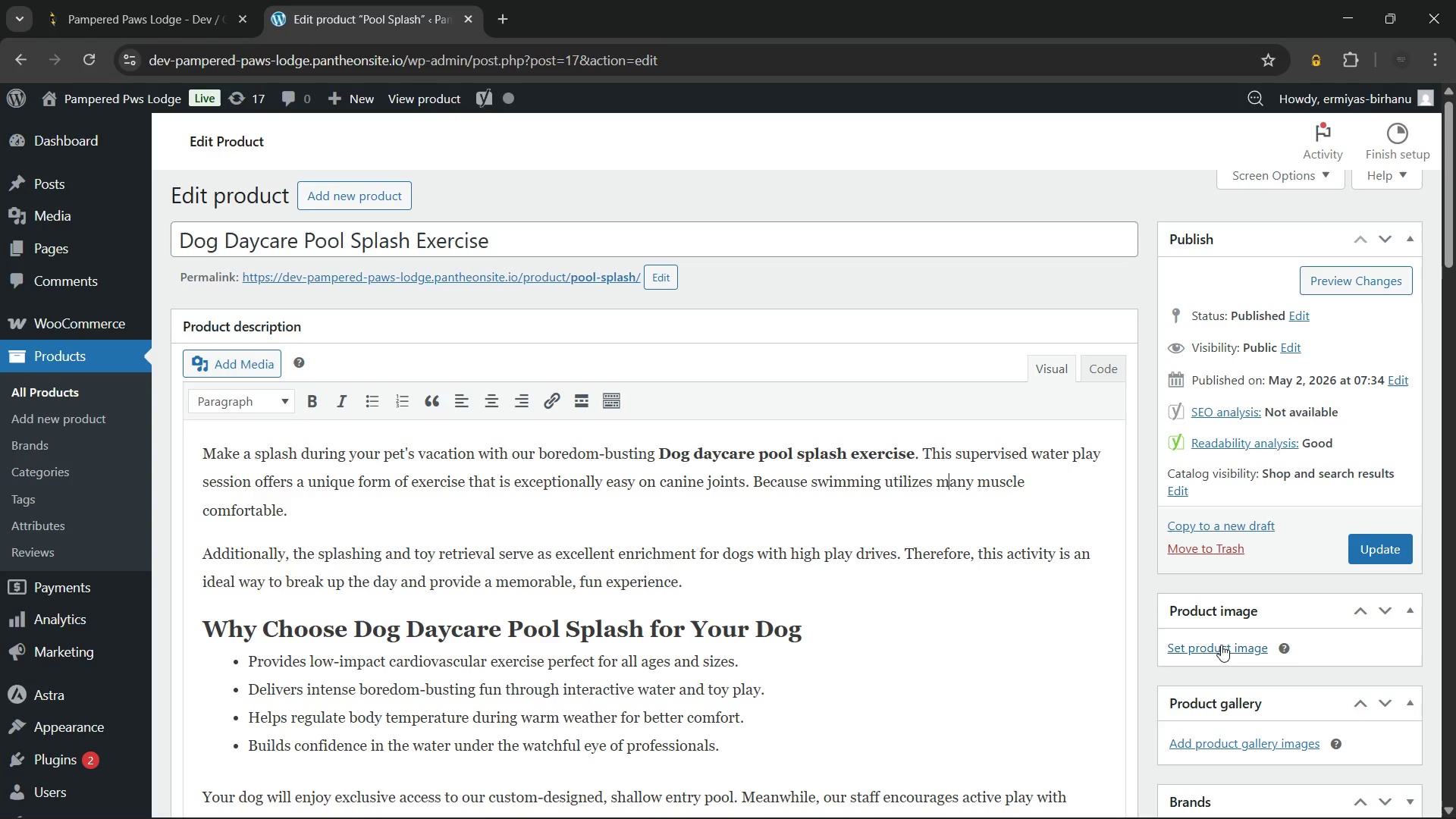 
left_click([1219, 644])
 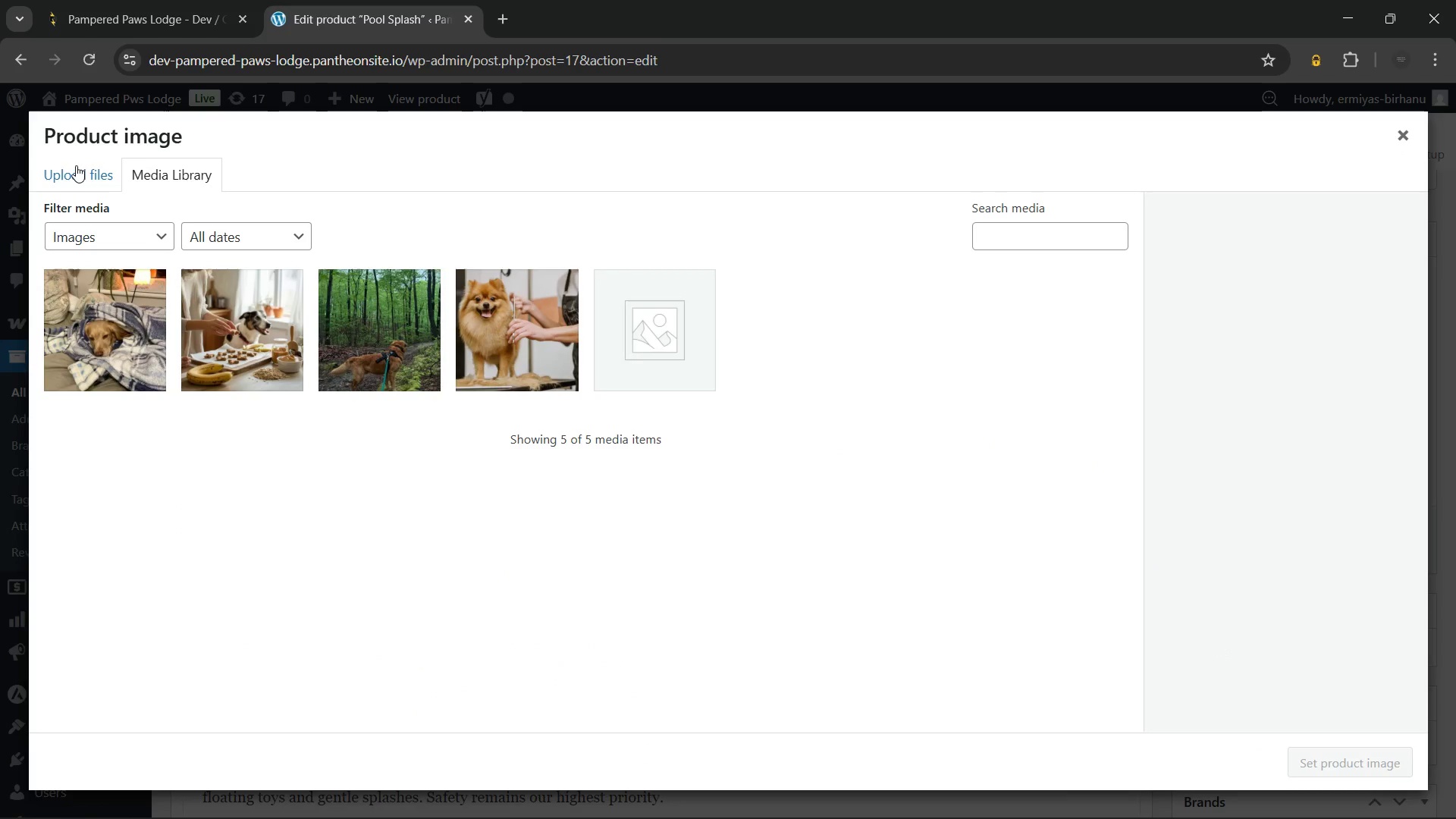 
left_click([76, 165])
 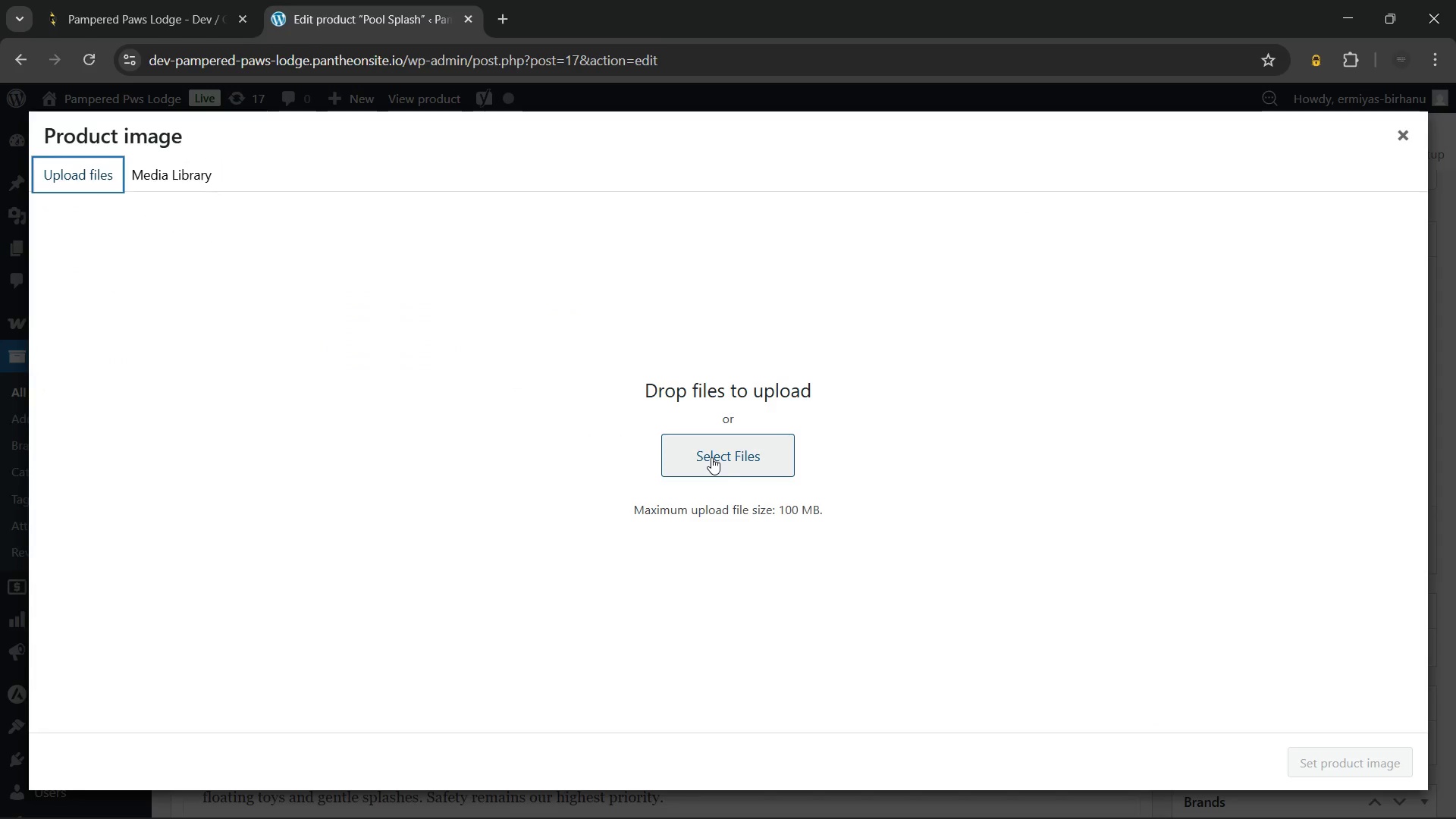 
left_click([711, 457])
 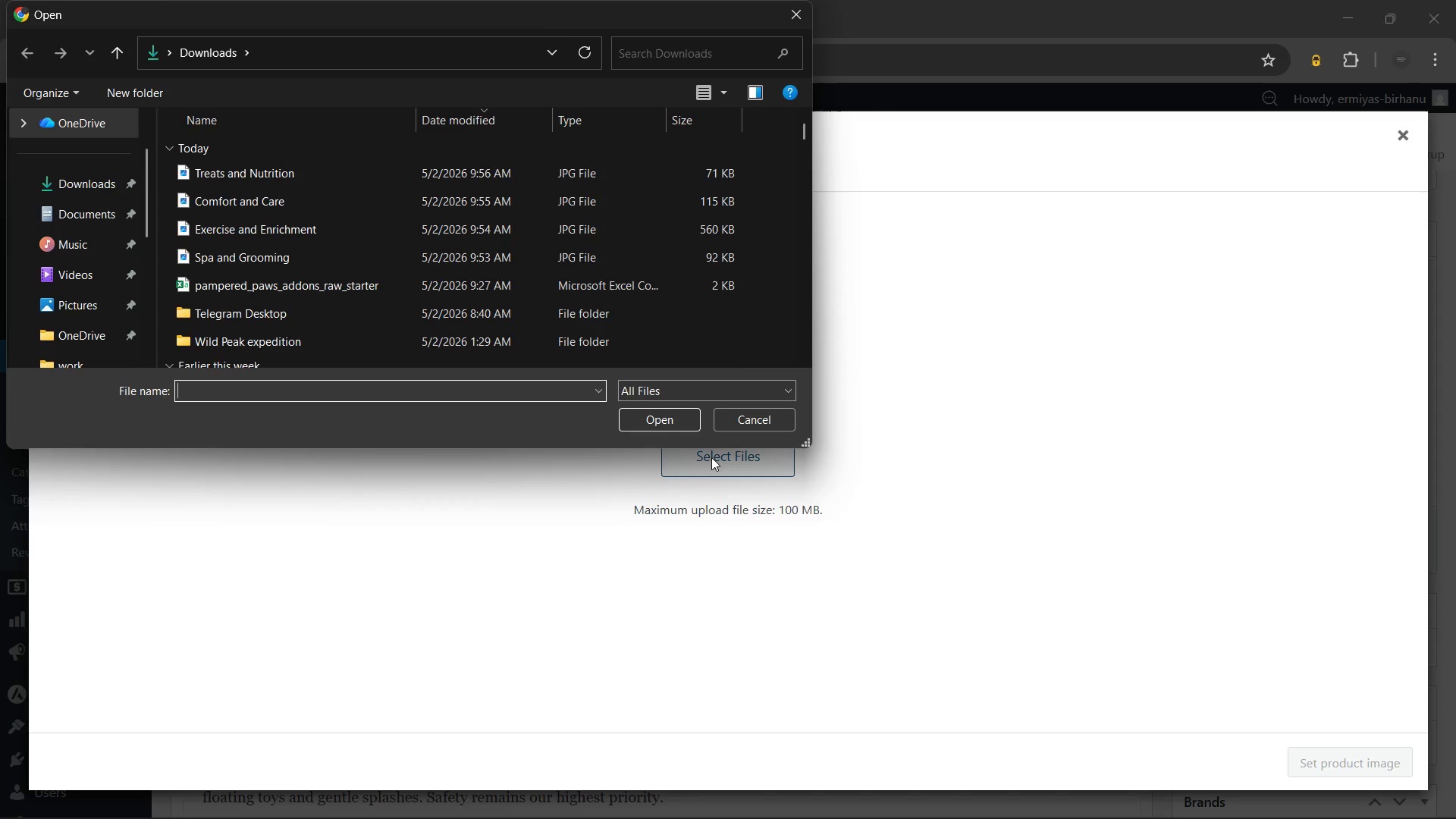 
wait(9.44)
 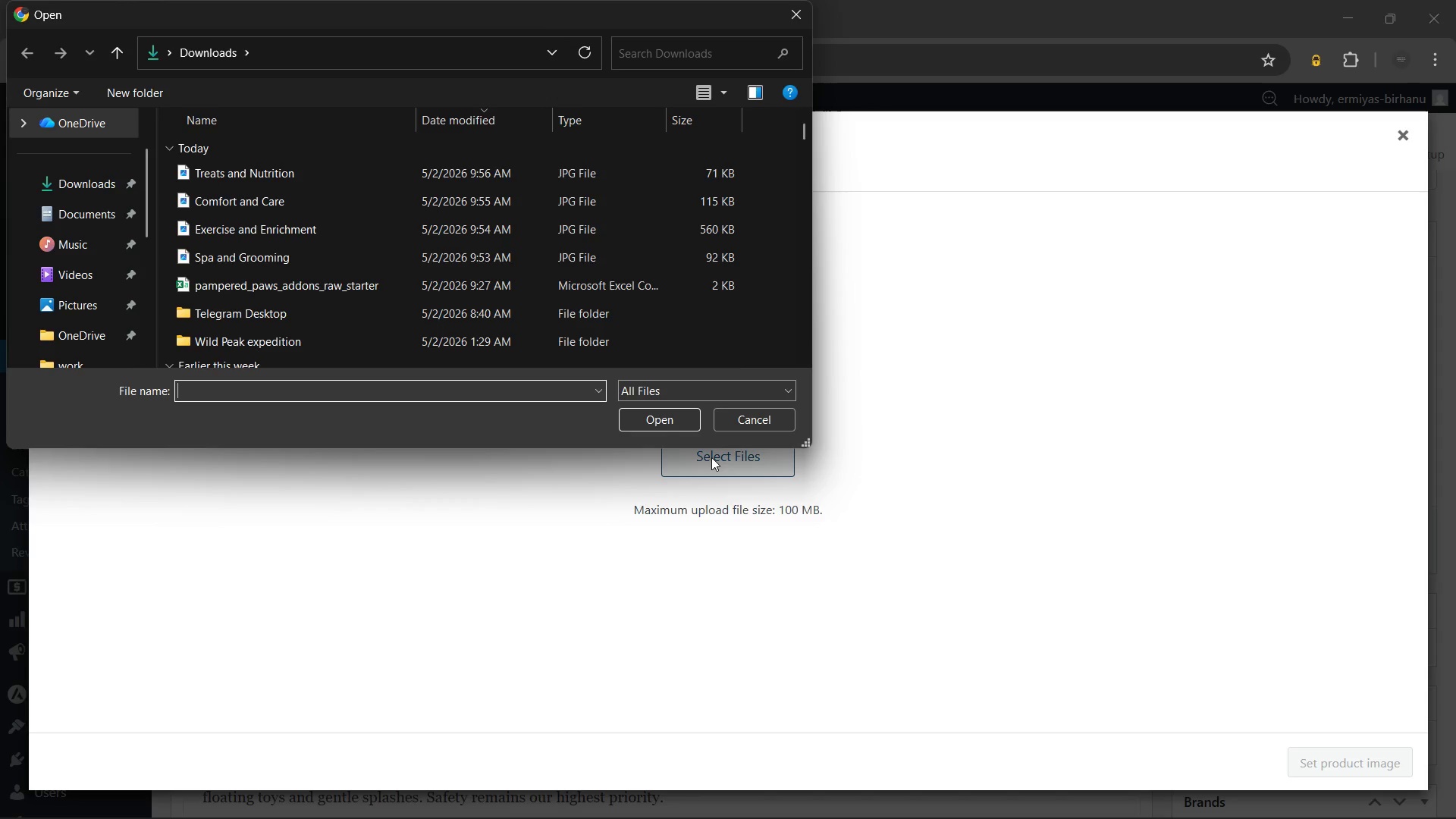 
left_click([344, 228])
 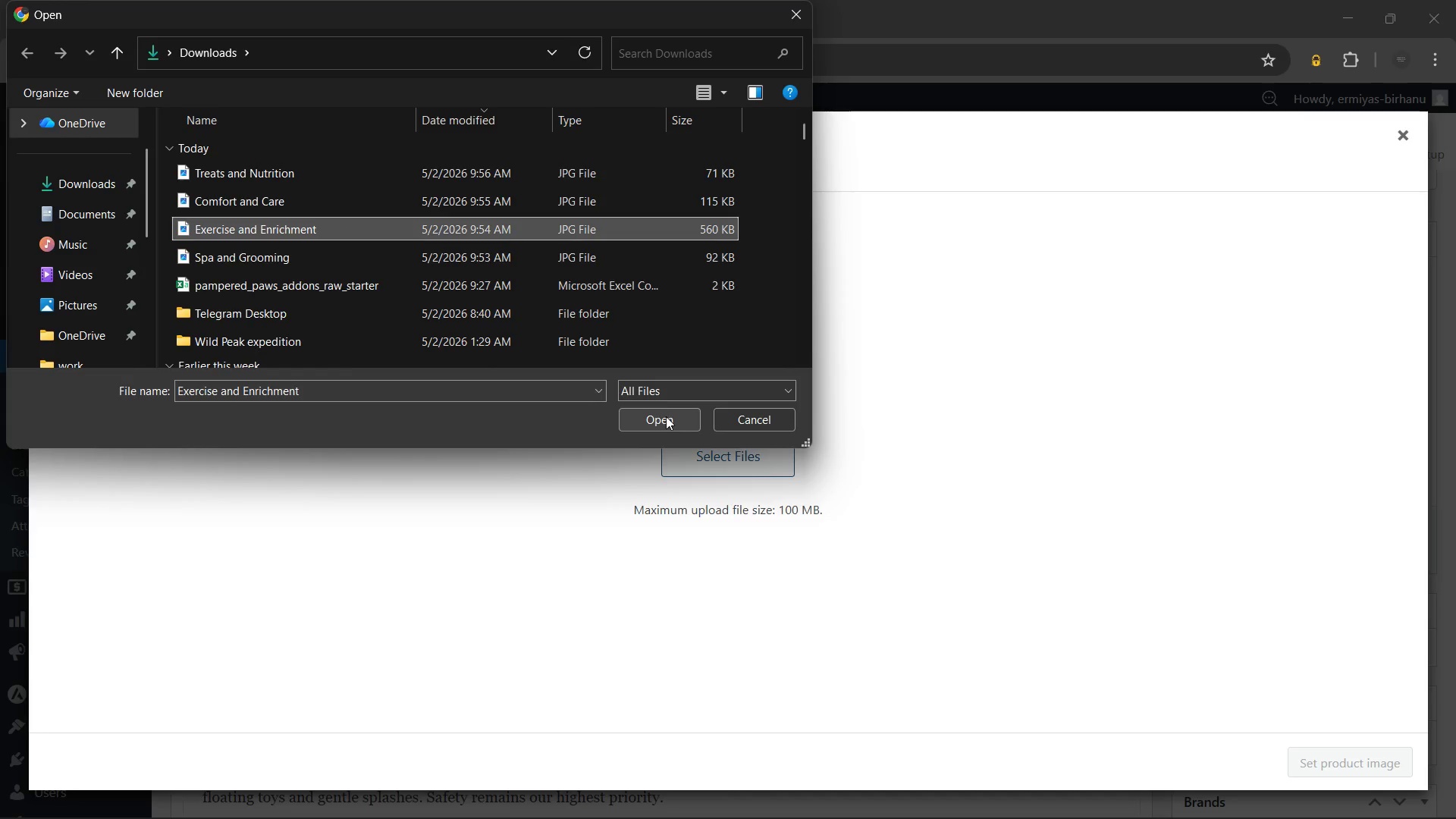 
left_click([666, 416])
 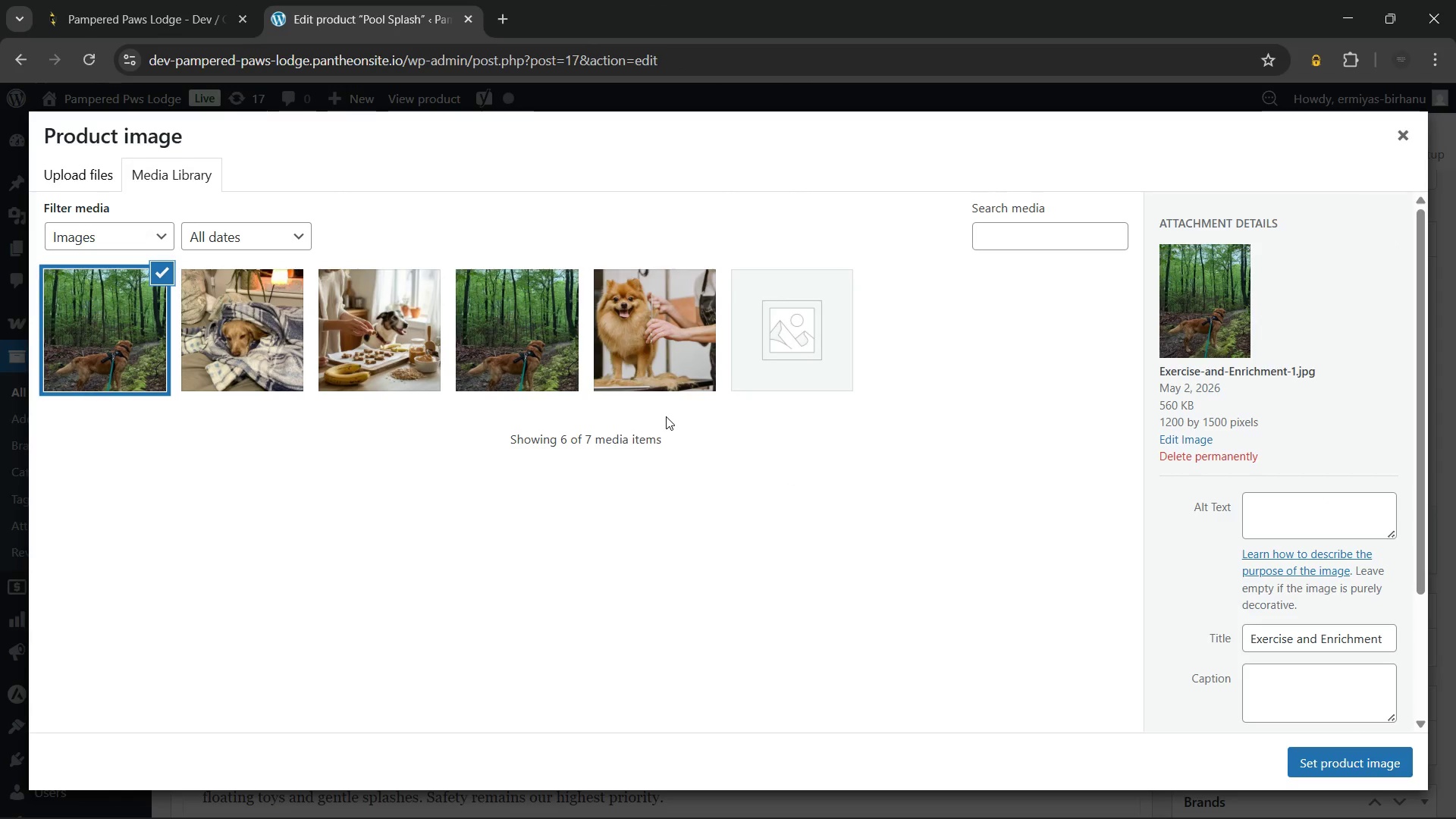 
wait(17.16)
 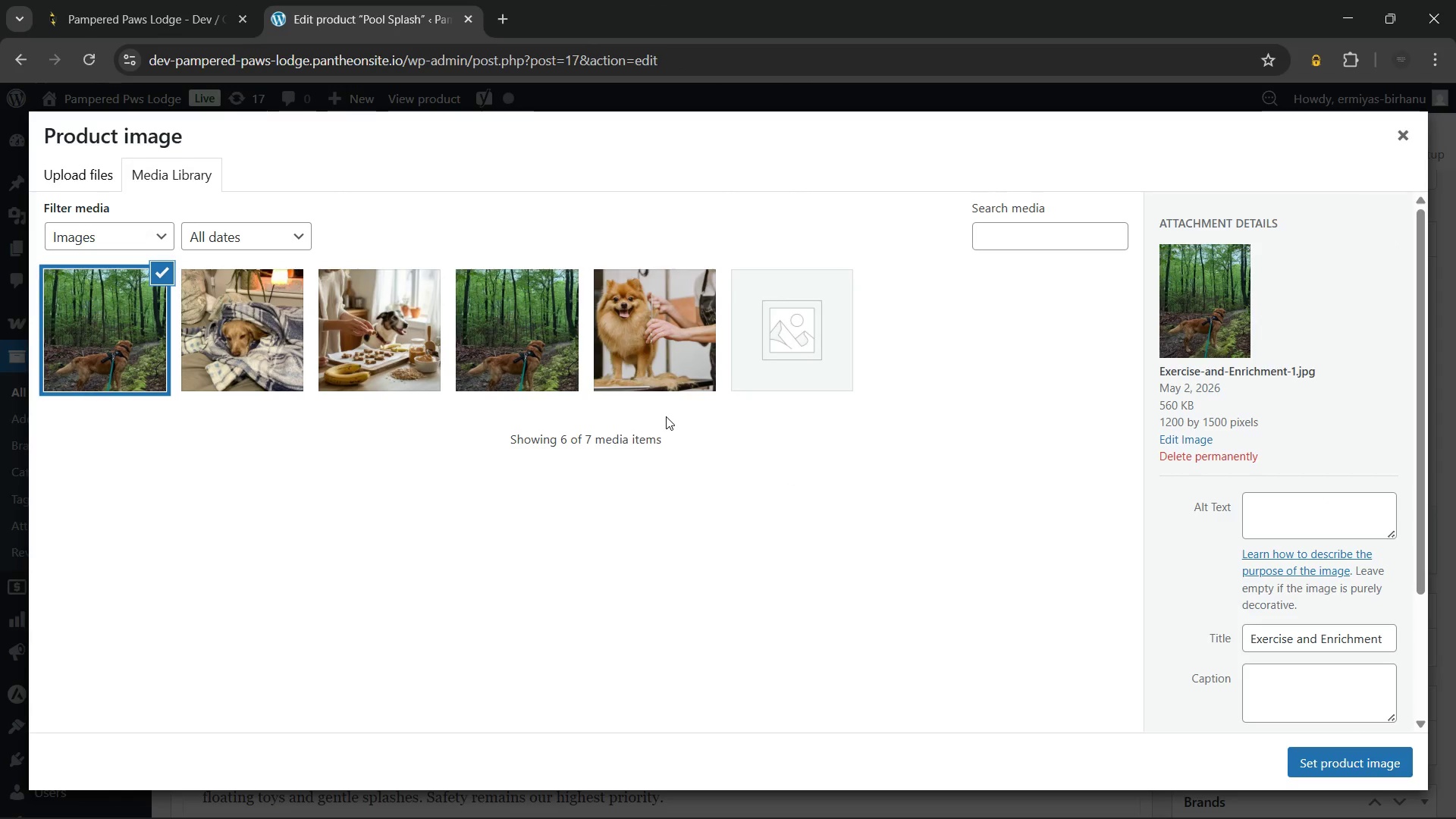 
left_click([1260, 504])
 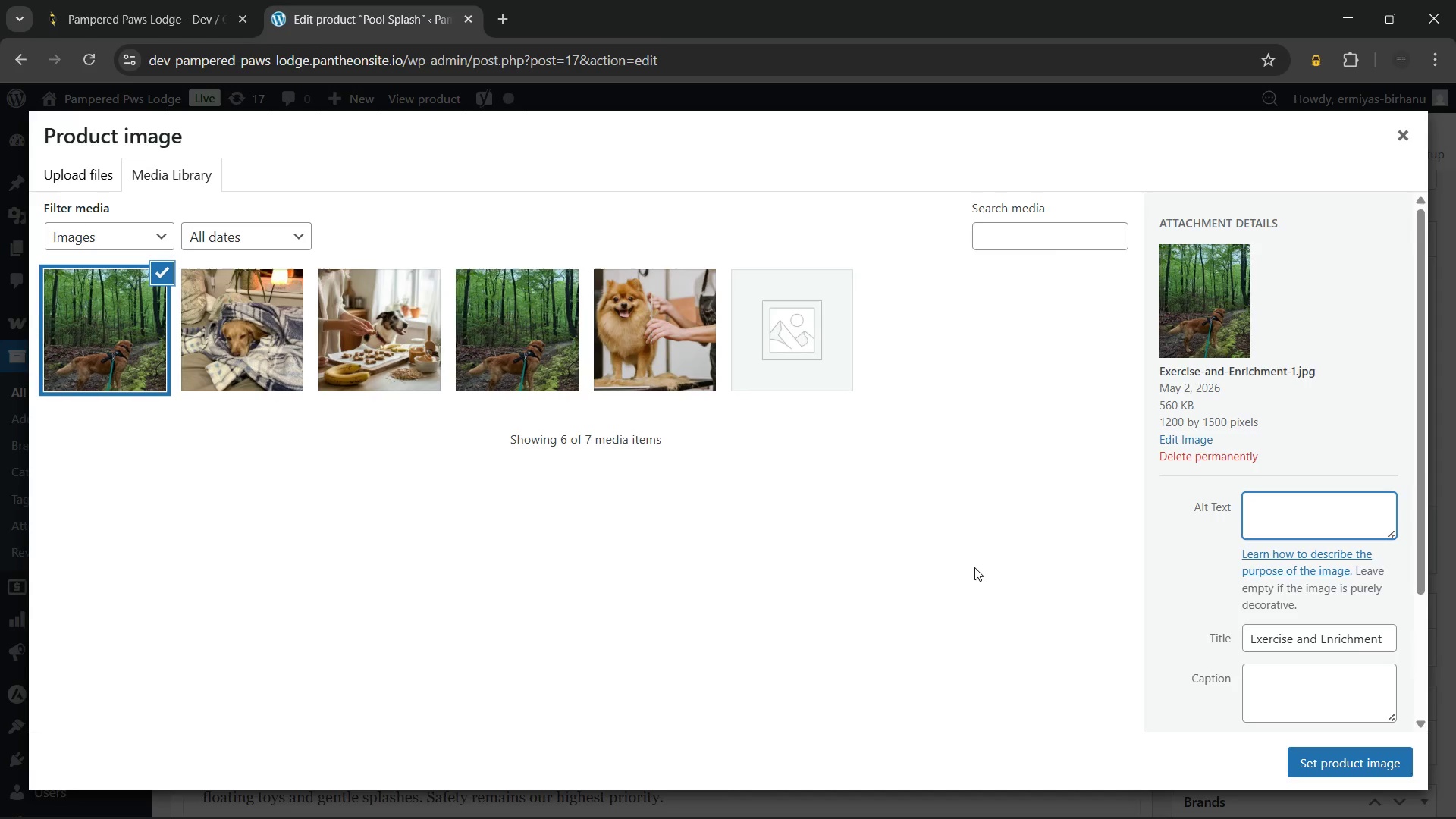 
wait(5.34)
 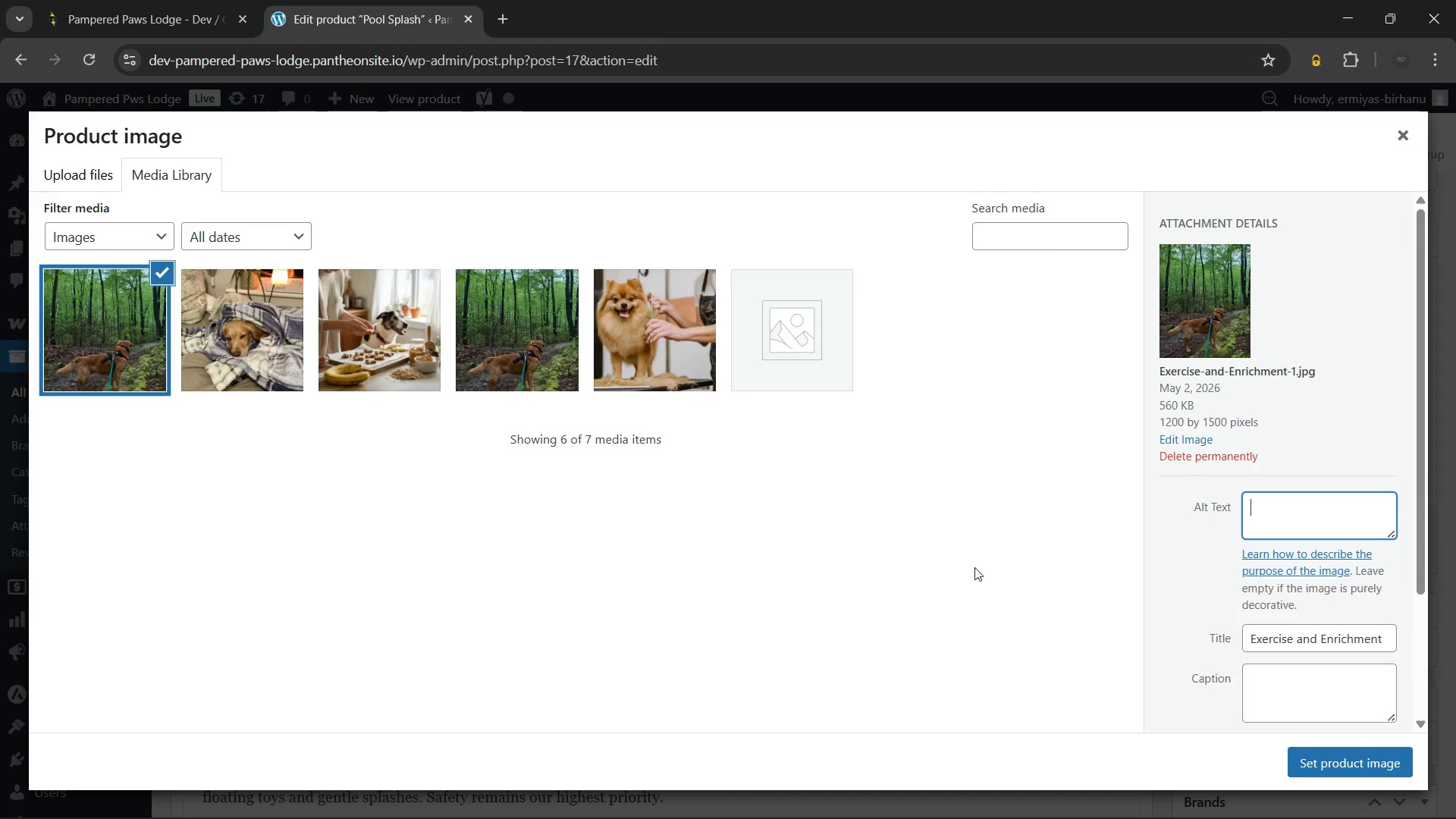 
type(A Labrador jumping)
 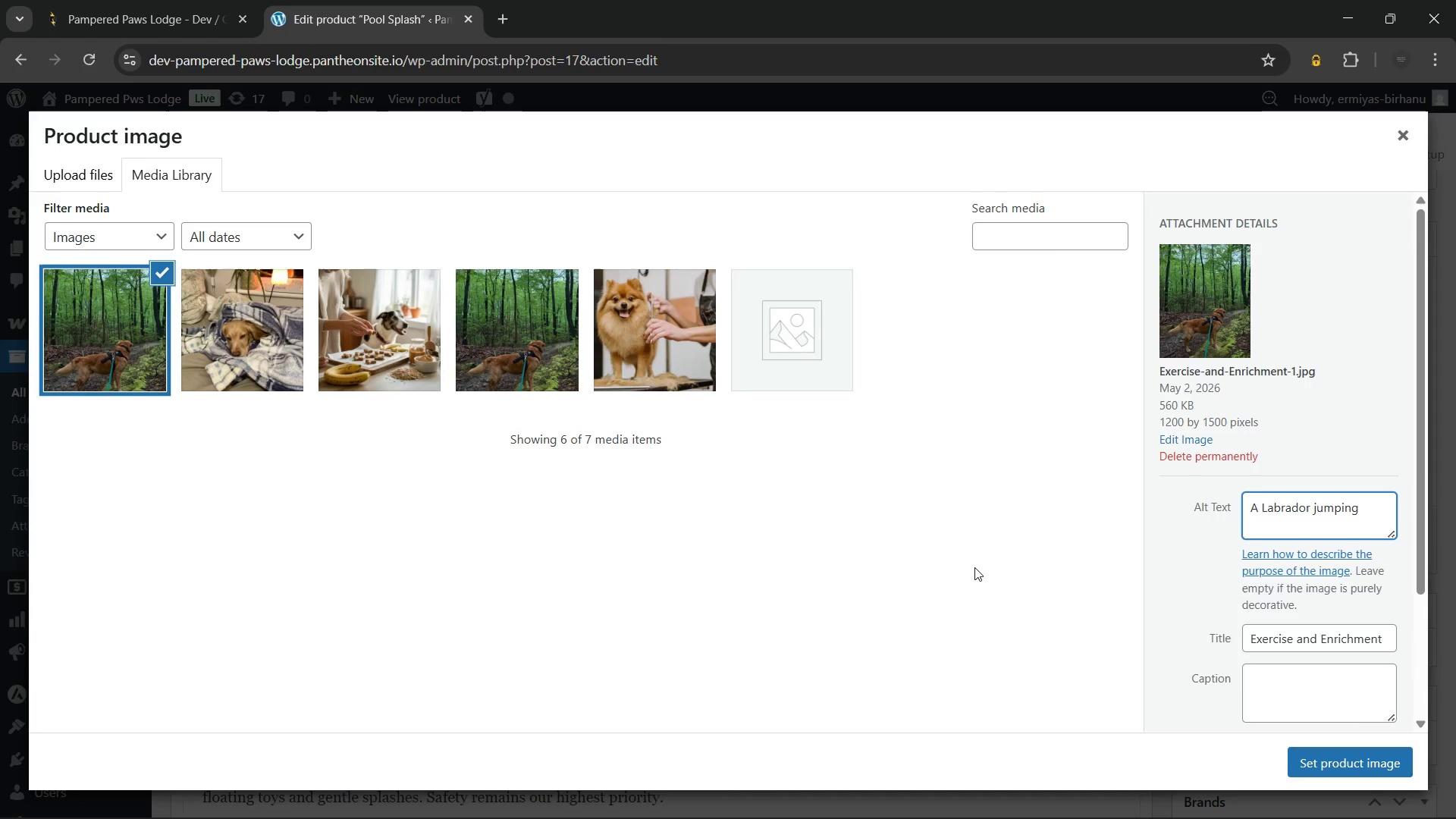 
wait(6.66)
 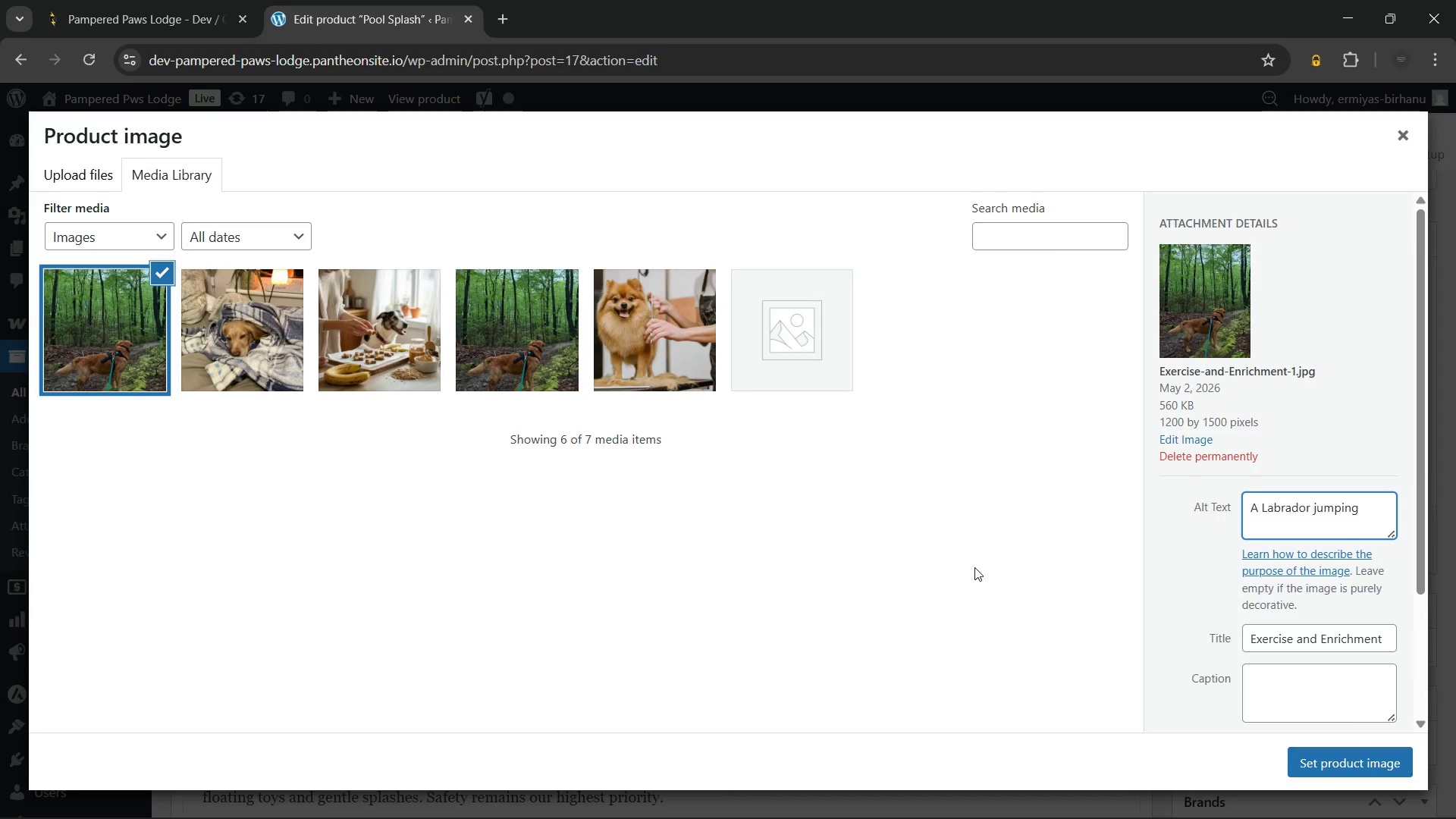 
type( into water during a dog daycare pool p)
key(Backspace)
type(splash exercise)
 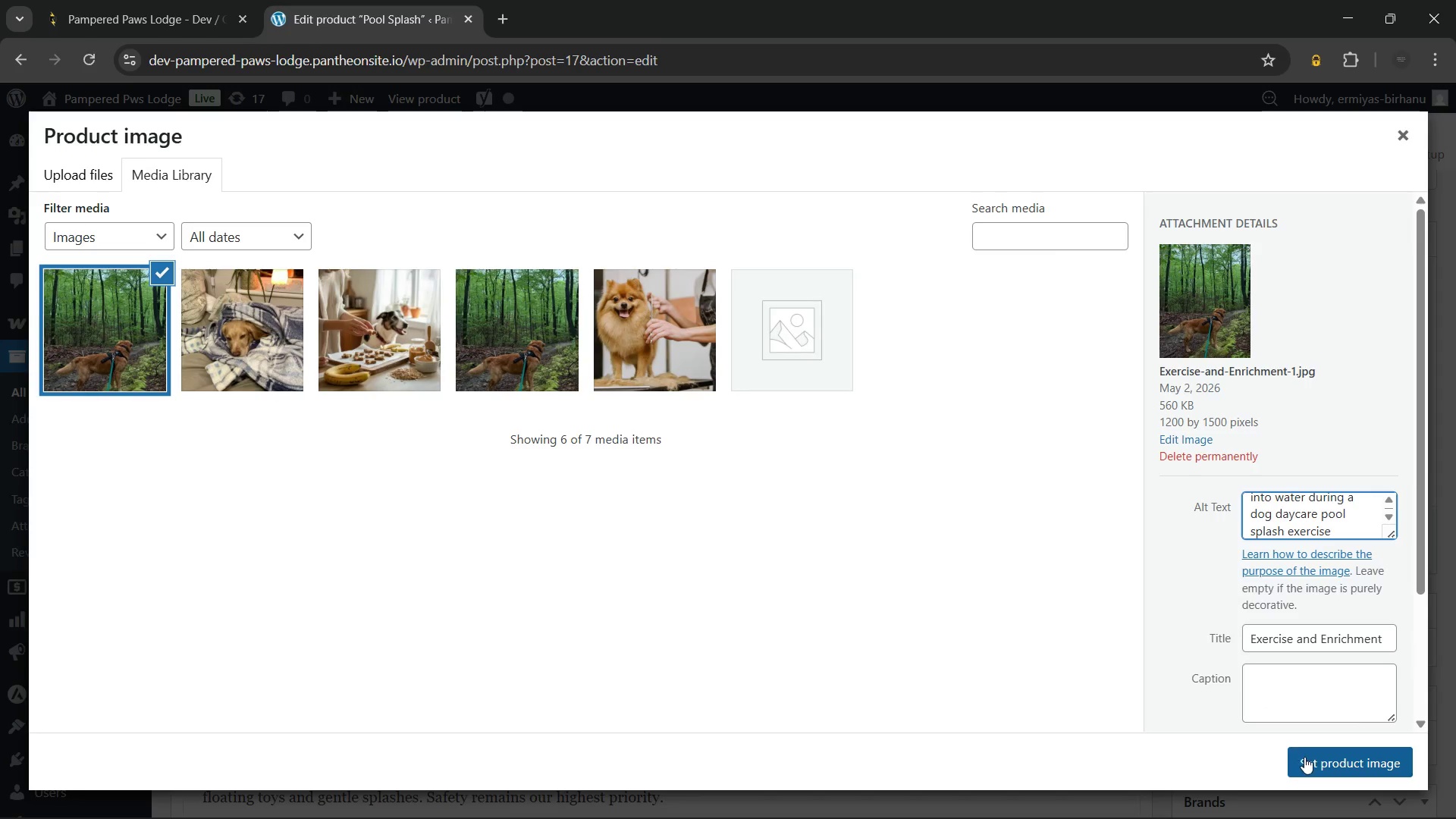 
left_click([1312, 754])
 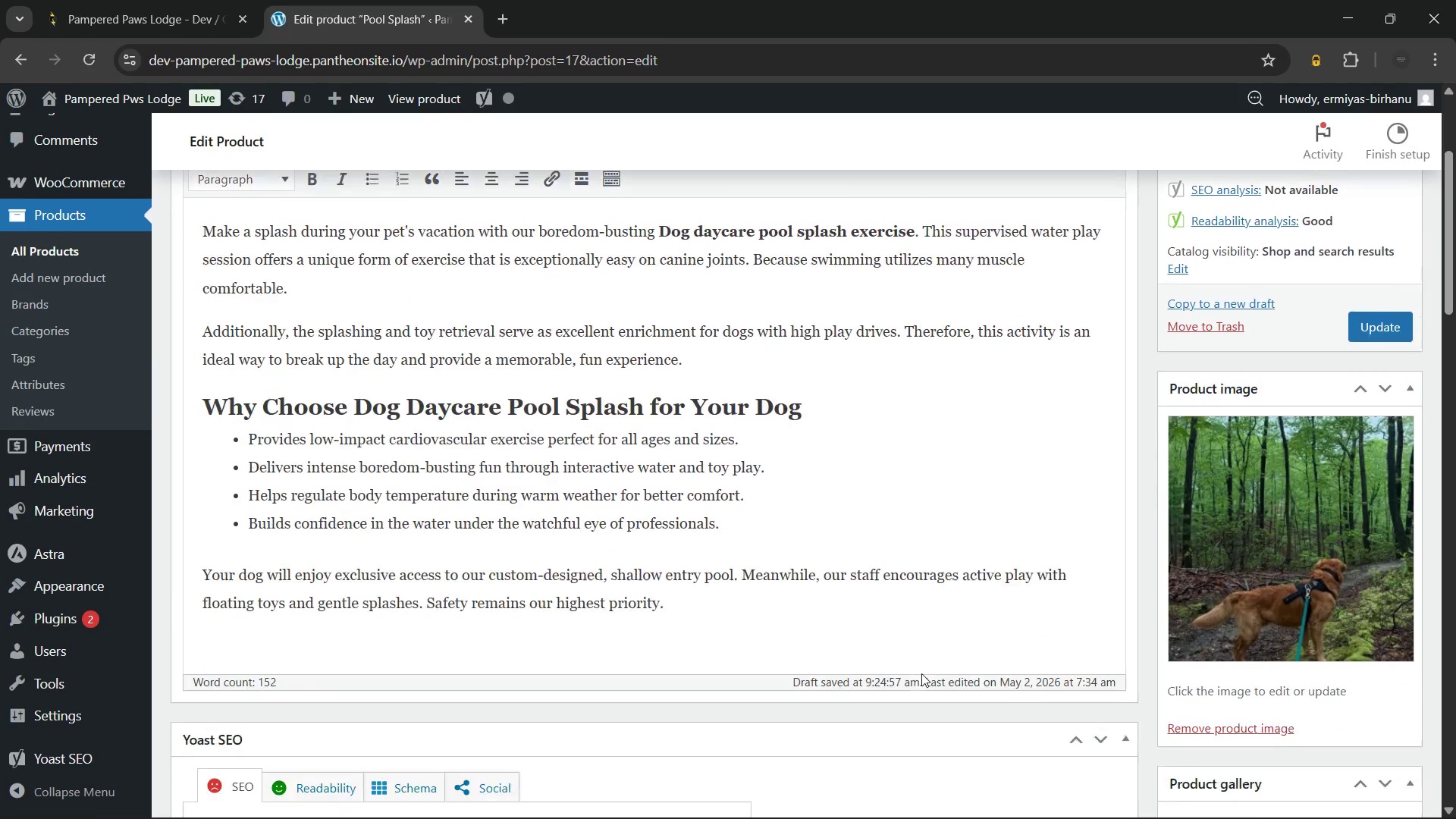 
wait(79.23)
 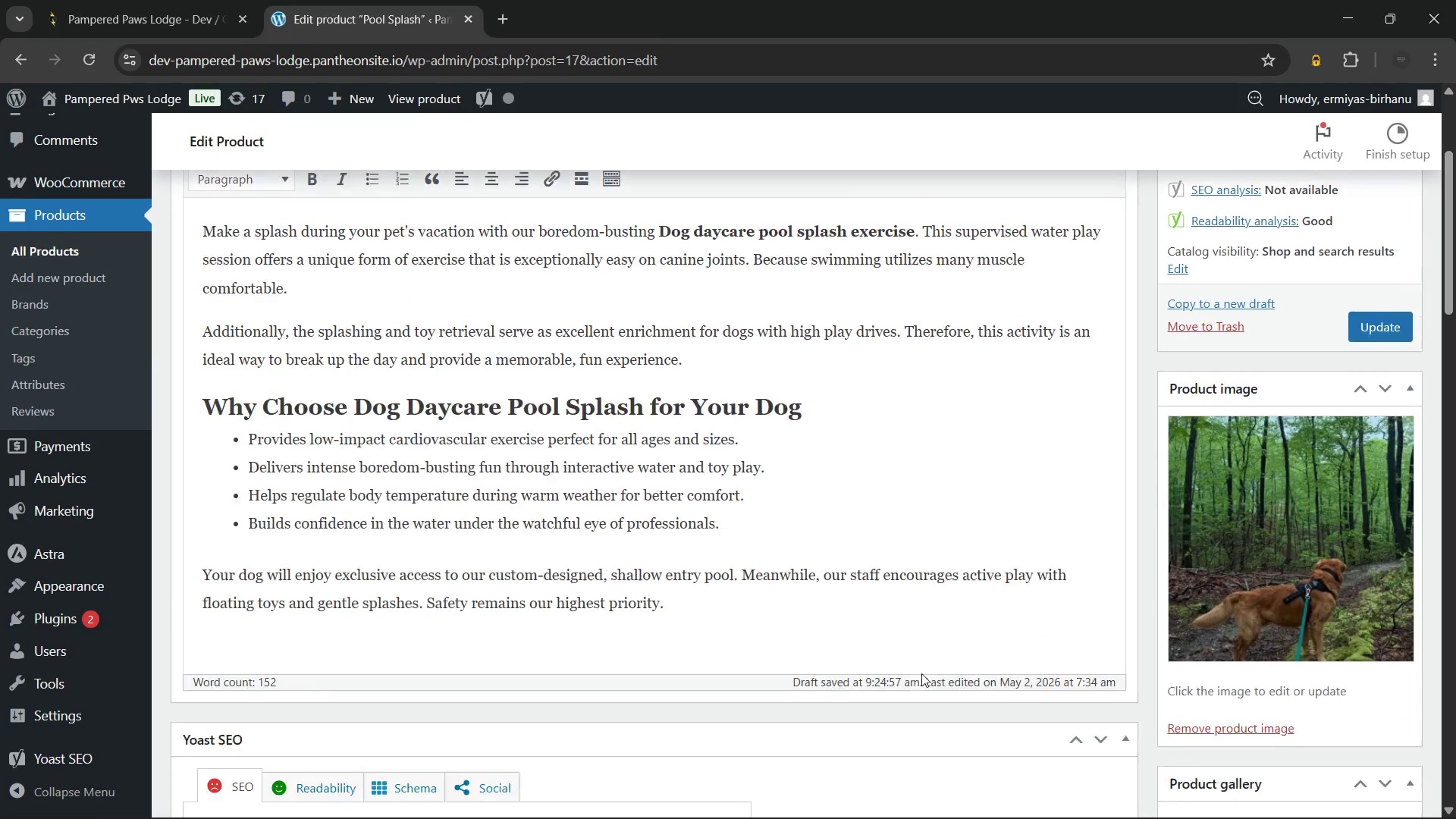 
left_click([503, 331])
 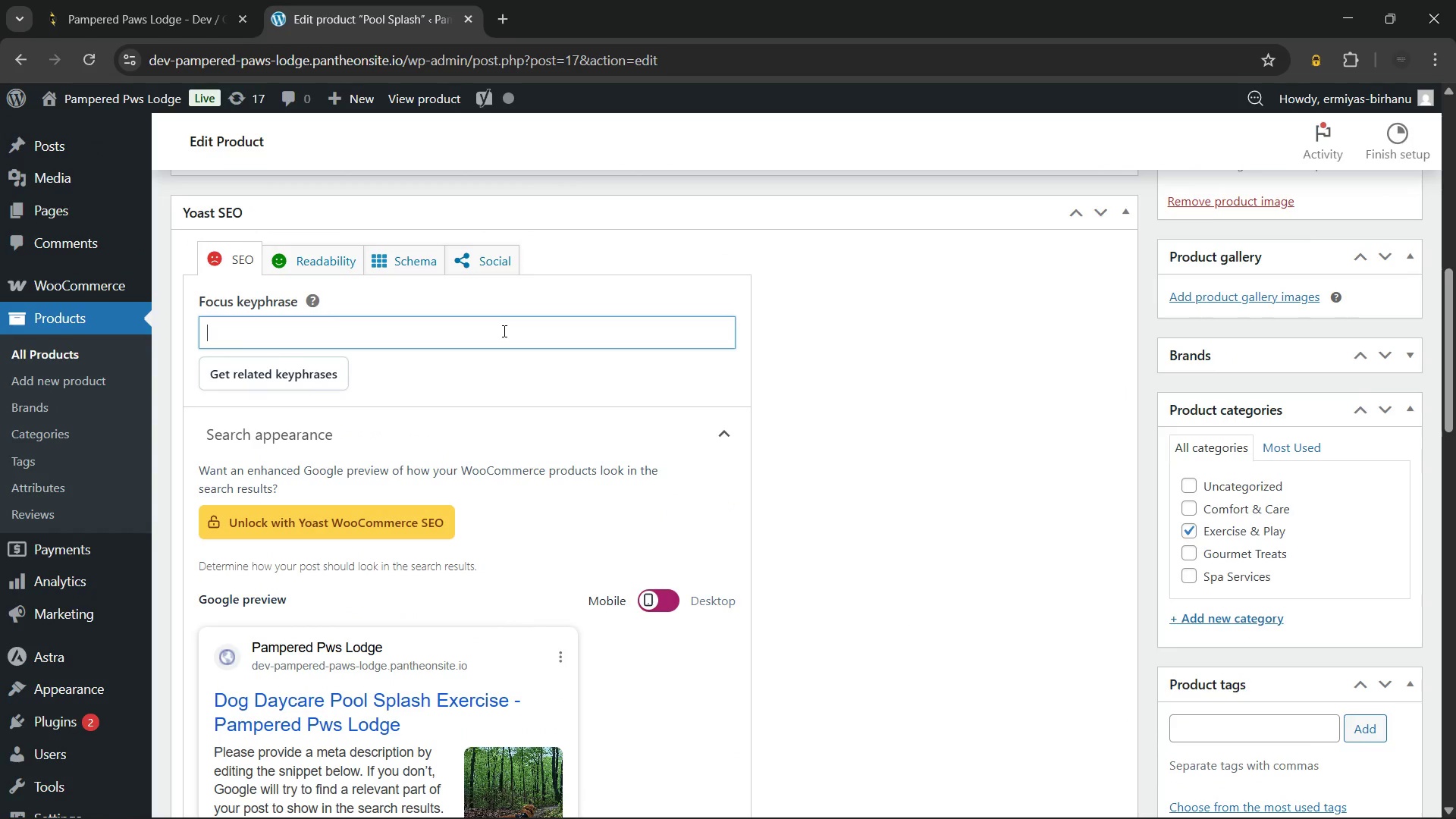 
type(Dog daycare pool splash exercise)
 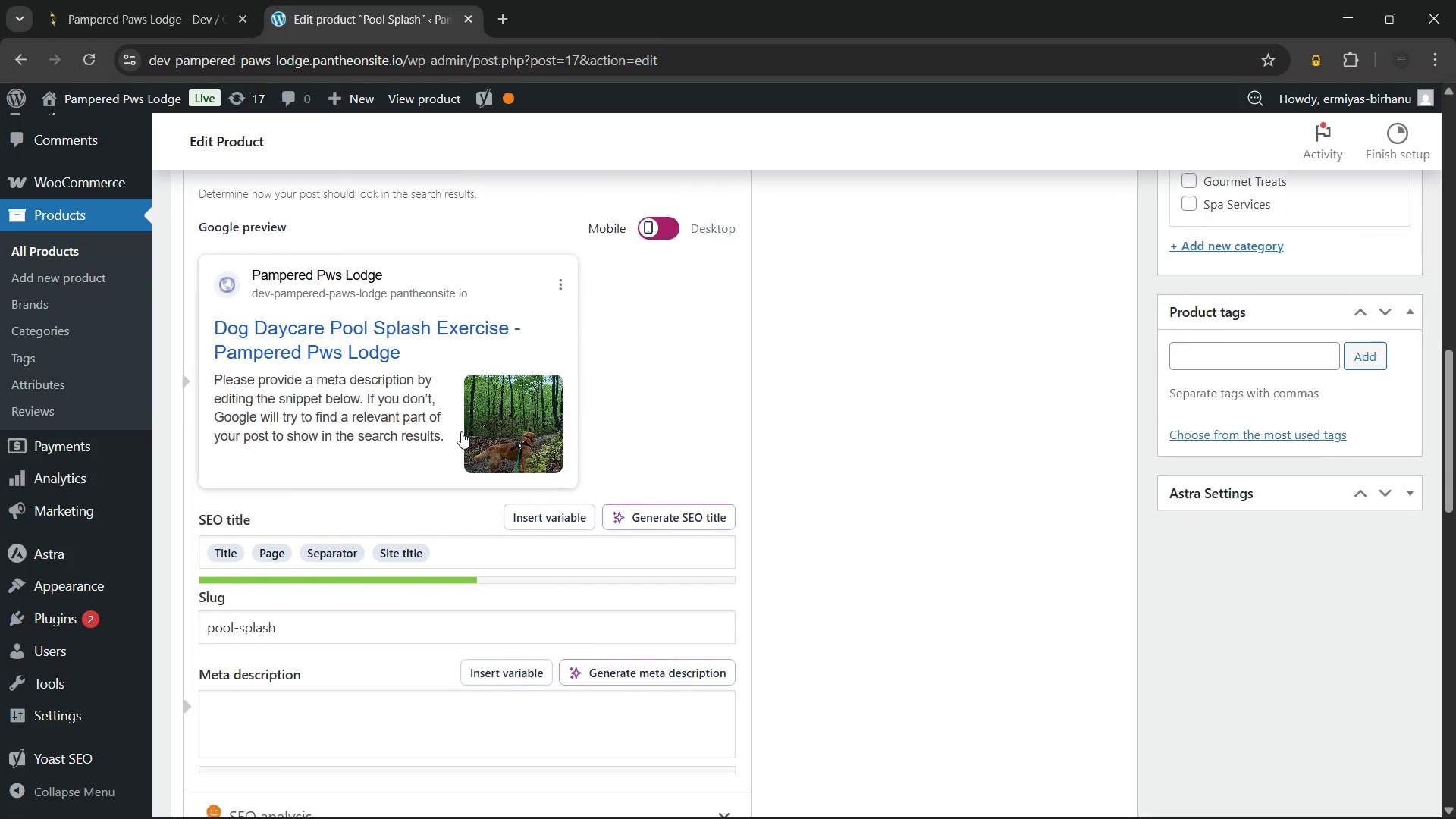 
left_click([491, 389])
 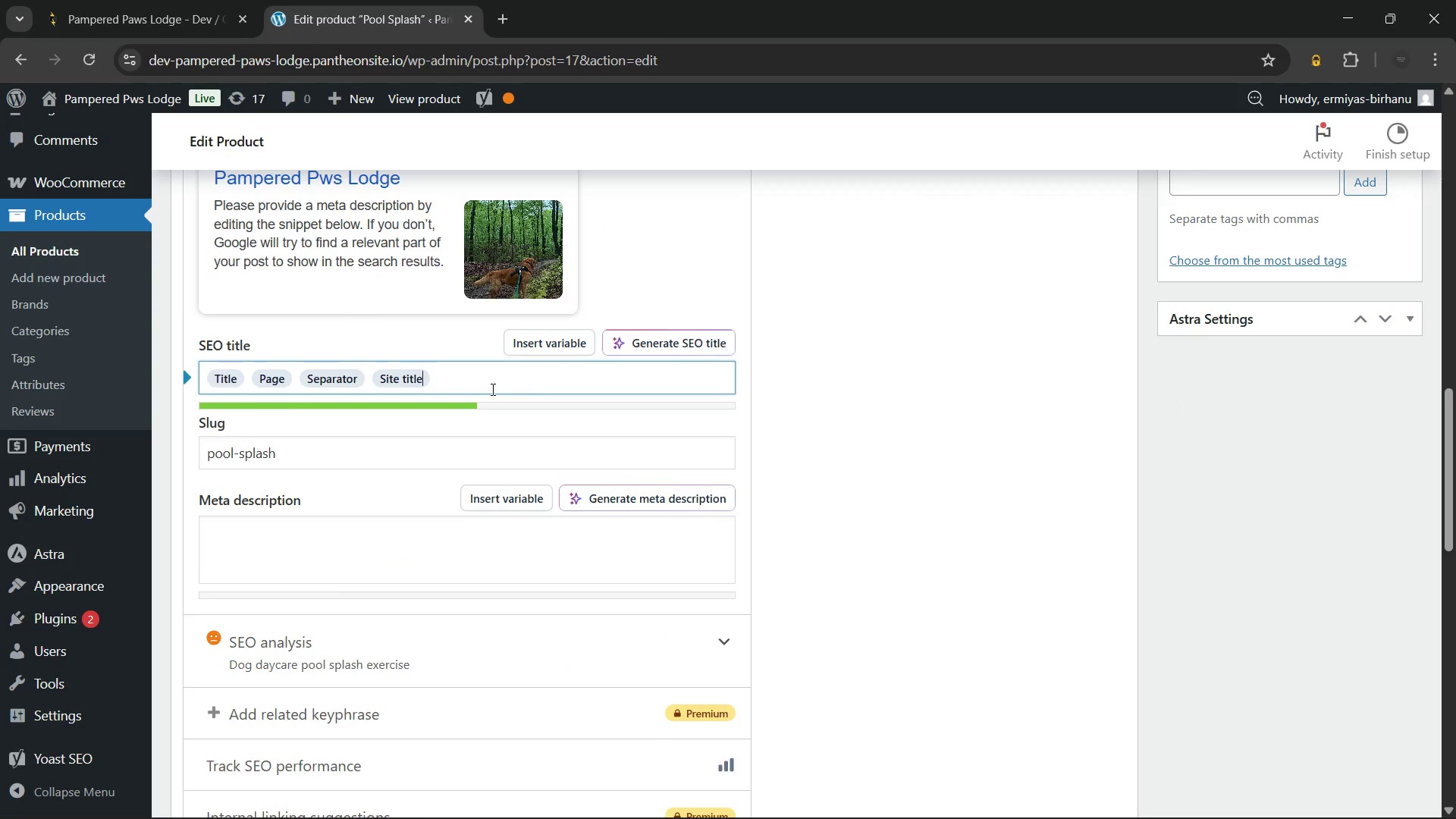 
key(Backspace)
key(Backspace)
key(Backspace)
key(Backspace)
key(Backspace)
key(Backspace)
key(Backspace)
key(Backspace)
type(Dog Daycare Pool Splash Exercise | Water Play)
 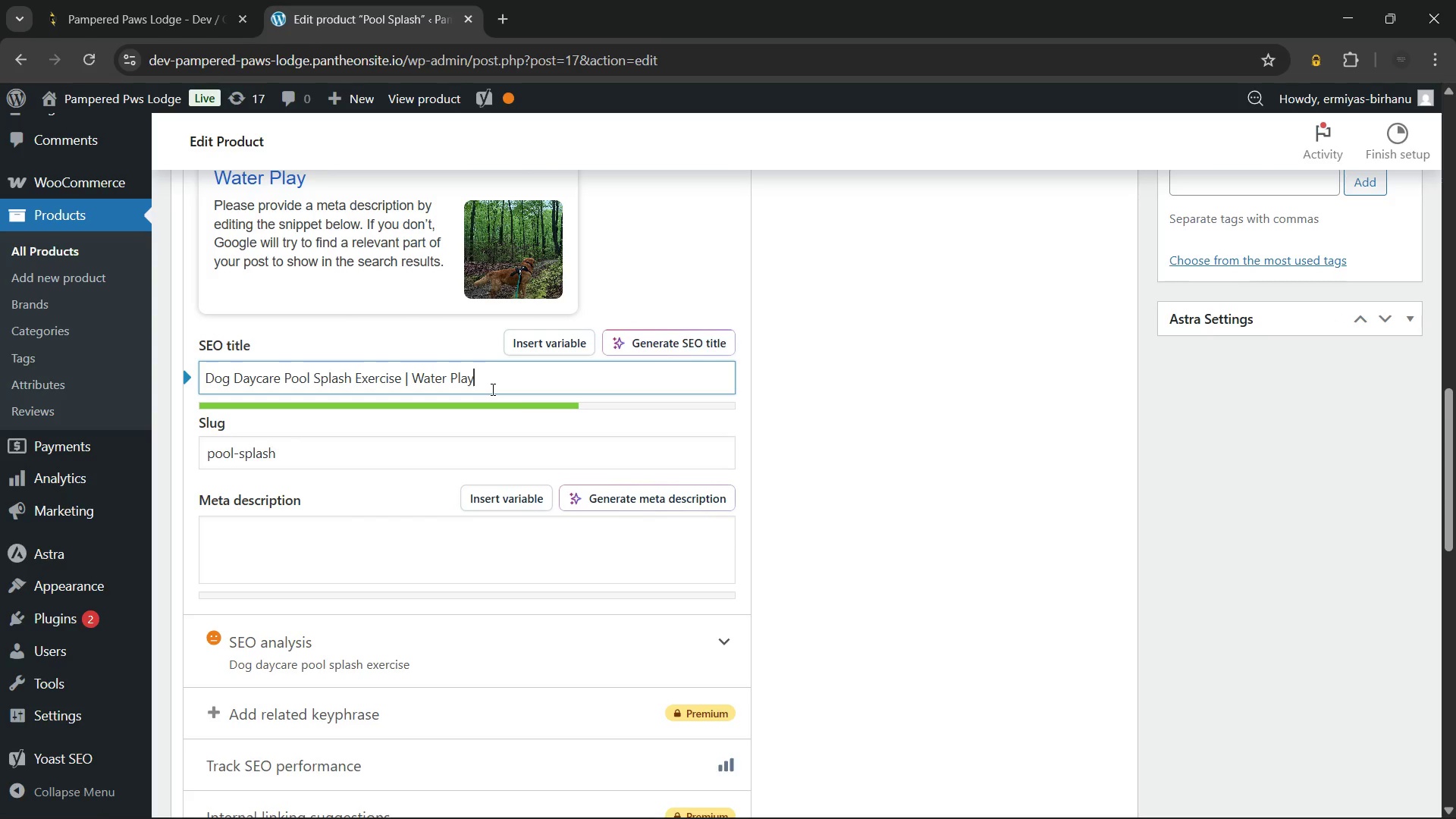 
left_click([426, 455])
 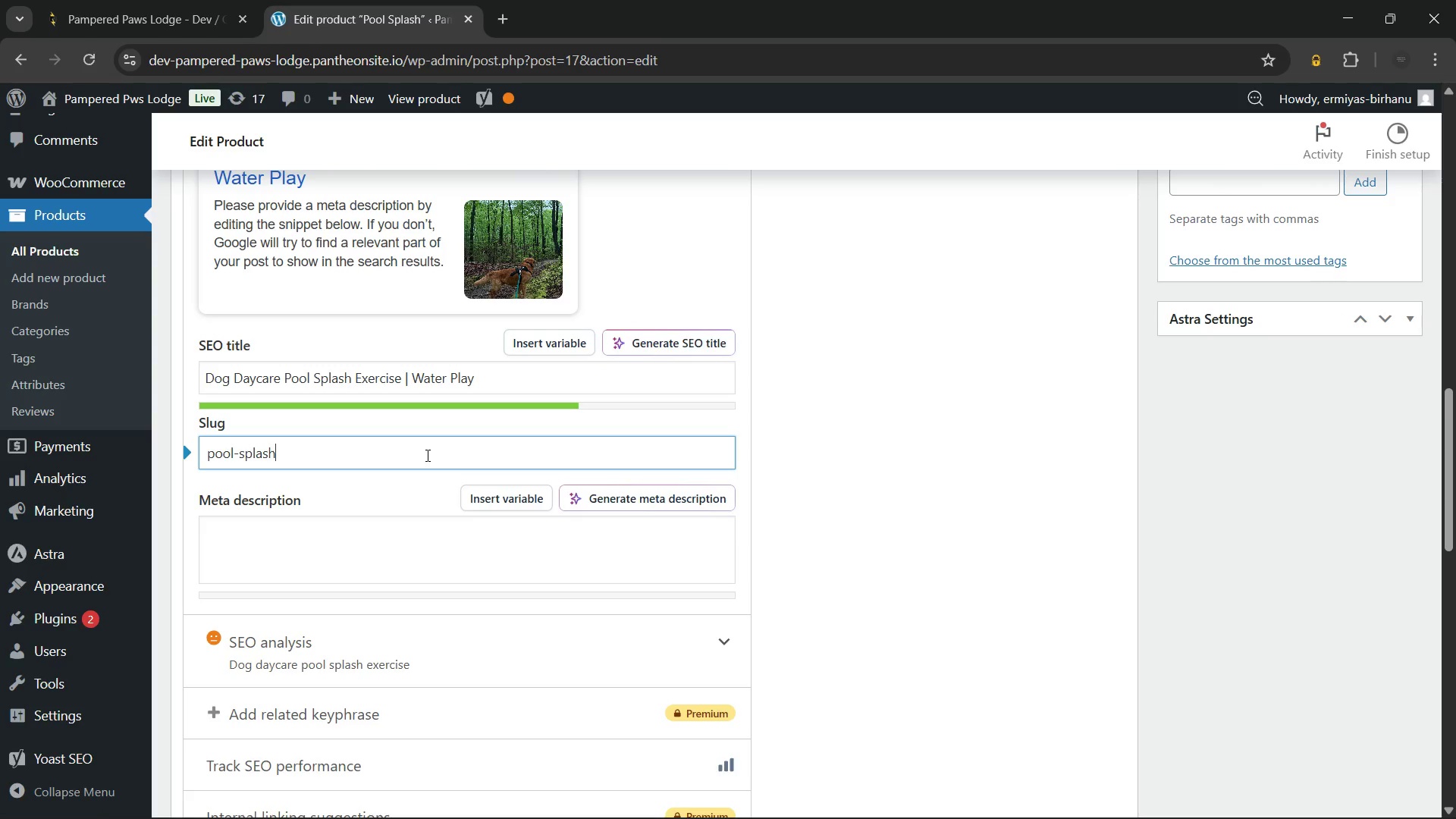 
key(Backspace)
 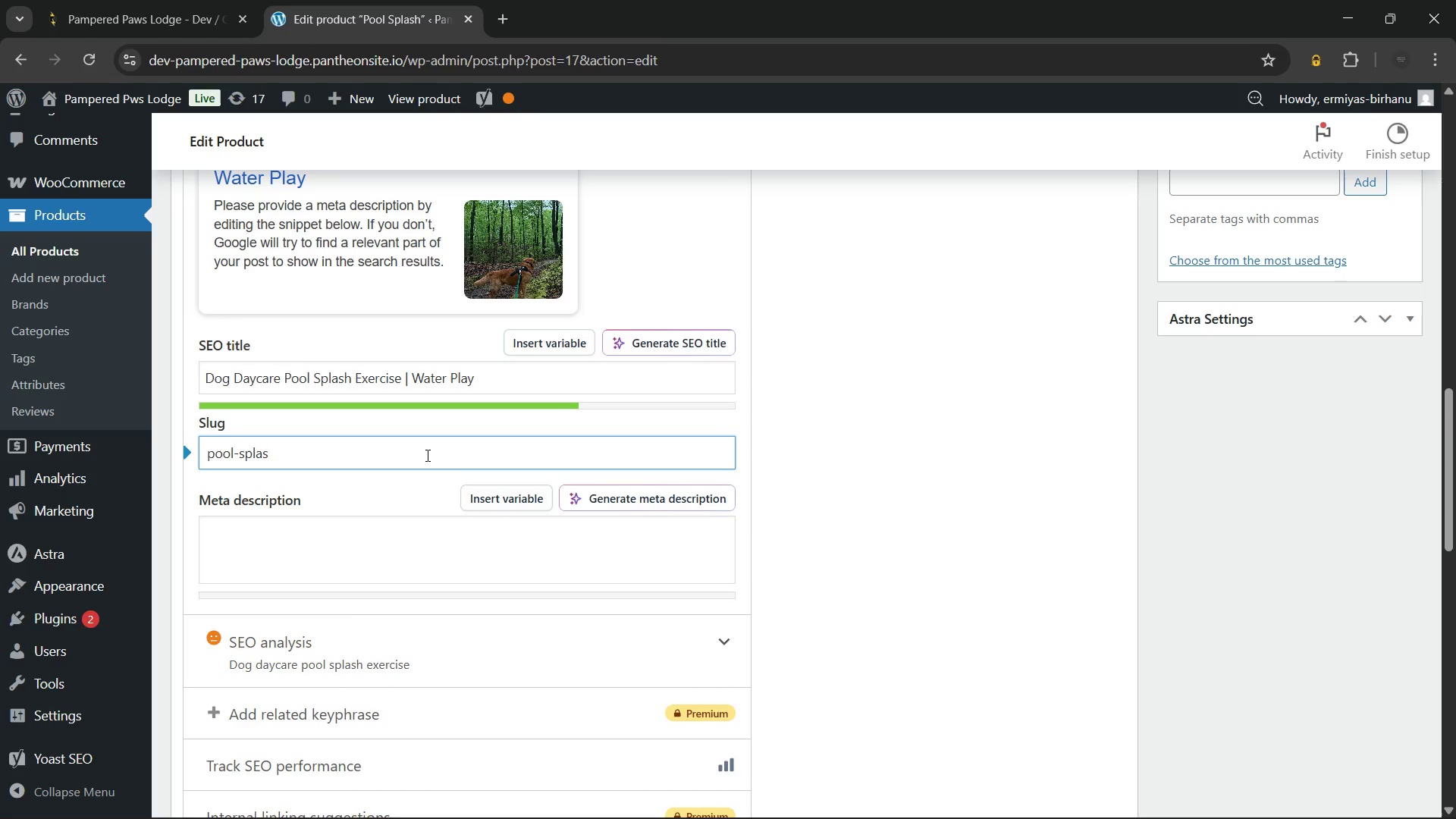 
key(Backspace)
 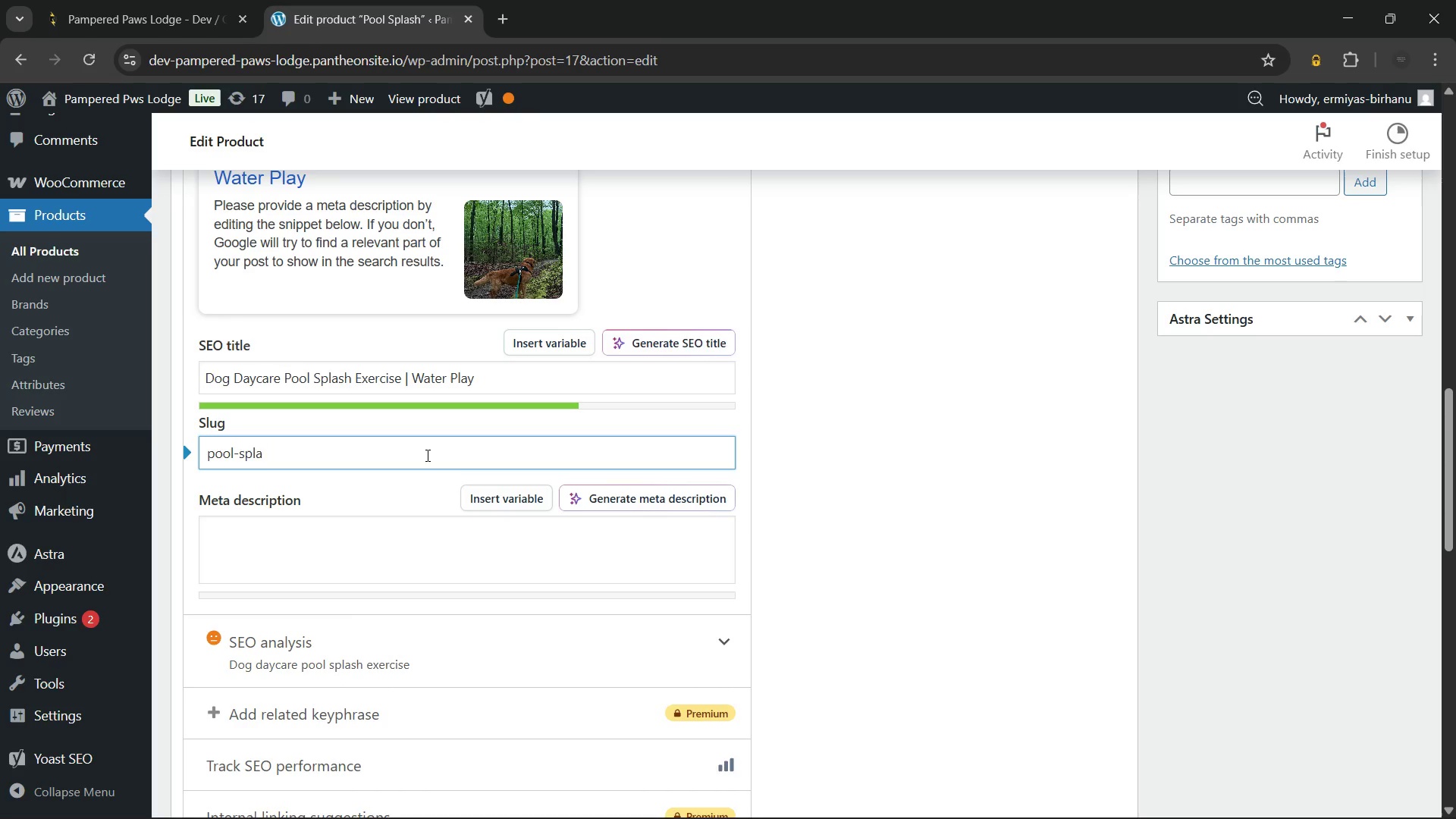 
key(Backspace)
 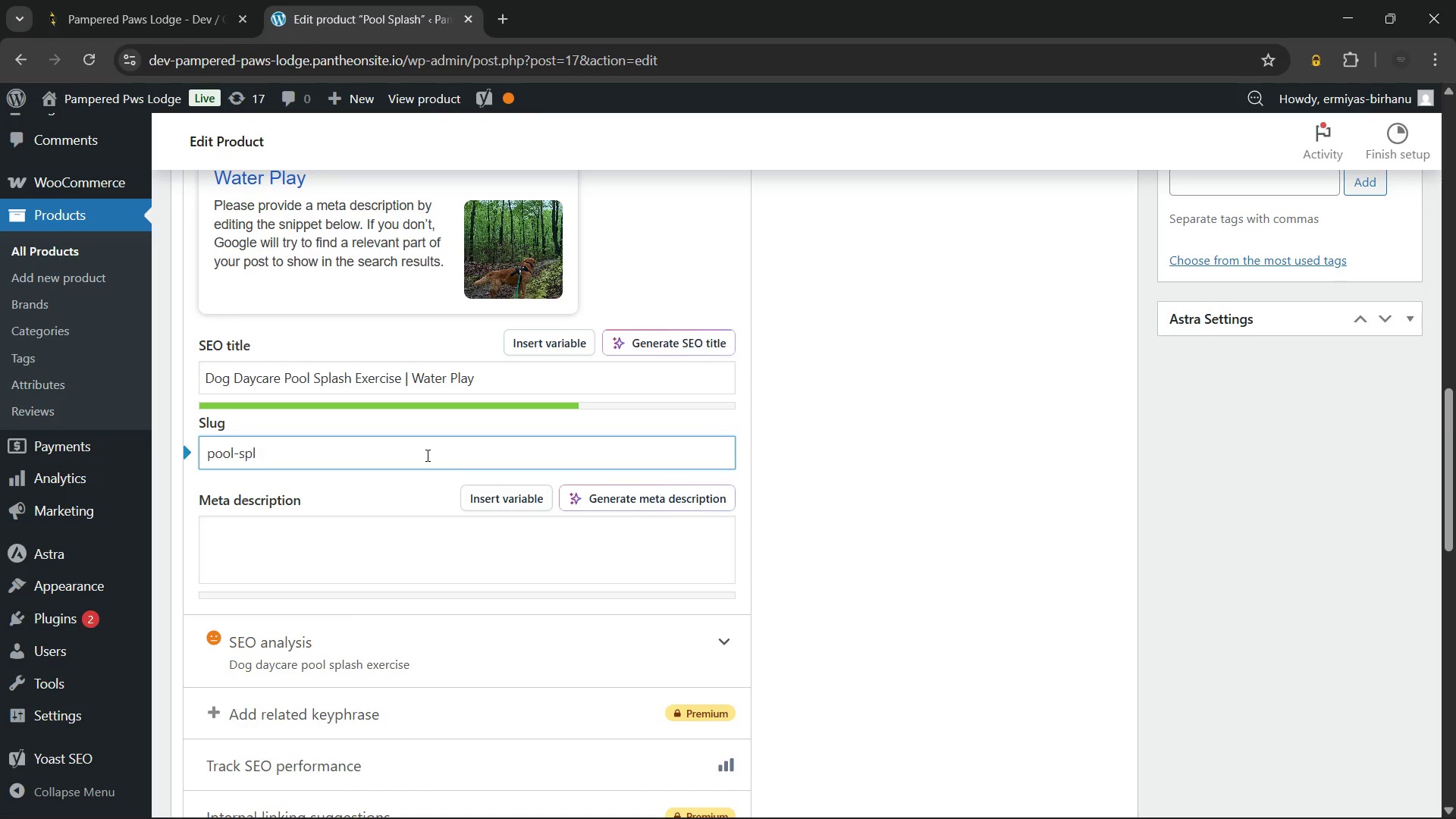 
key(Backspace)
 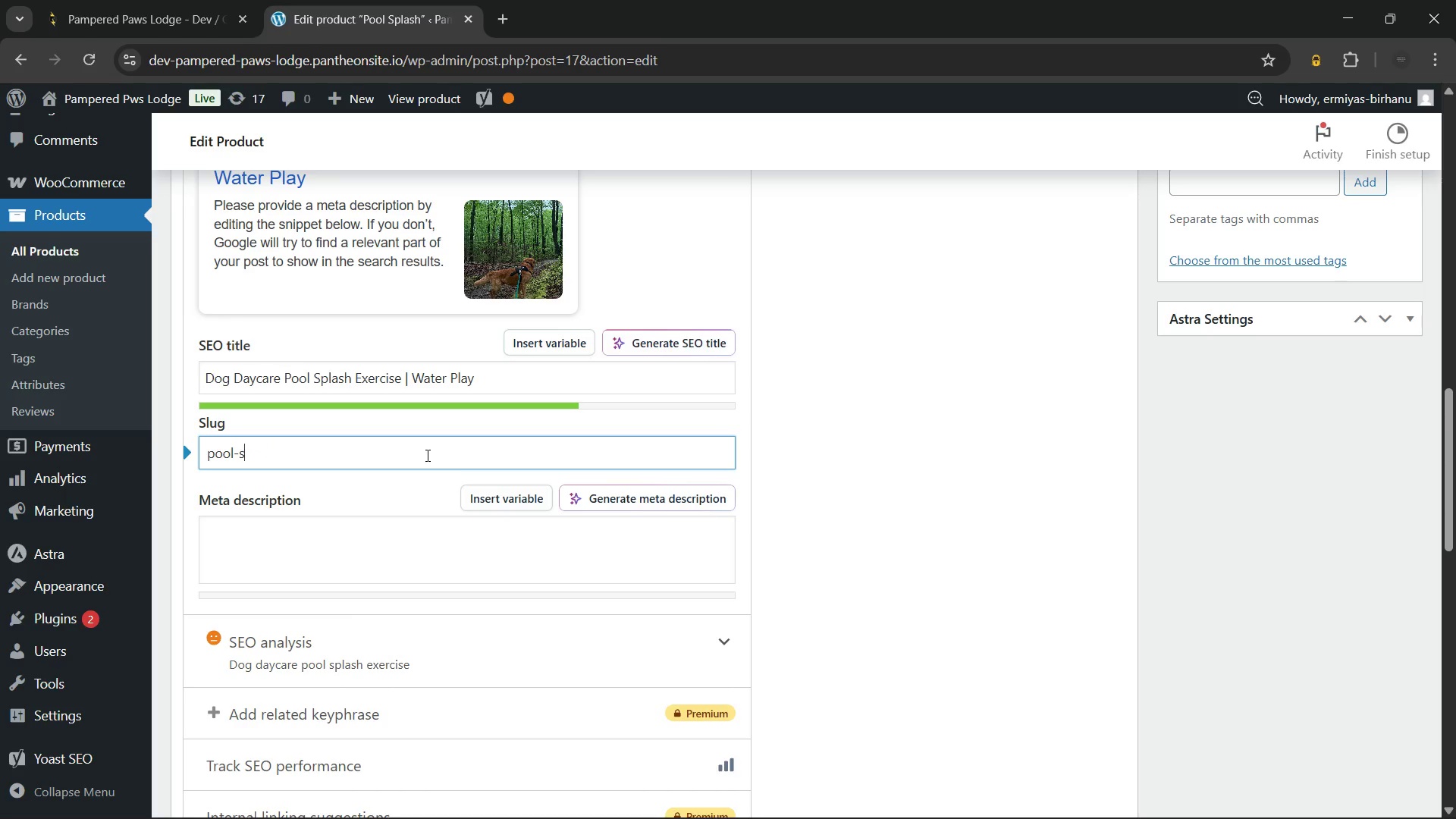 
key(Backspace)
 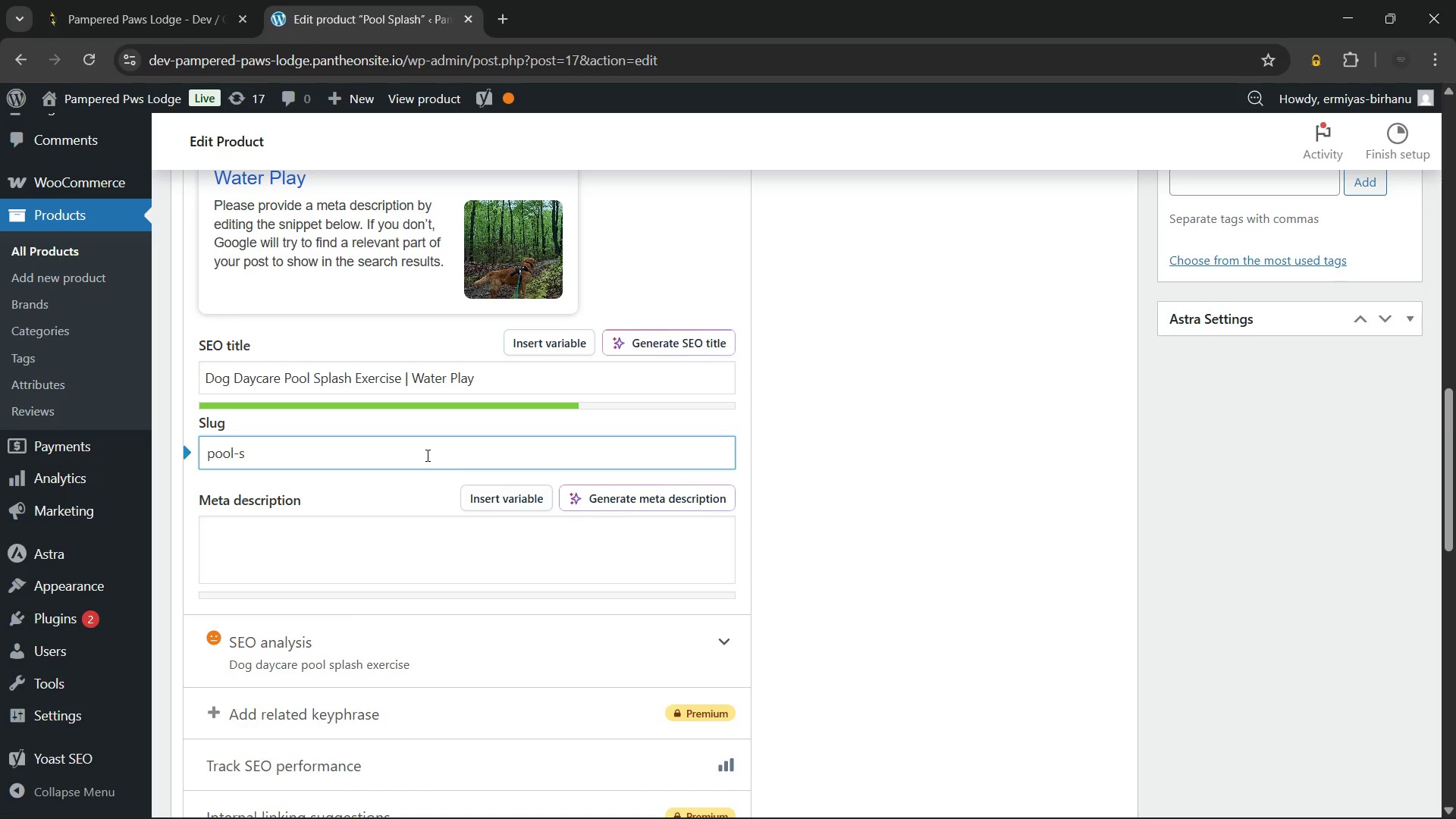 
key(Control+Z)
 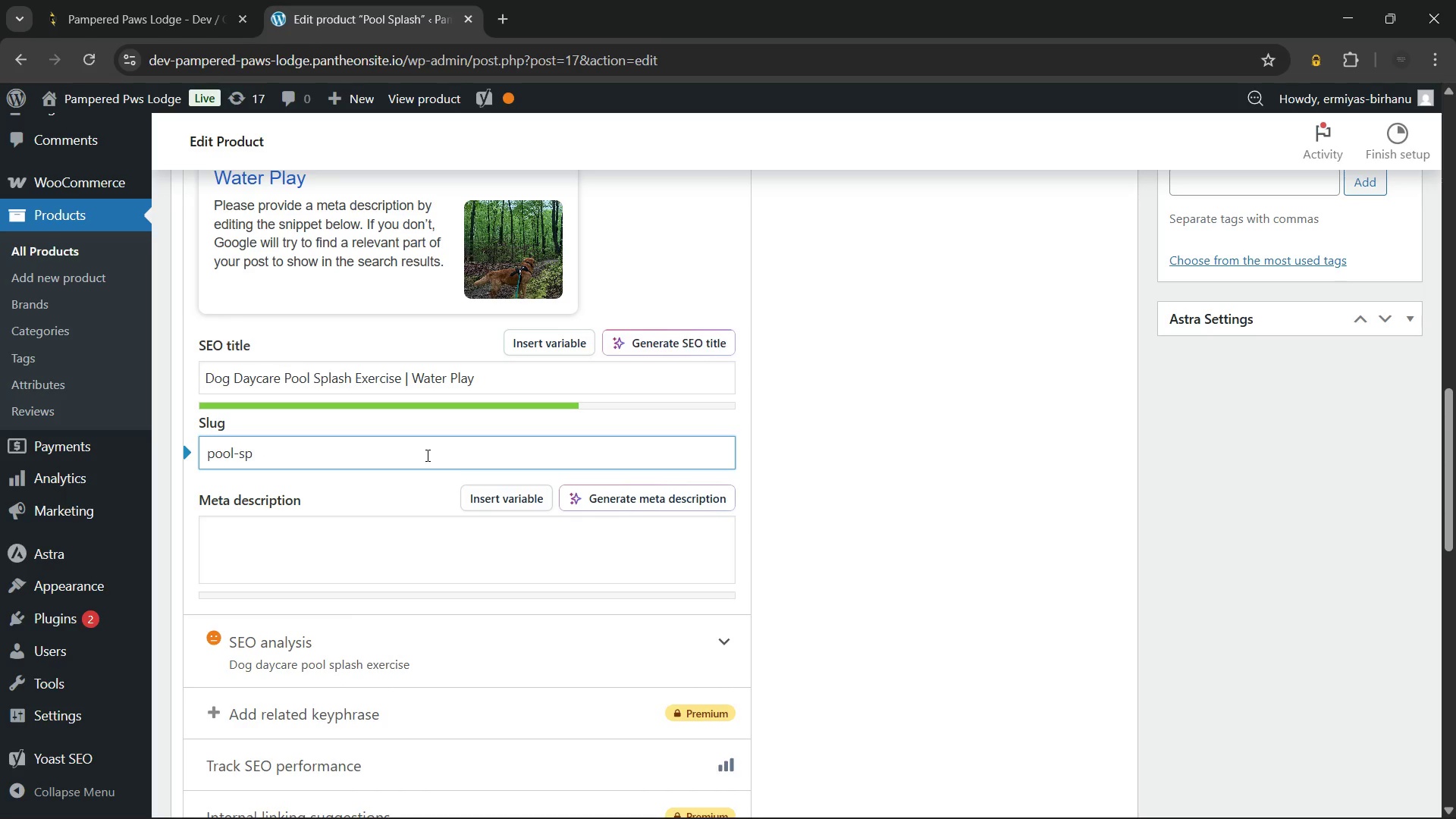 
key(Control+Z)
 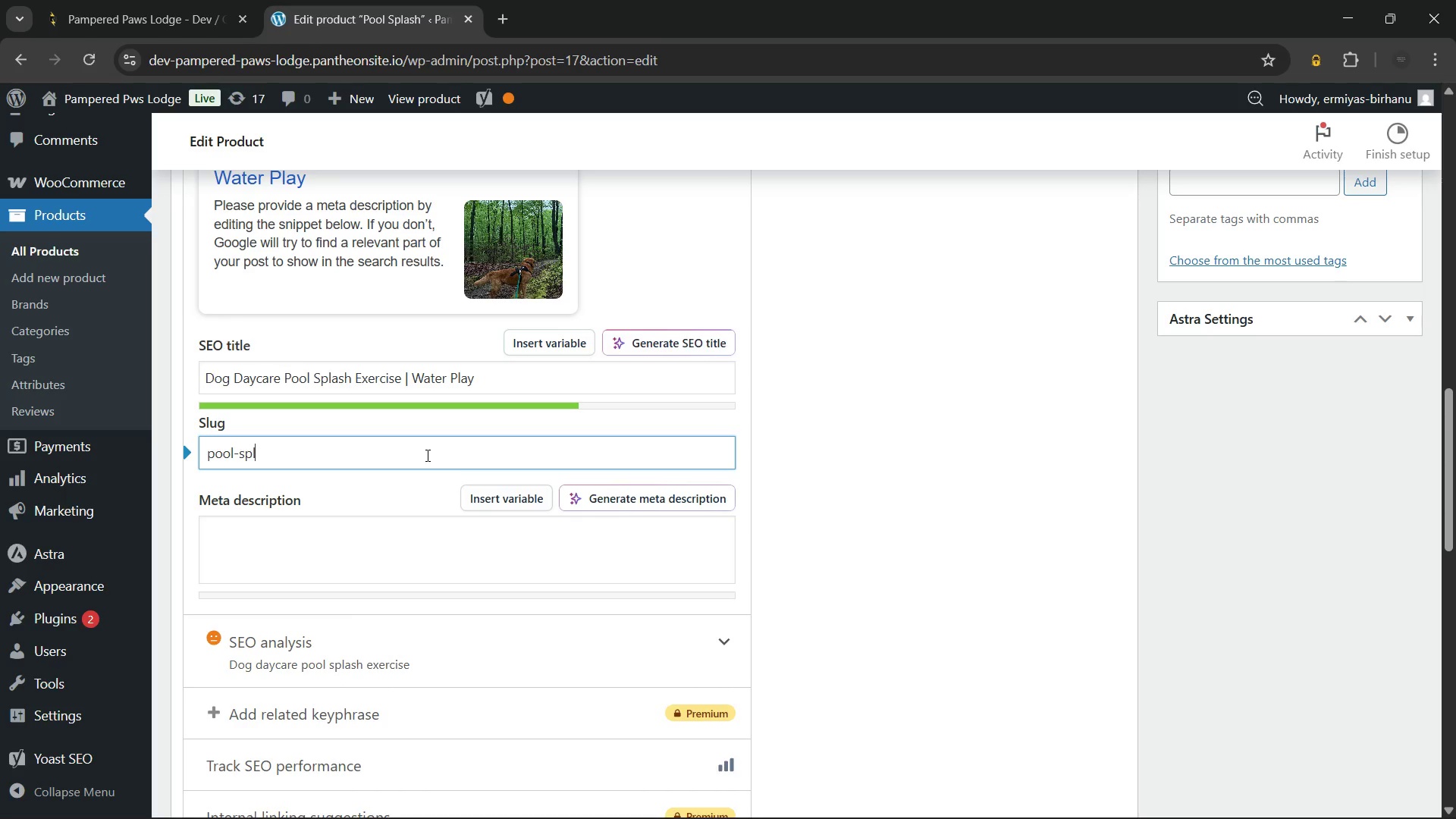 
hold_key(key=Z, duration=0.81)
 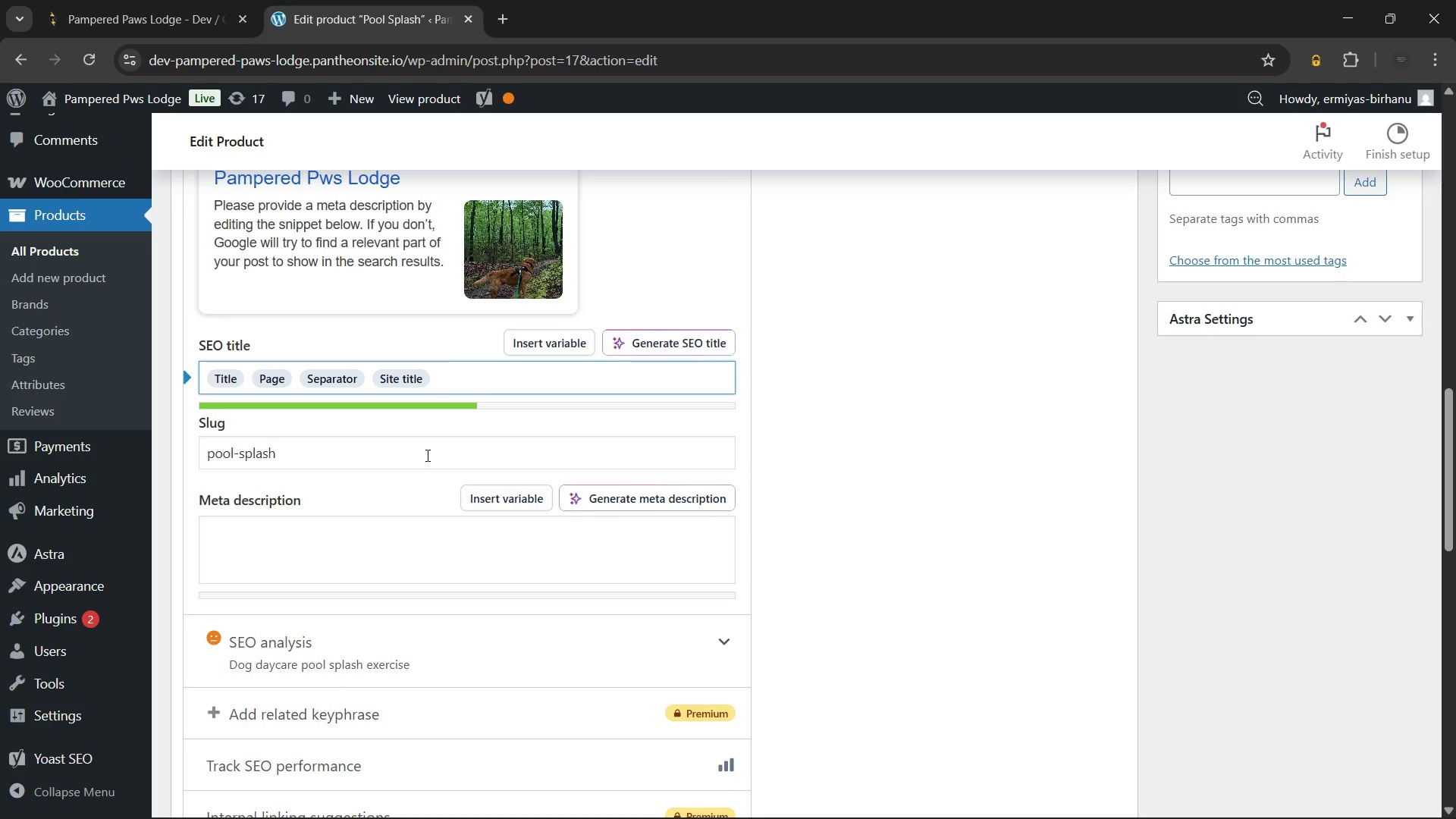 
key(Control+Y)
 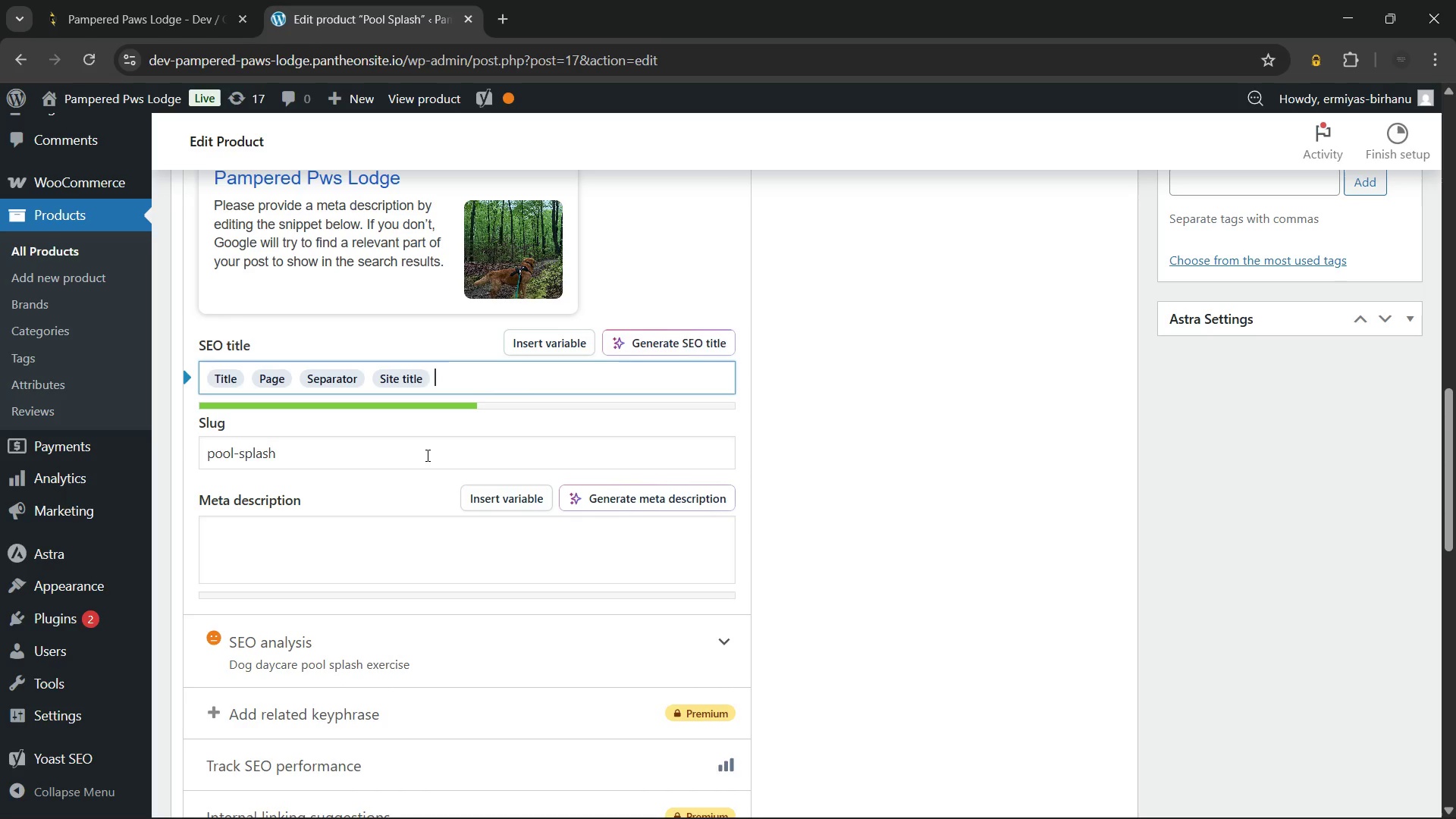 
key(Control+Y)
 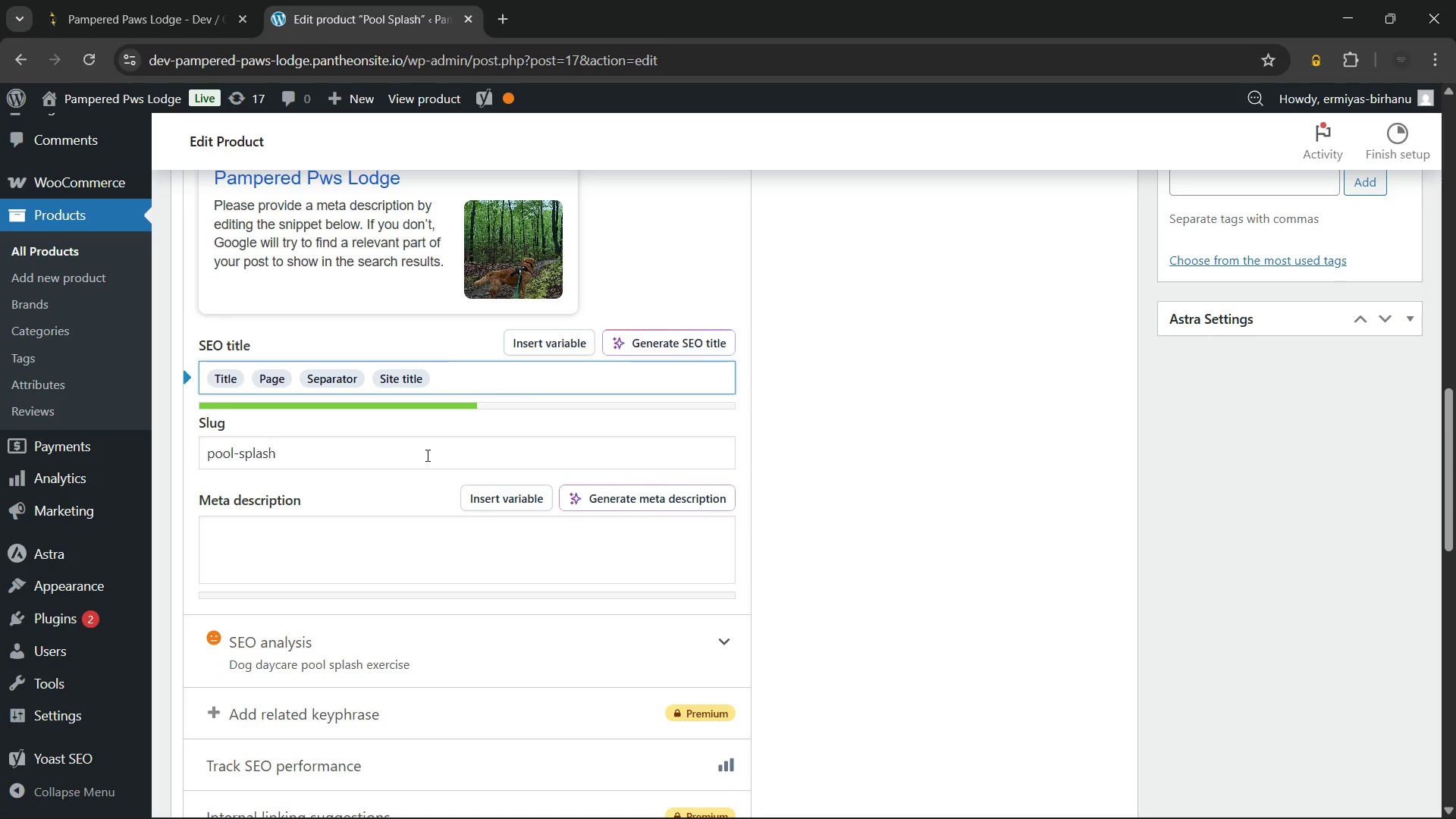 
key(Control+Y)
 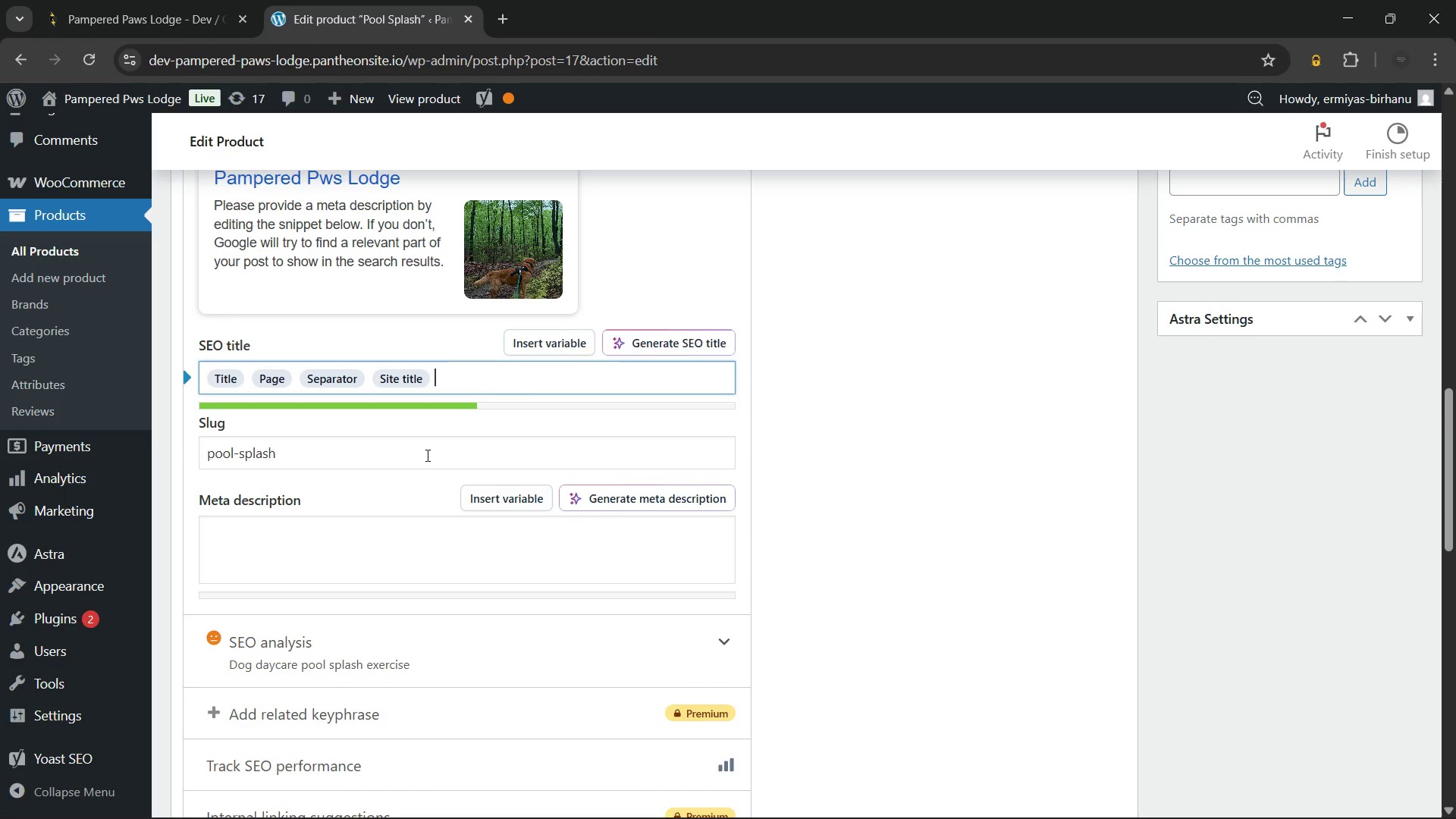 
key(Control+Y)
 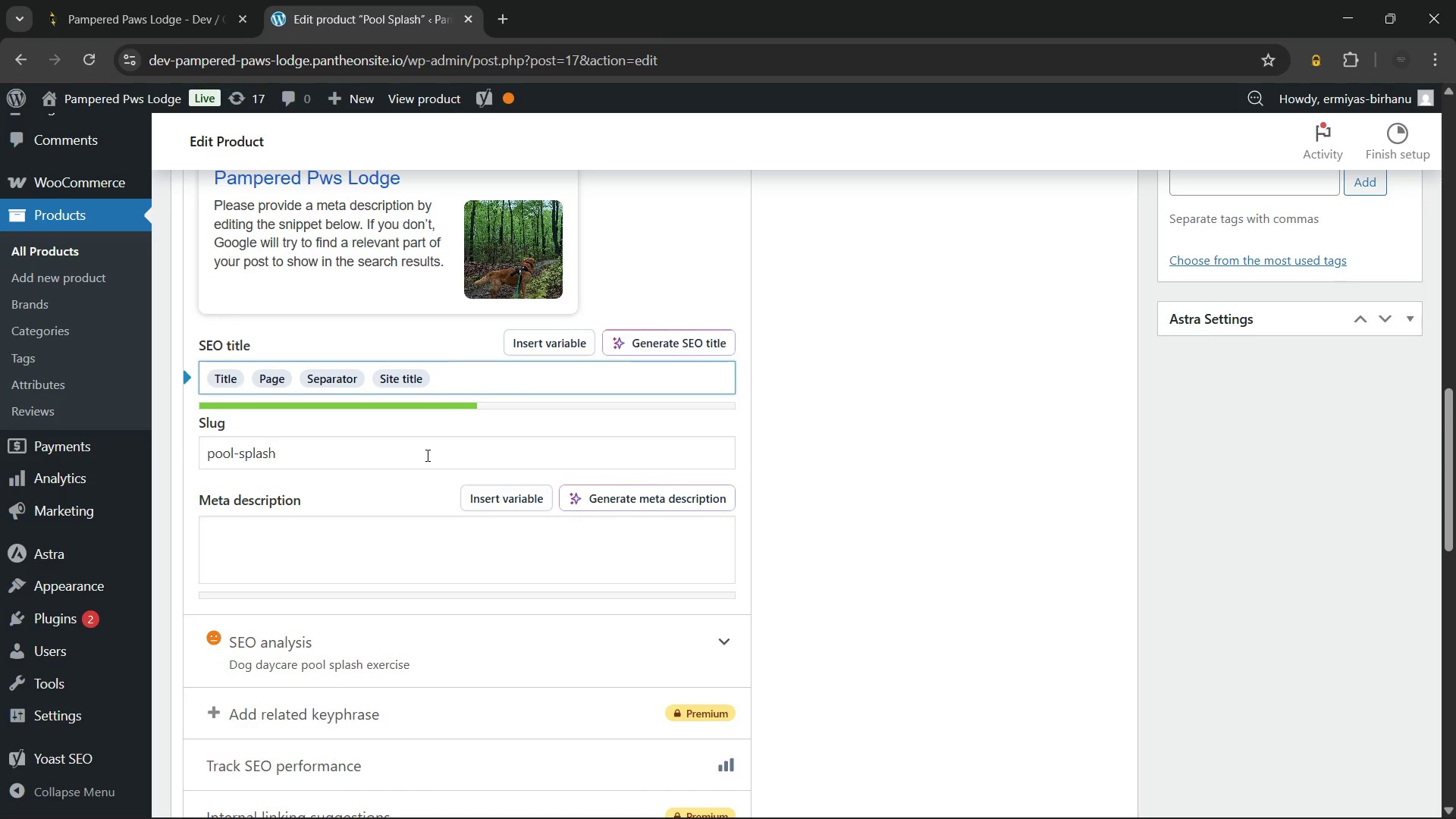 
hold_key(key=Backspace, duration=0.83)
 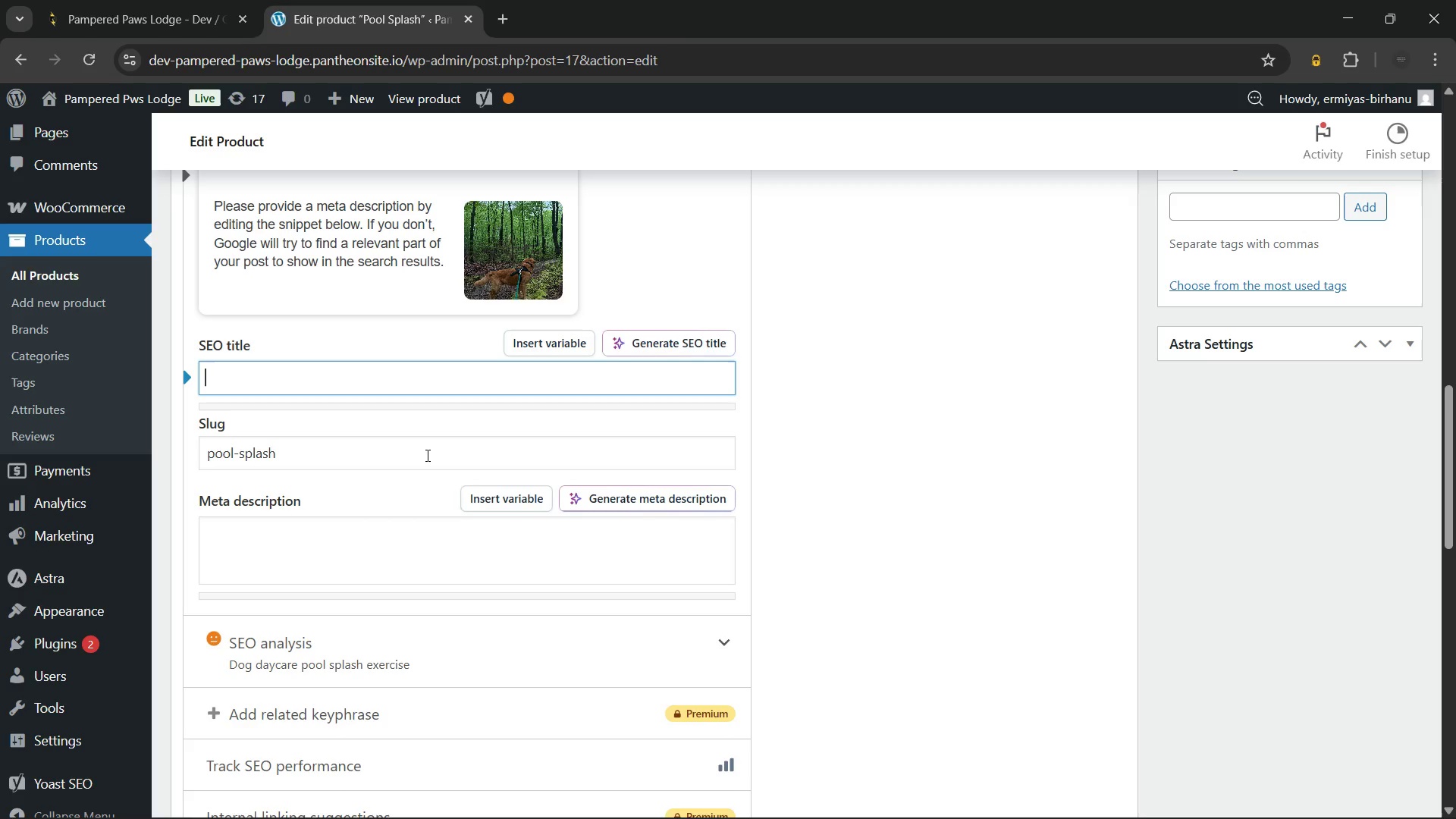 
hold_key(key=Backspace, duration=3.16)
 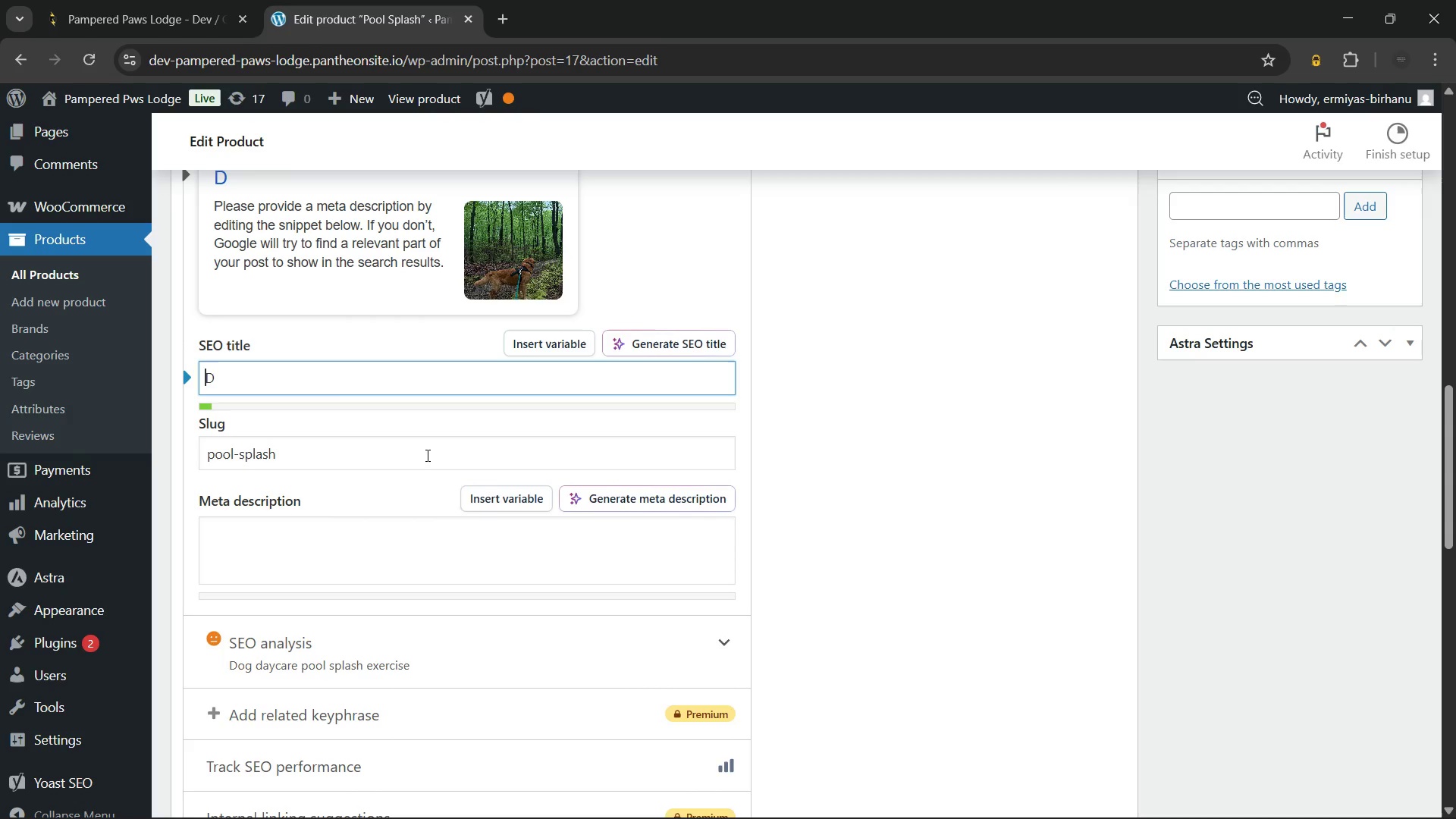 
type(Dog)
key(Backspace)
key(Backspace)
 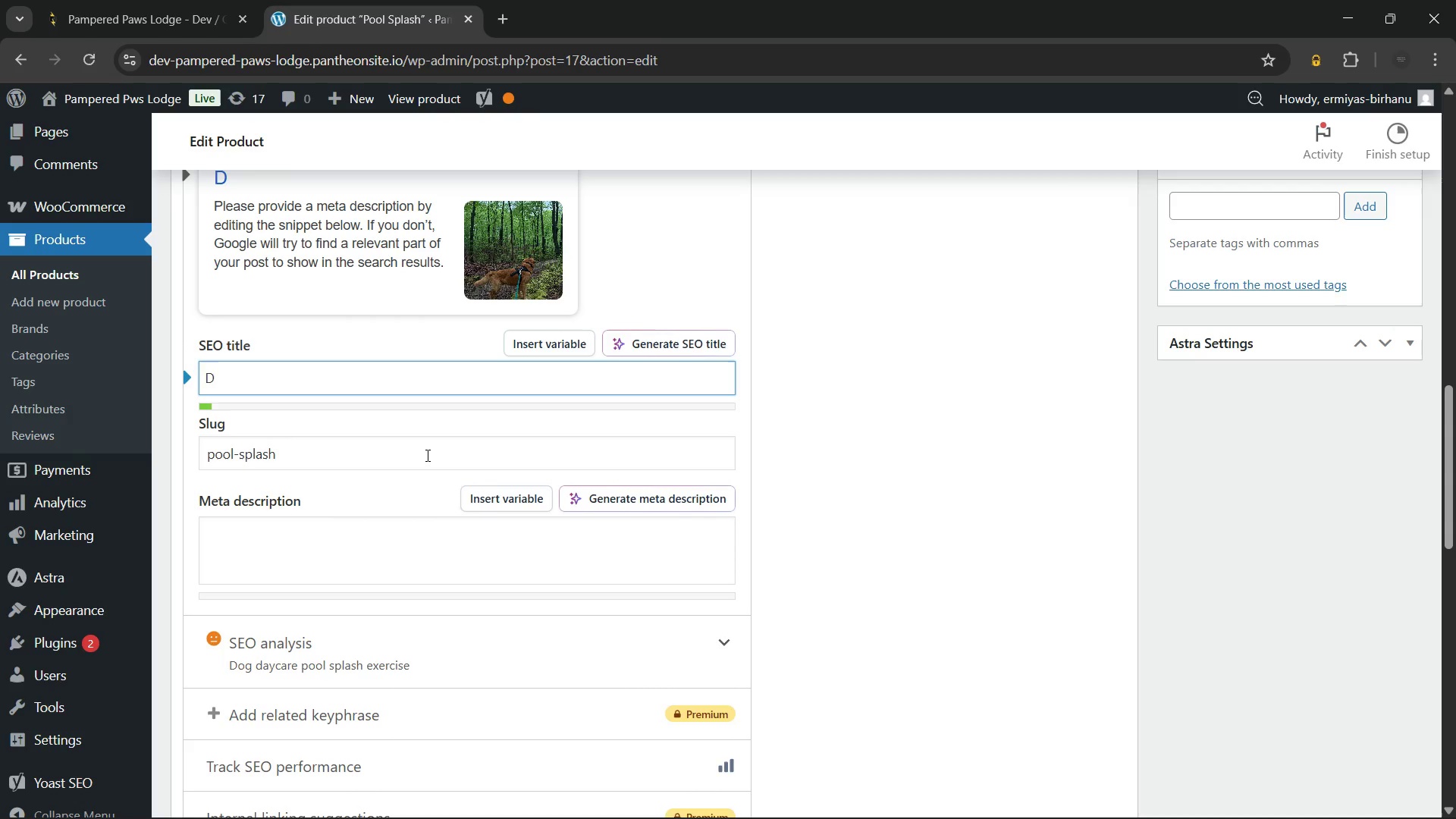 
key(ArrowRight)
 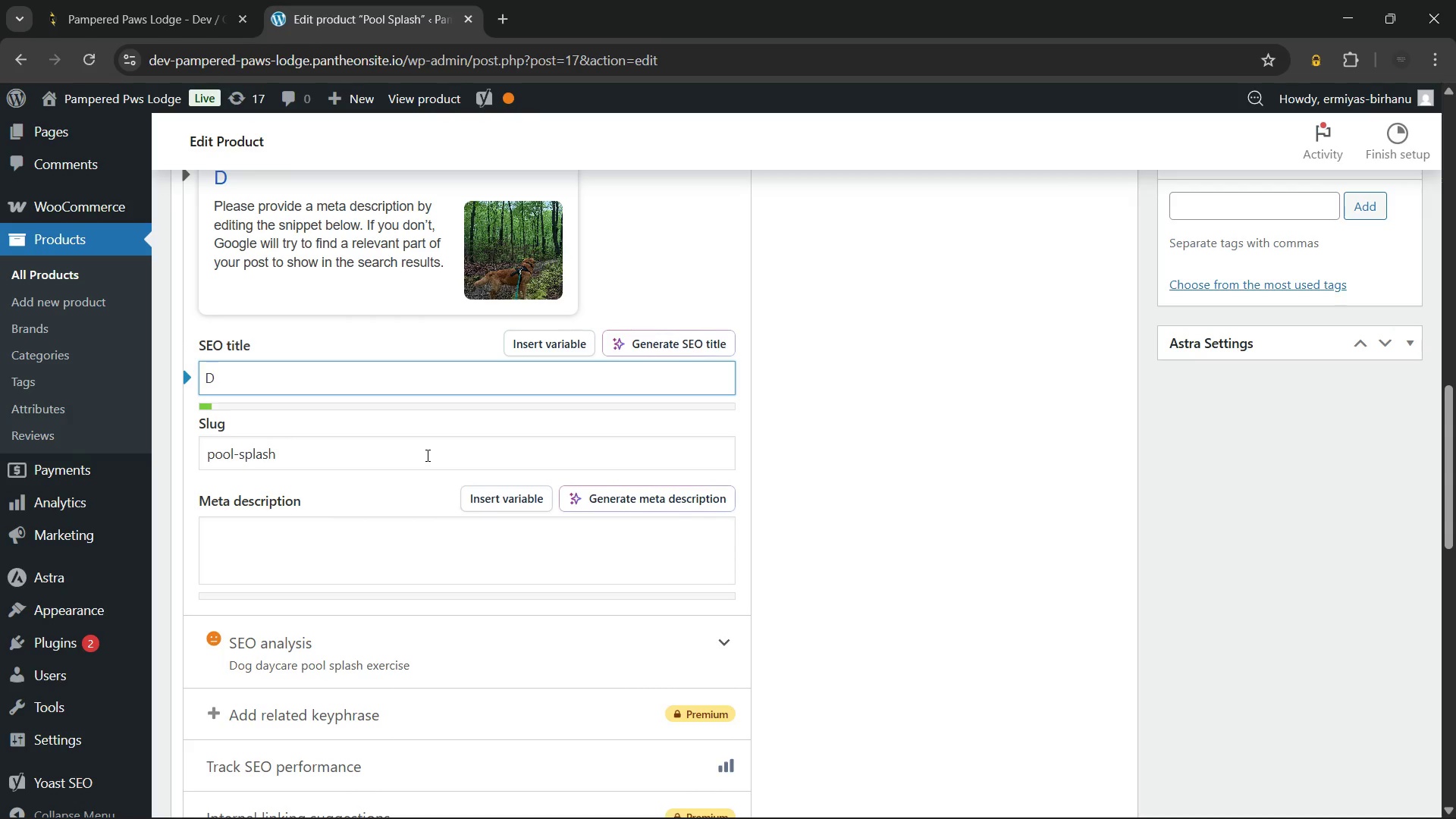 
type(og Daycare Pool Splash Exercise | Water Play)
 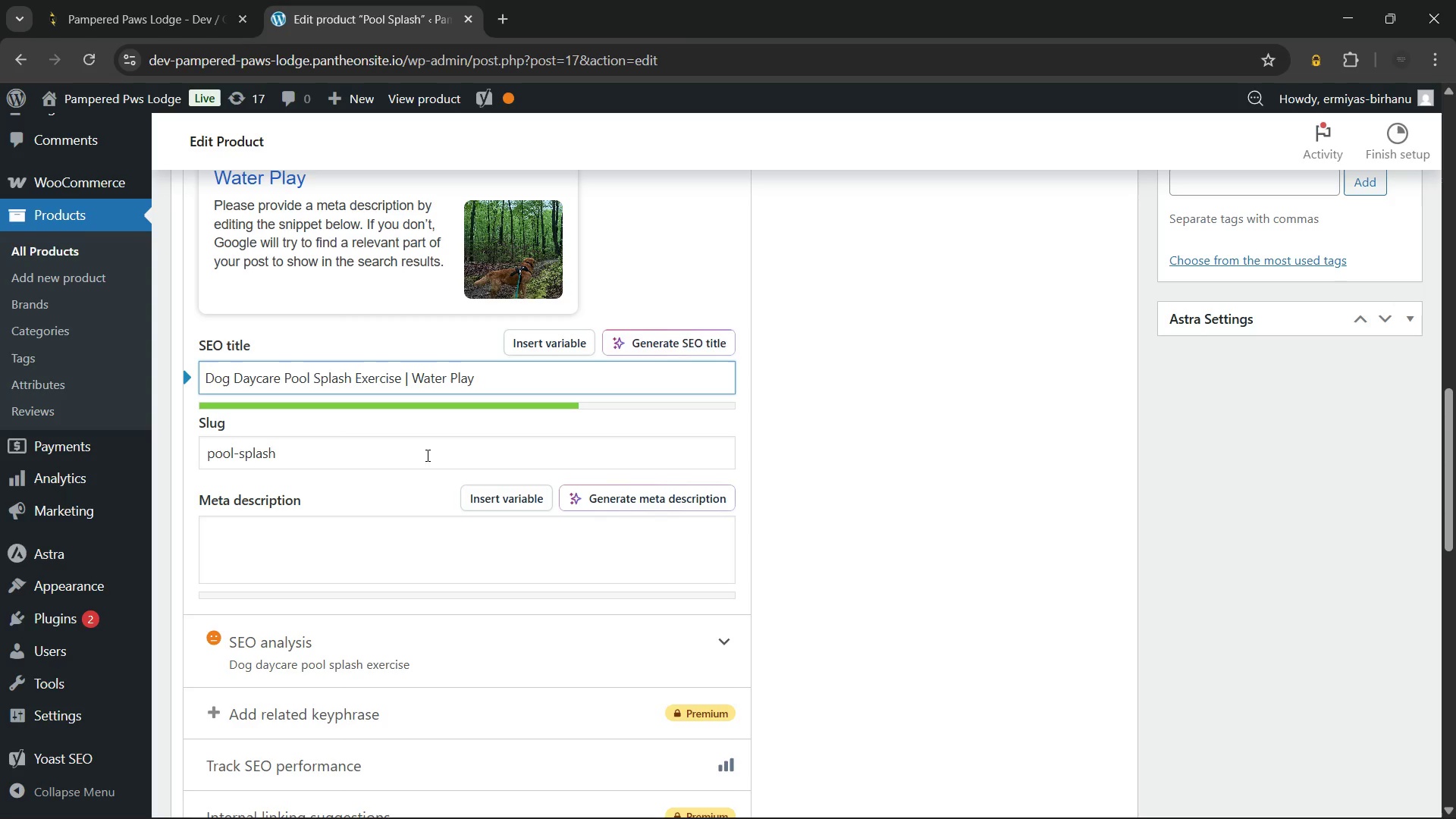 
left_click([205, 455])
 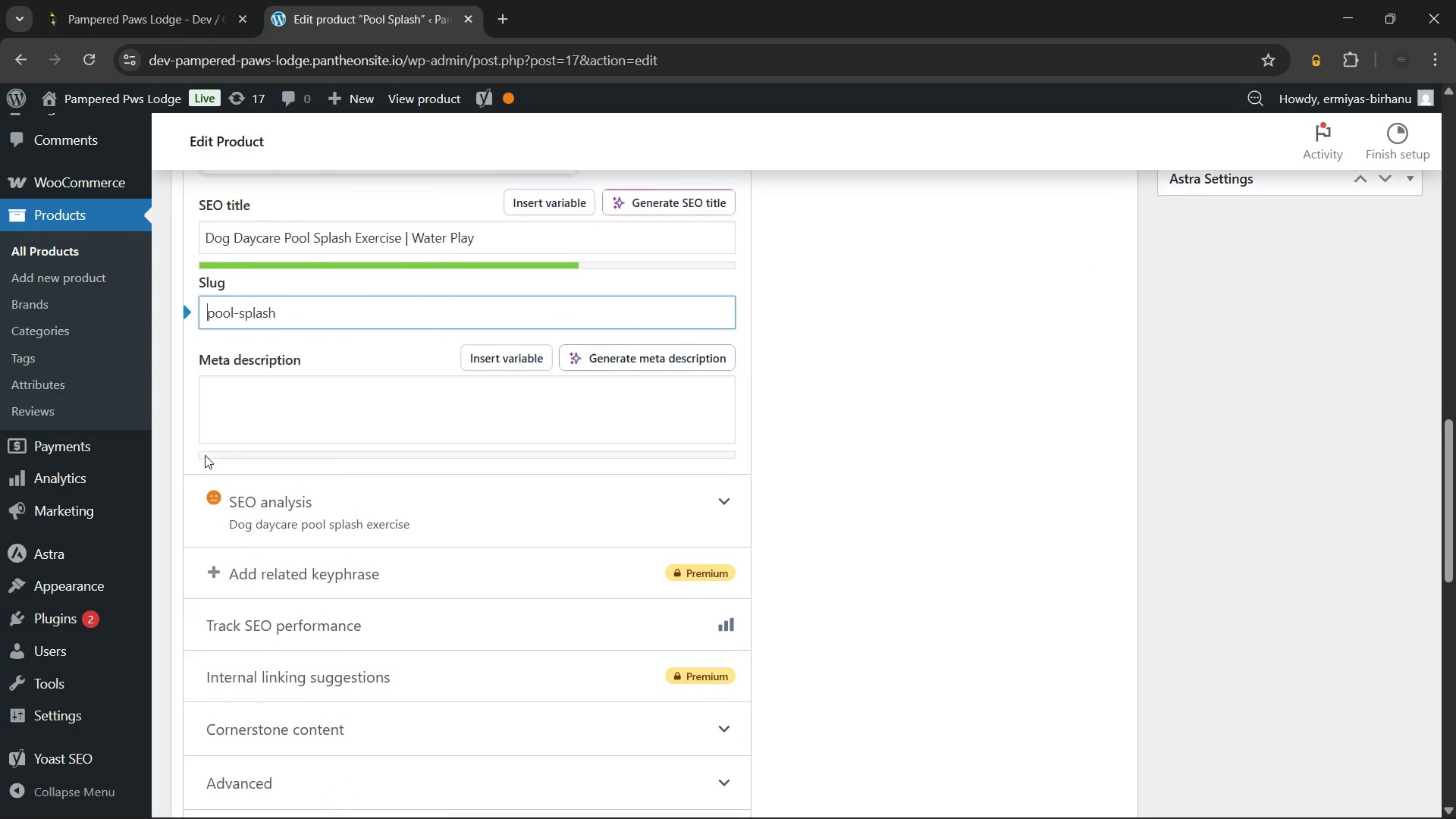 
type(dog-daycare-)
 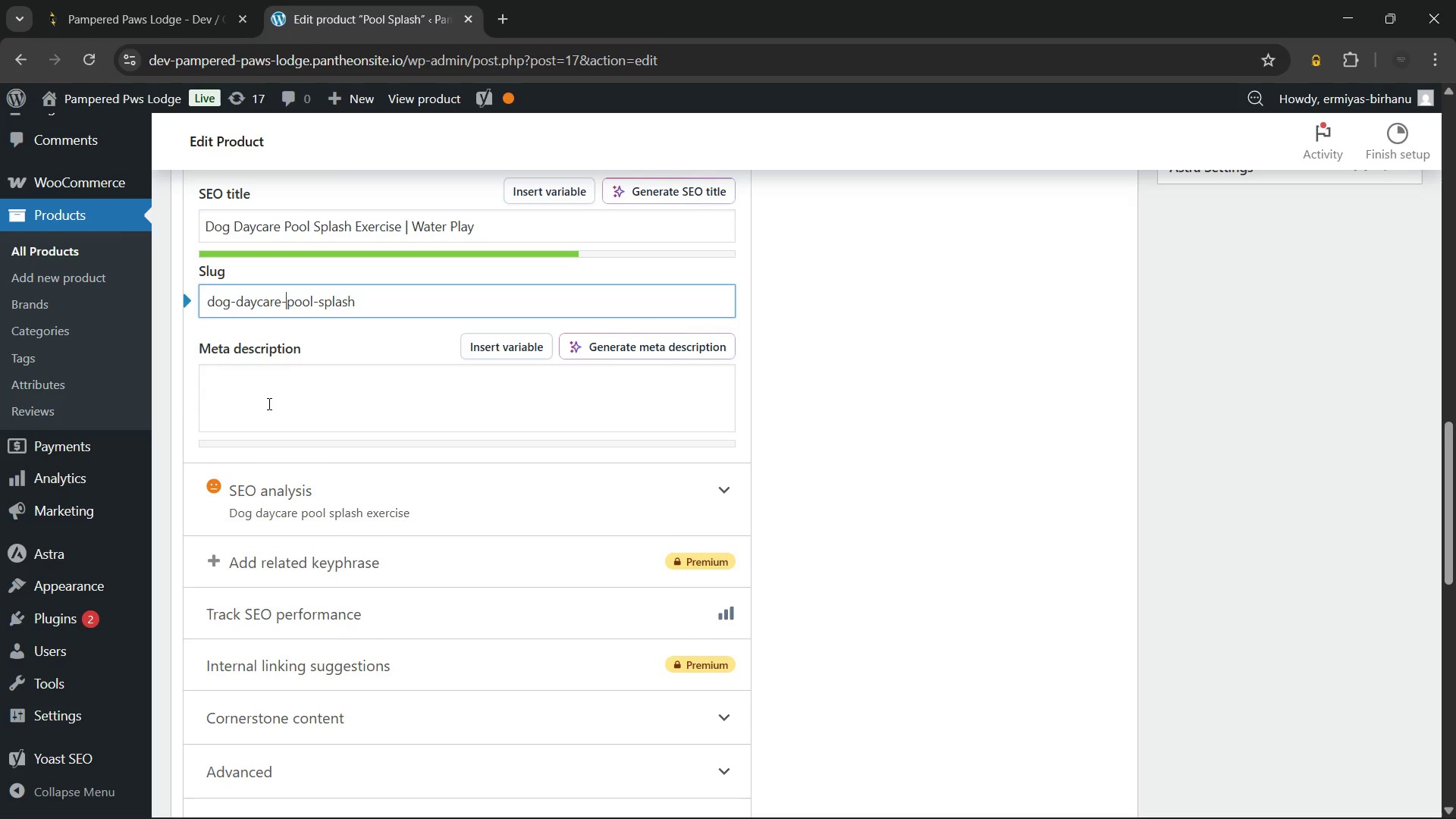 
left_click([268, 403])
 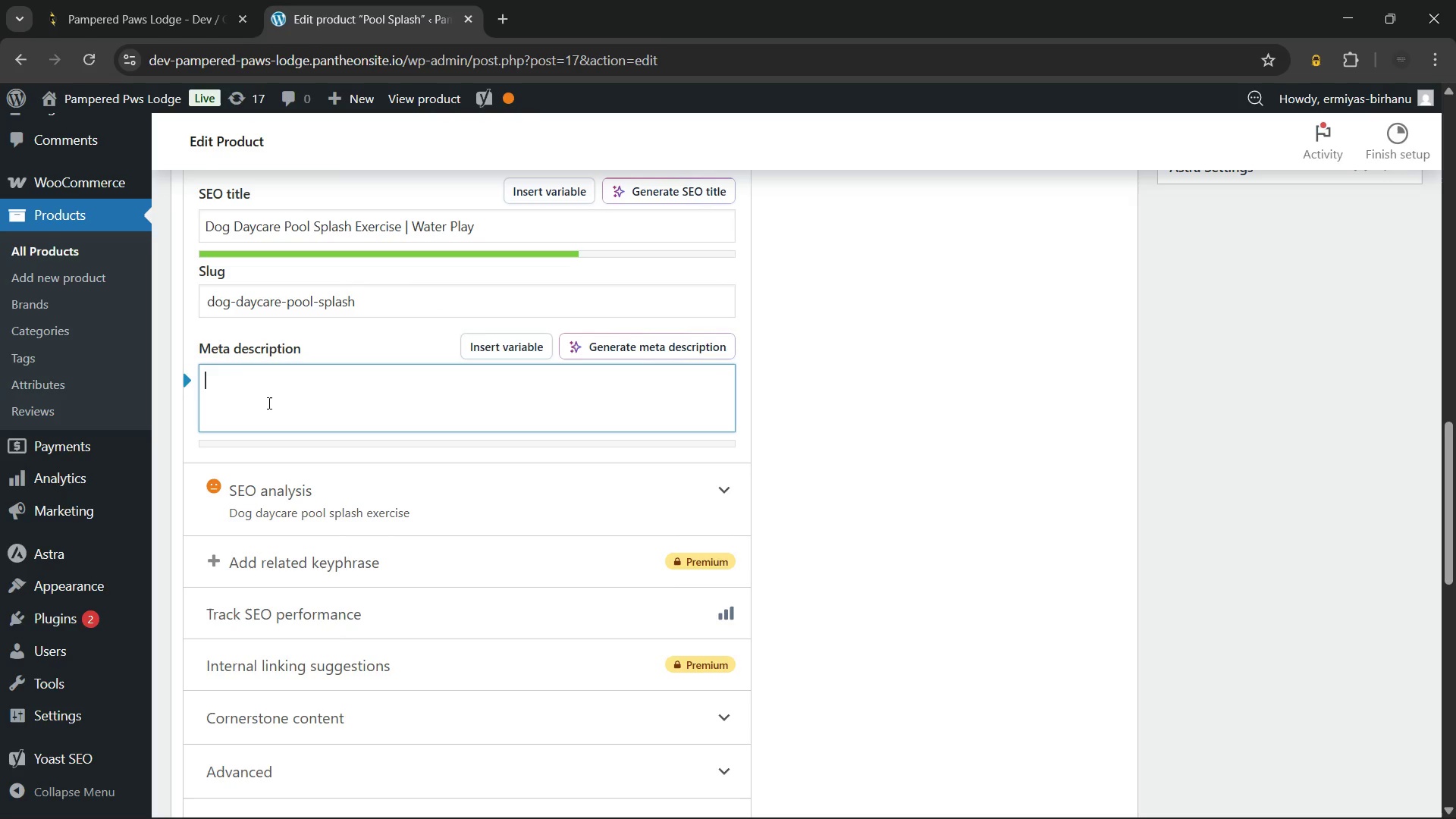 
wait(6.16)
 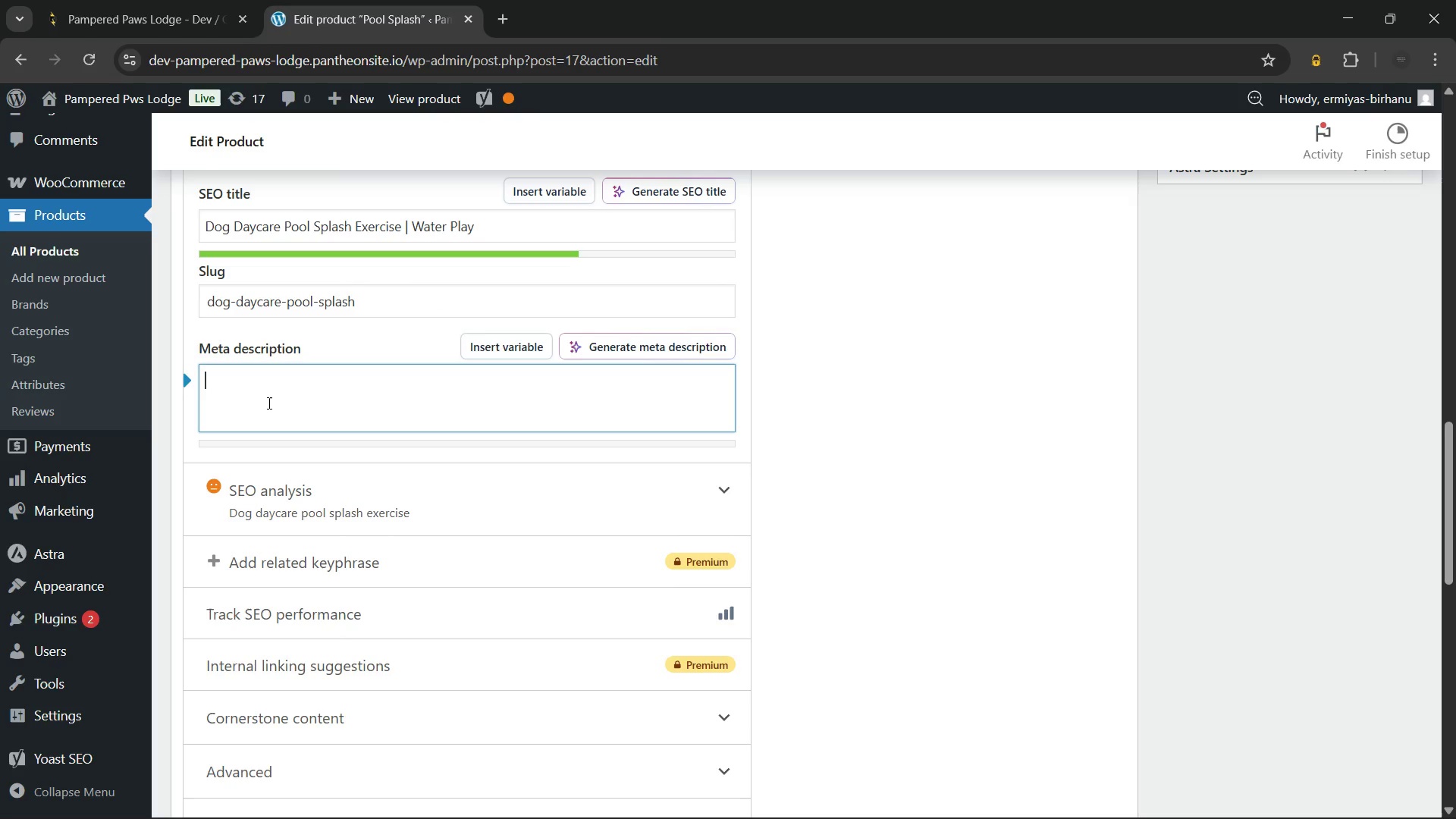 
type(Keep your pet active with a dog daycare pool splash exercise. Our supervised water play provides)
 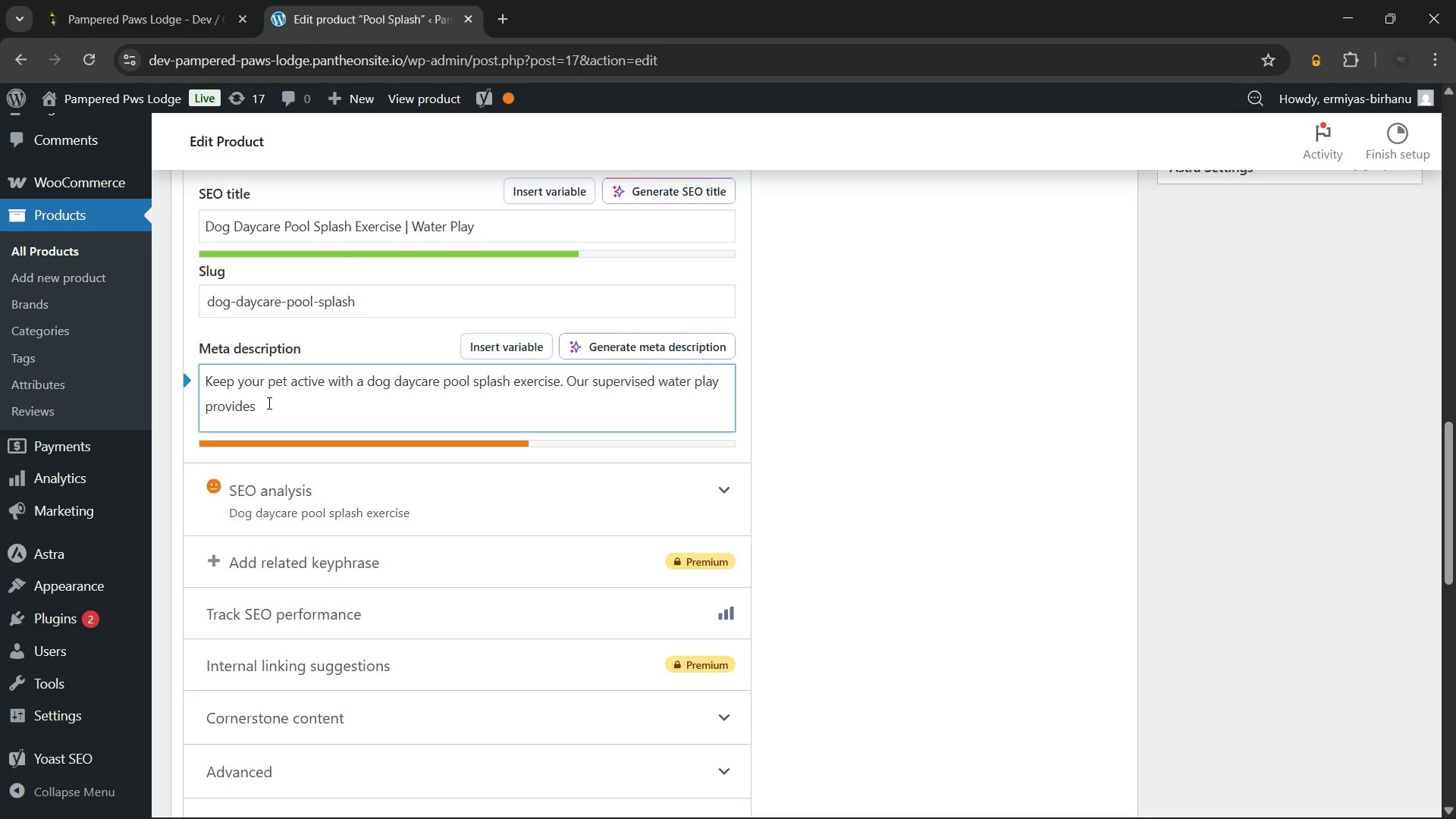 
wait(11.56)
 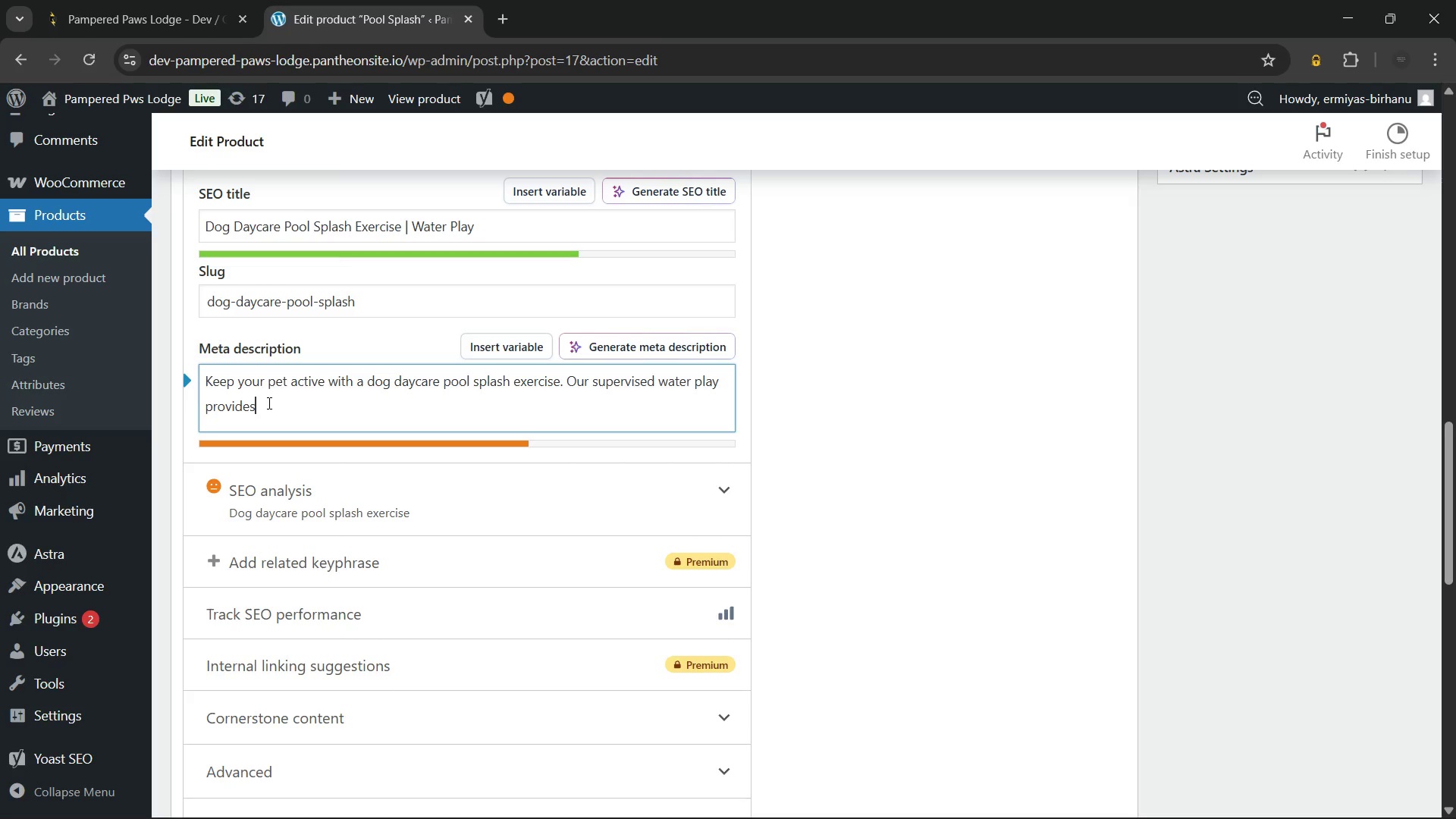 
type( exercise ad)
key(Backspace)
type(nd enrichment.)
 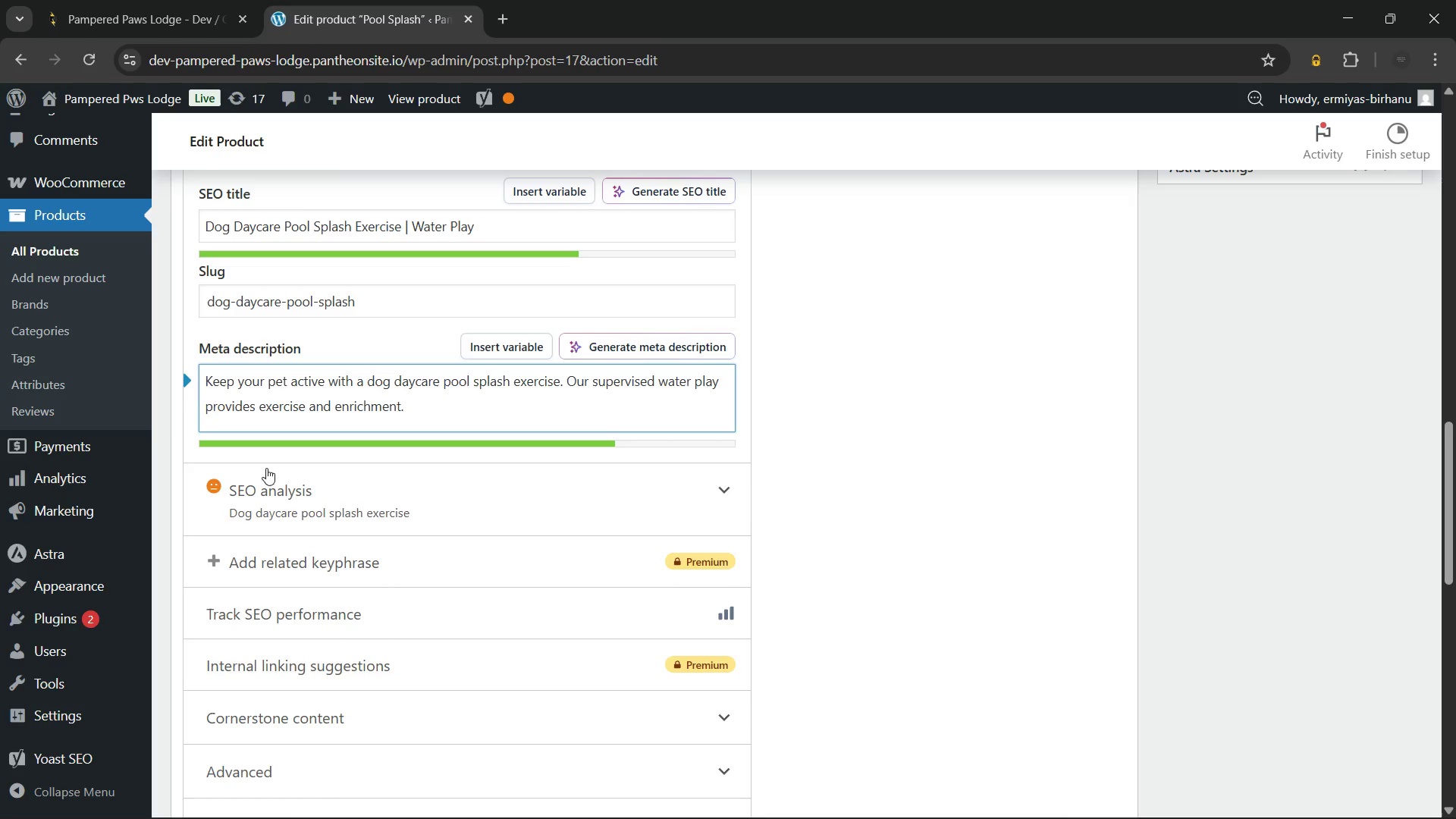 
left_click([400, 516])
 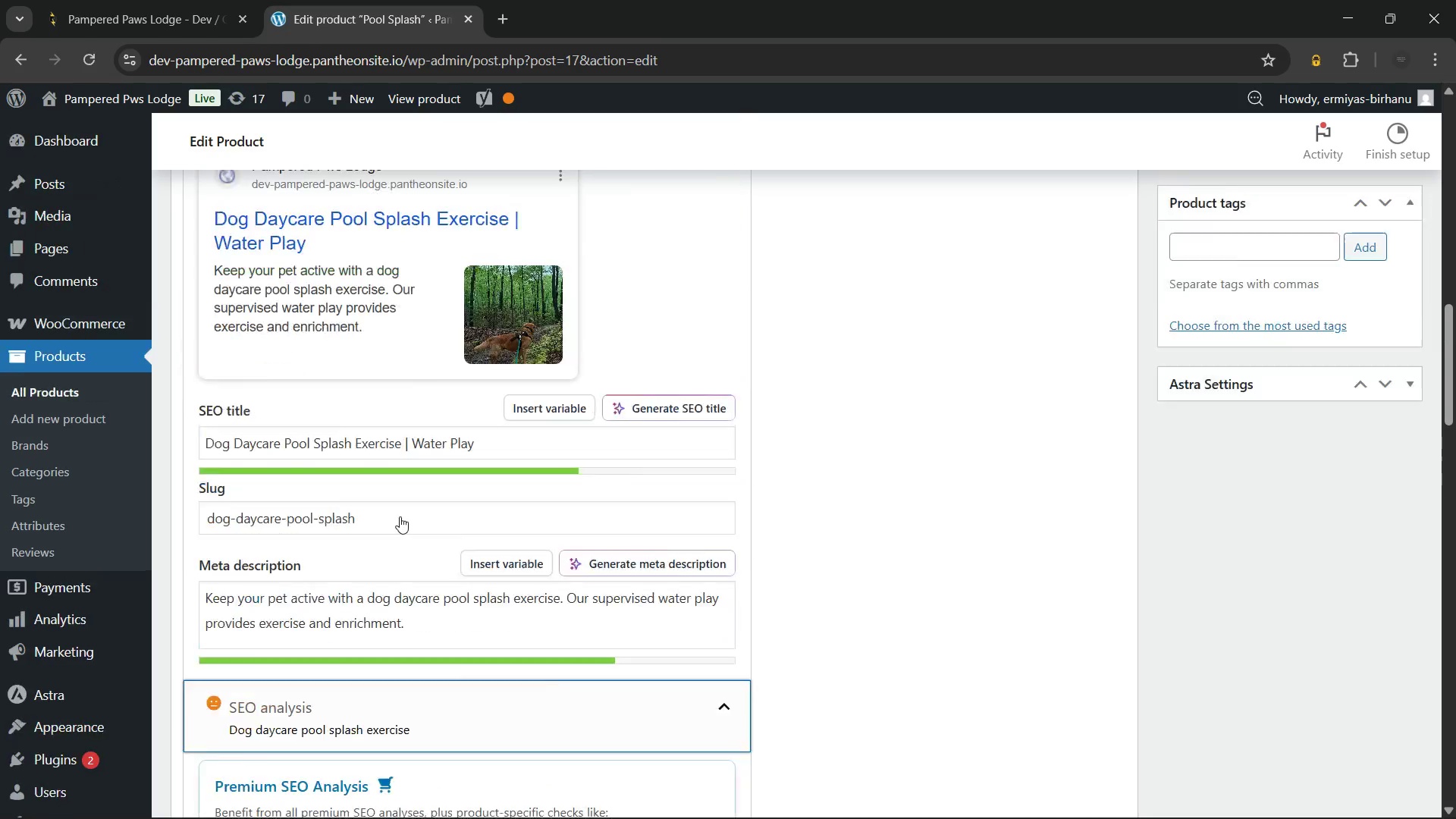 
wait(5.73)
 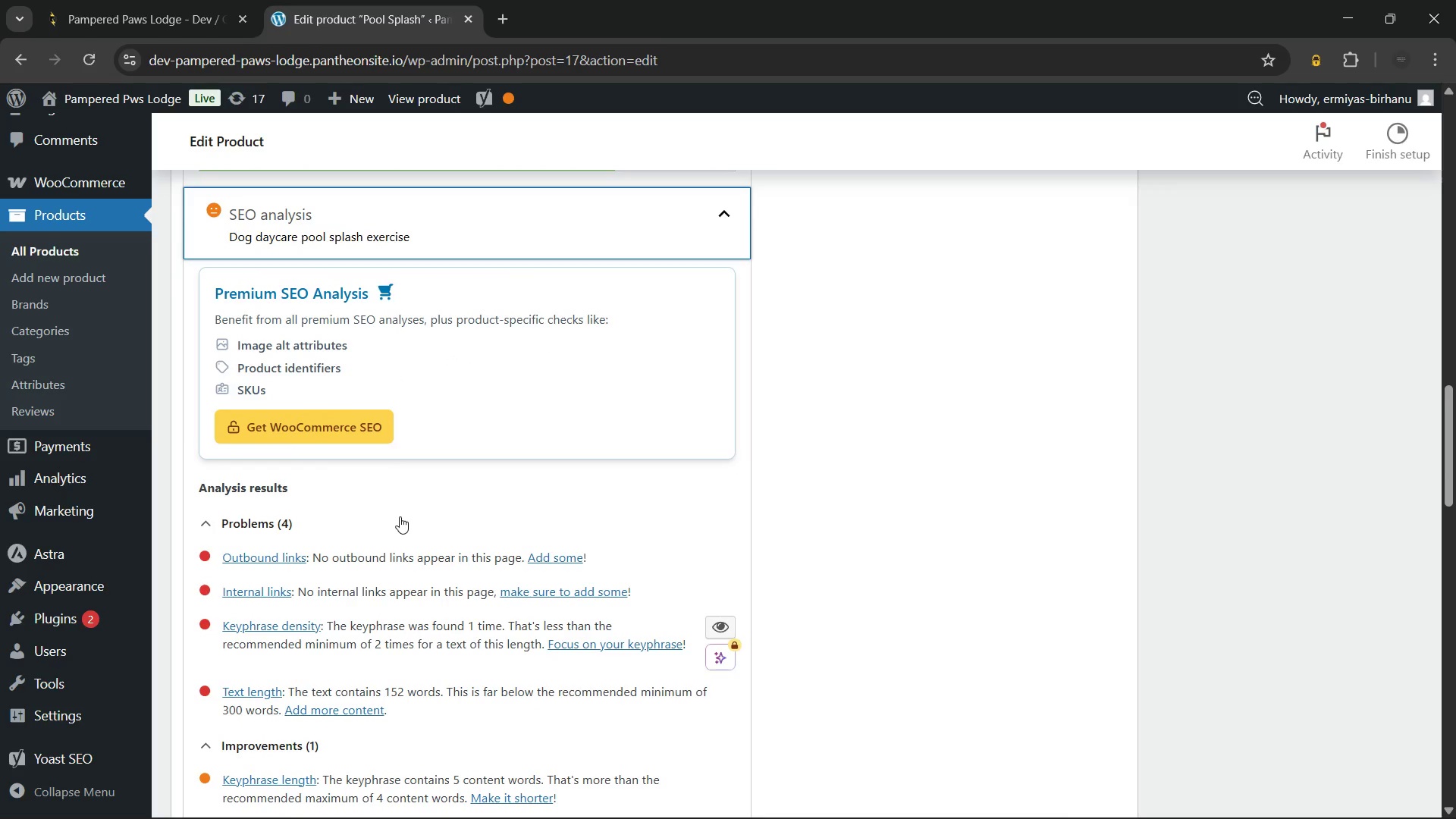 
mouse_move([496, 529])
 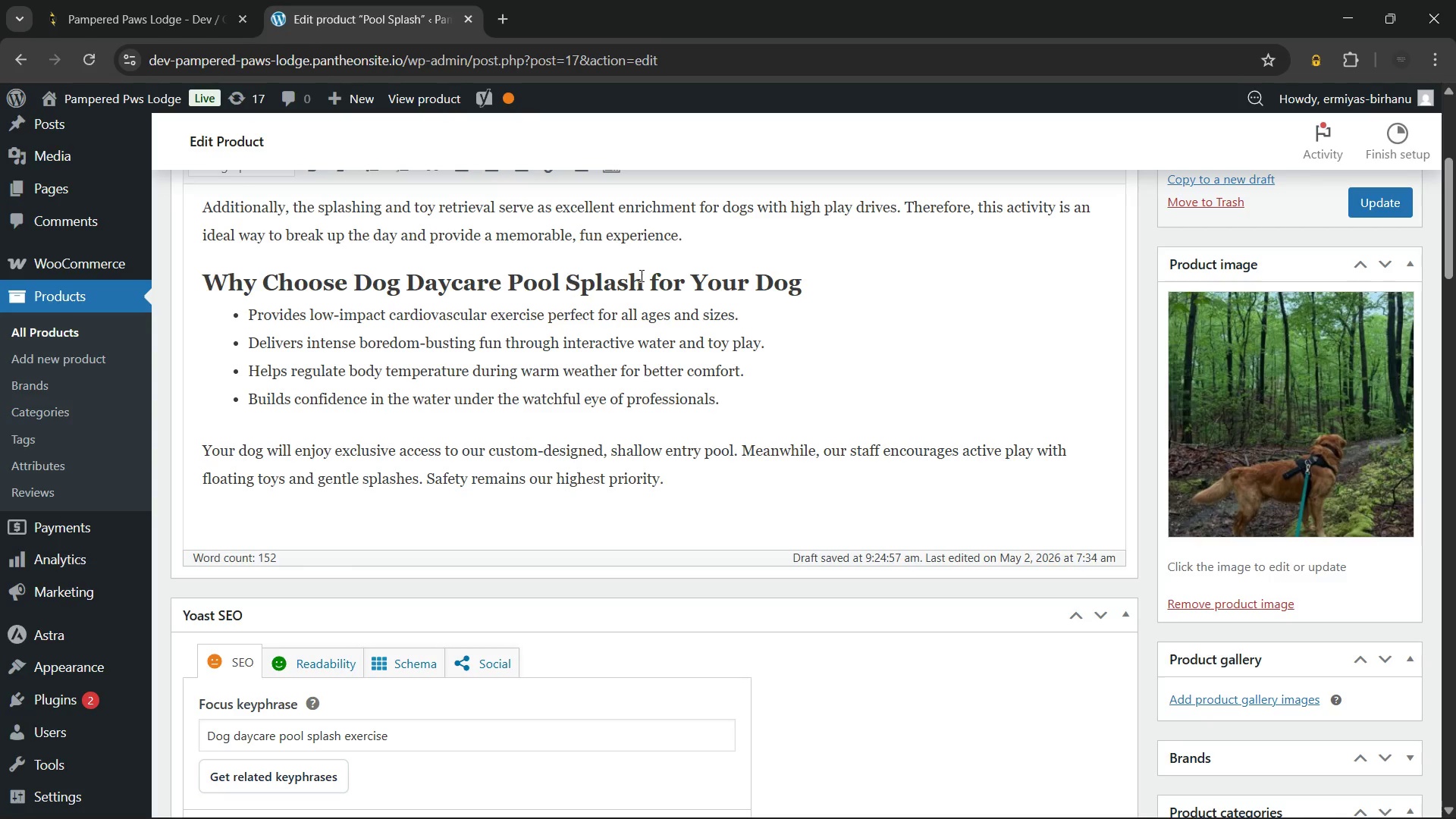 
left_click([642, 275])
 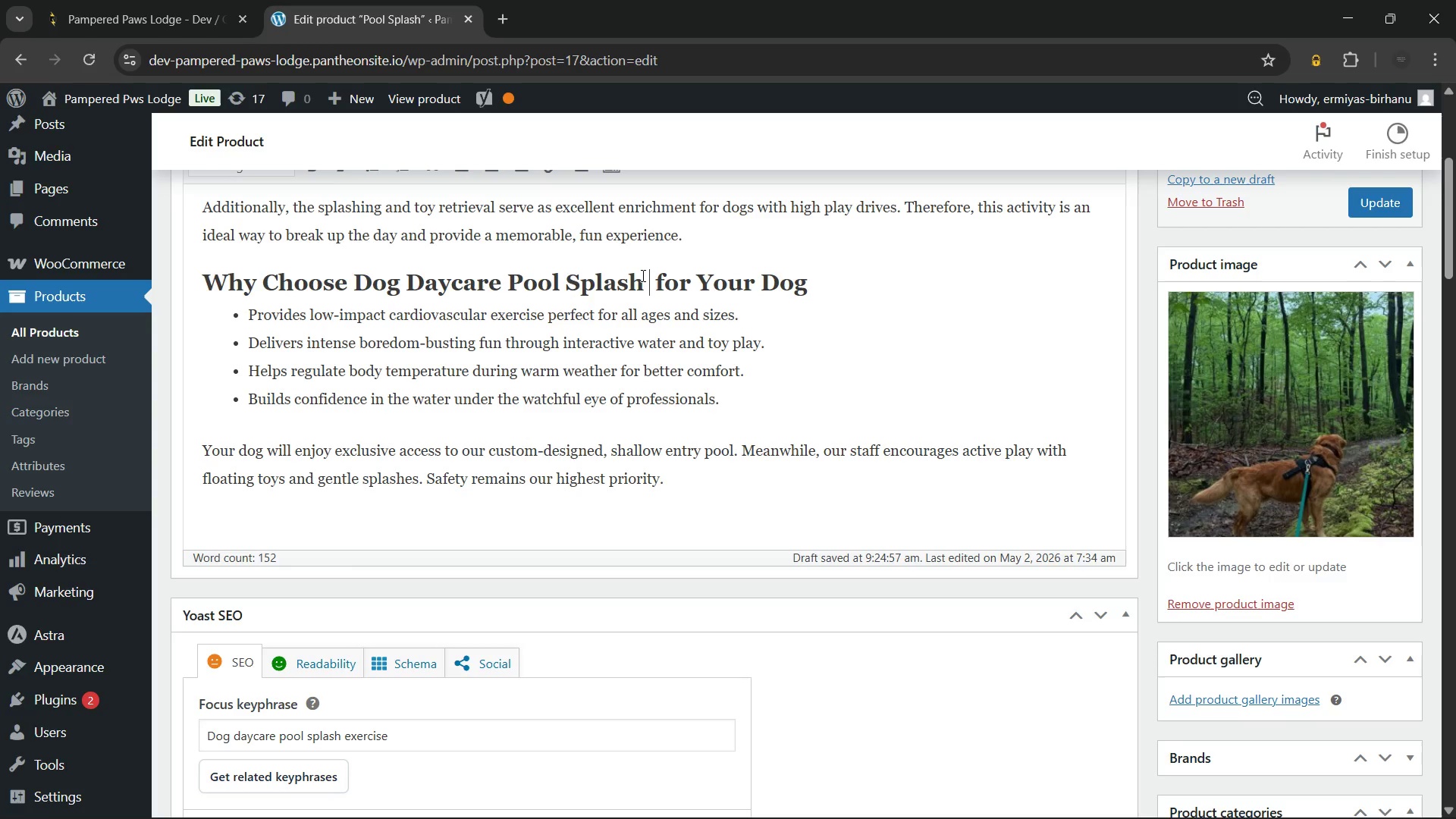 
type( Exercise)
 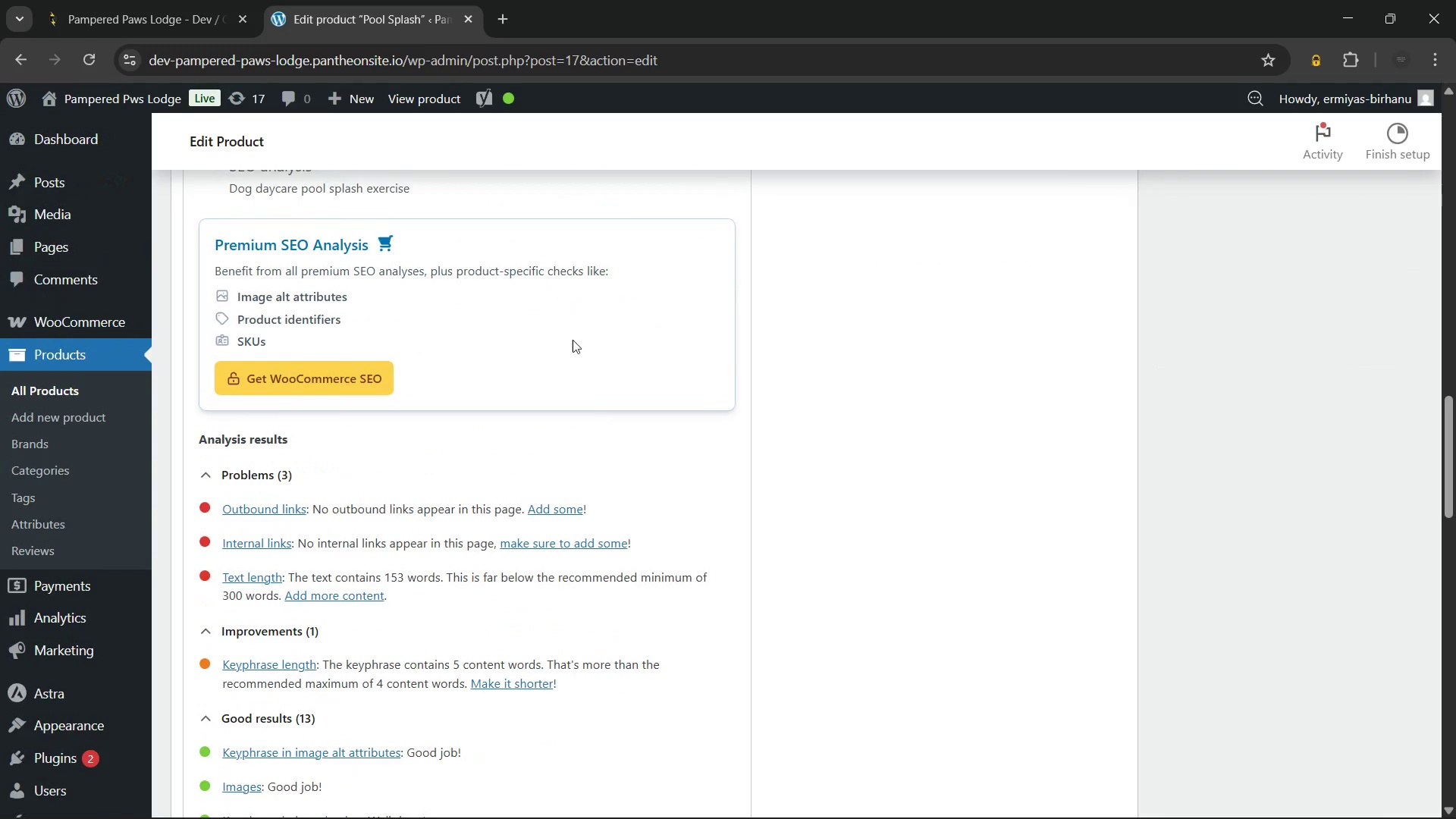 
wait(5.69)
 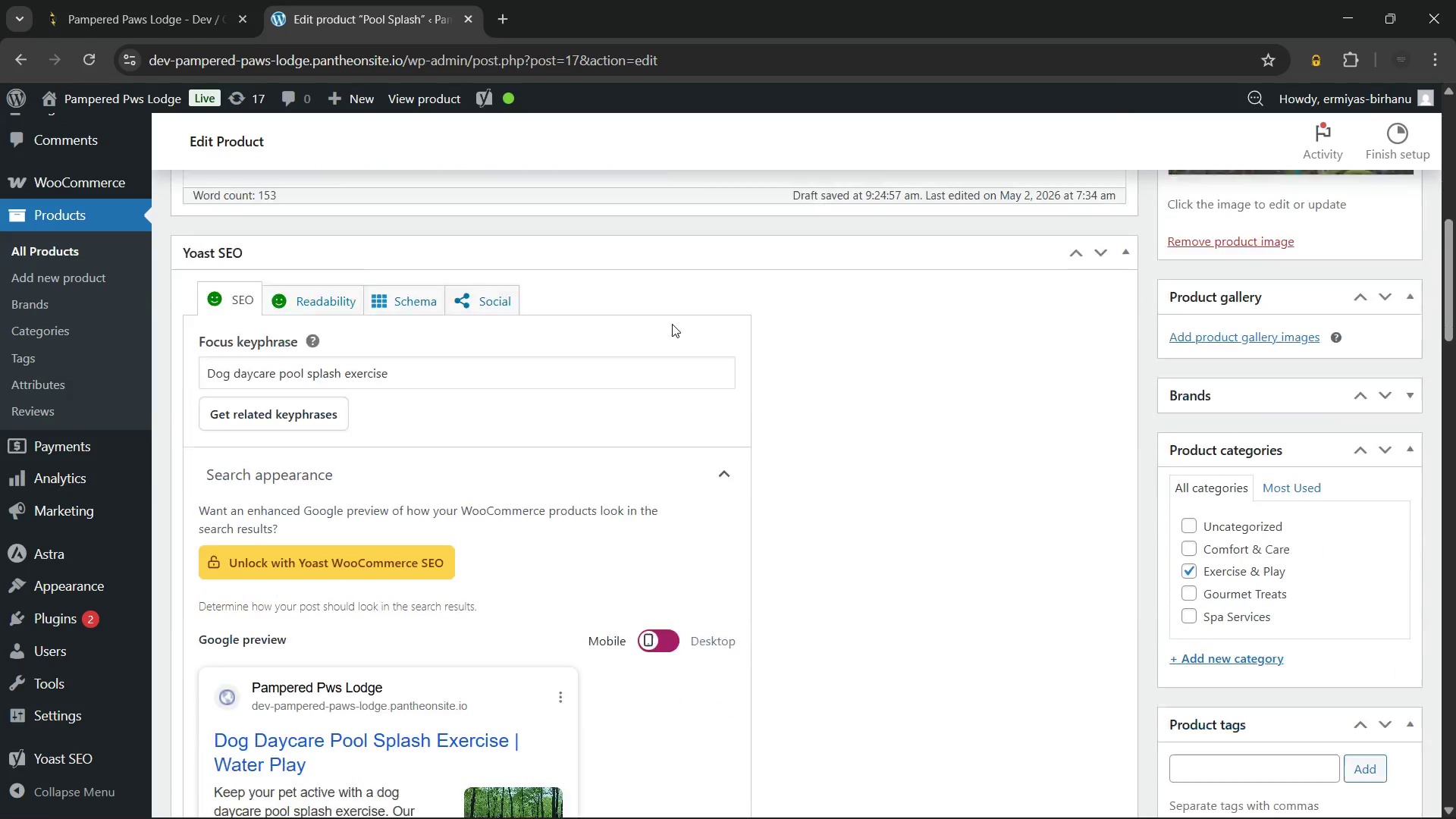 
left_click([581, 401])
 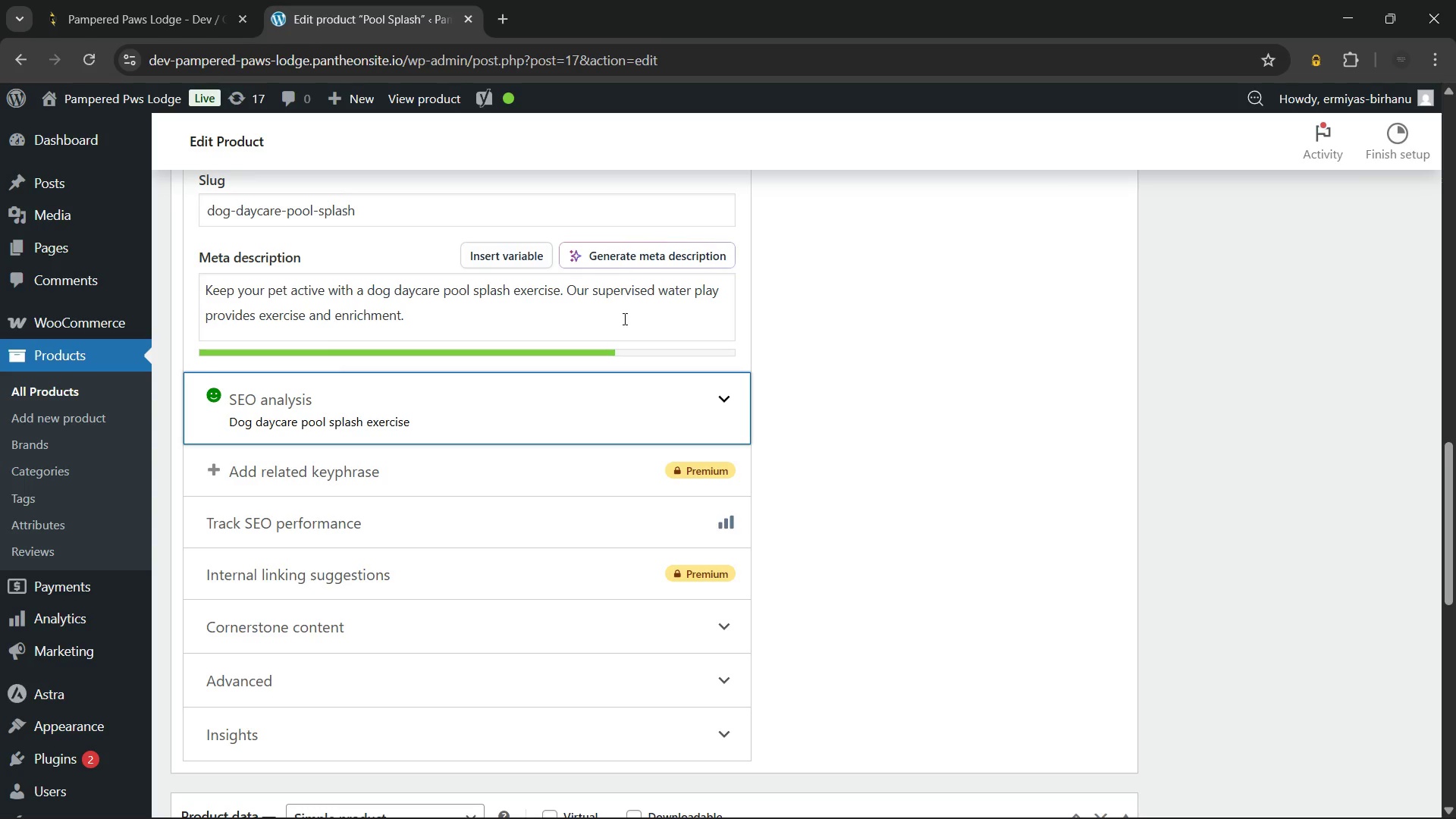 
left_click([623, 312])
 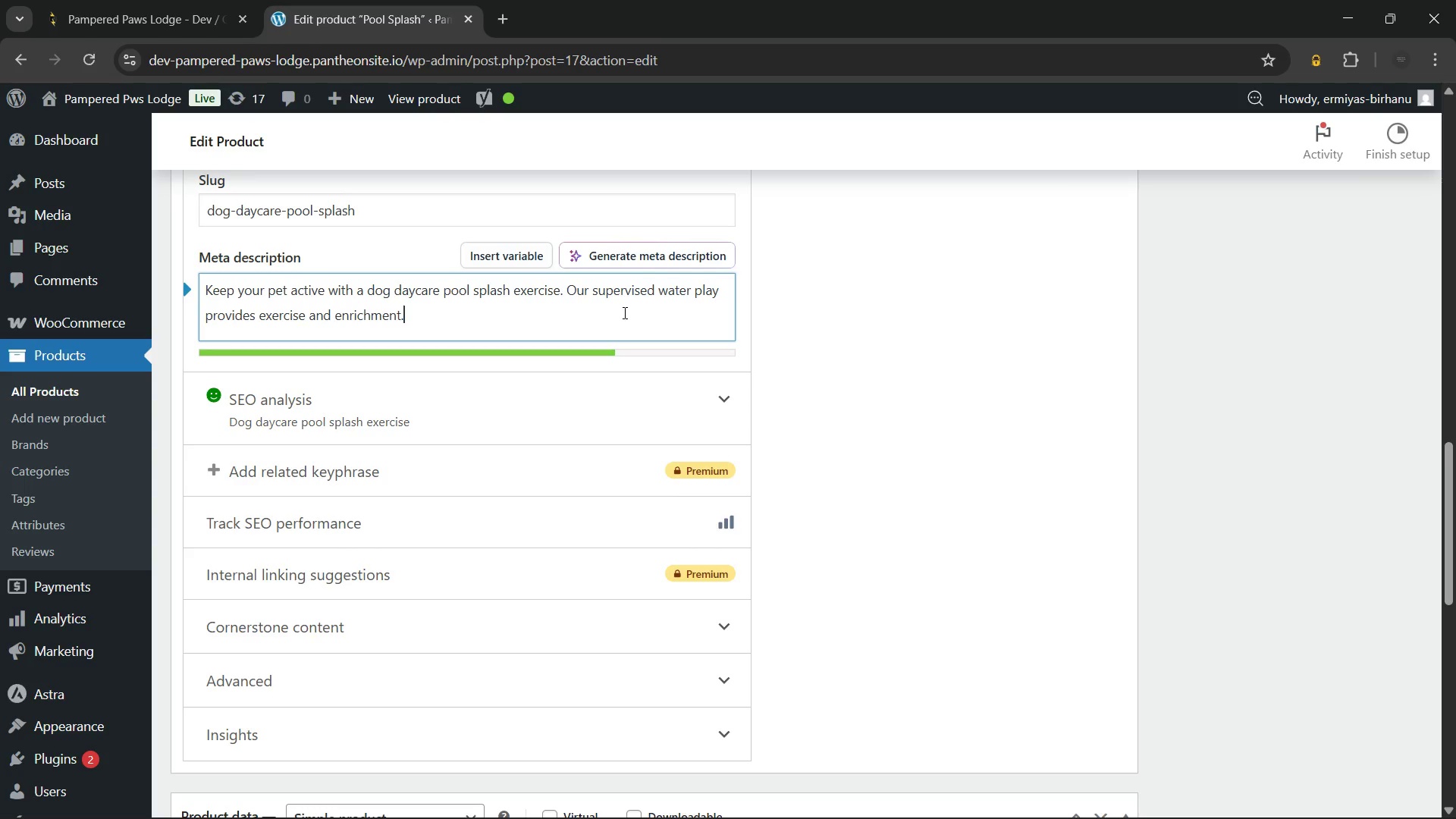 
type( Add this fun splash to your booking)
 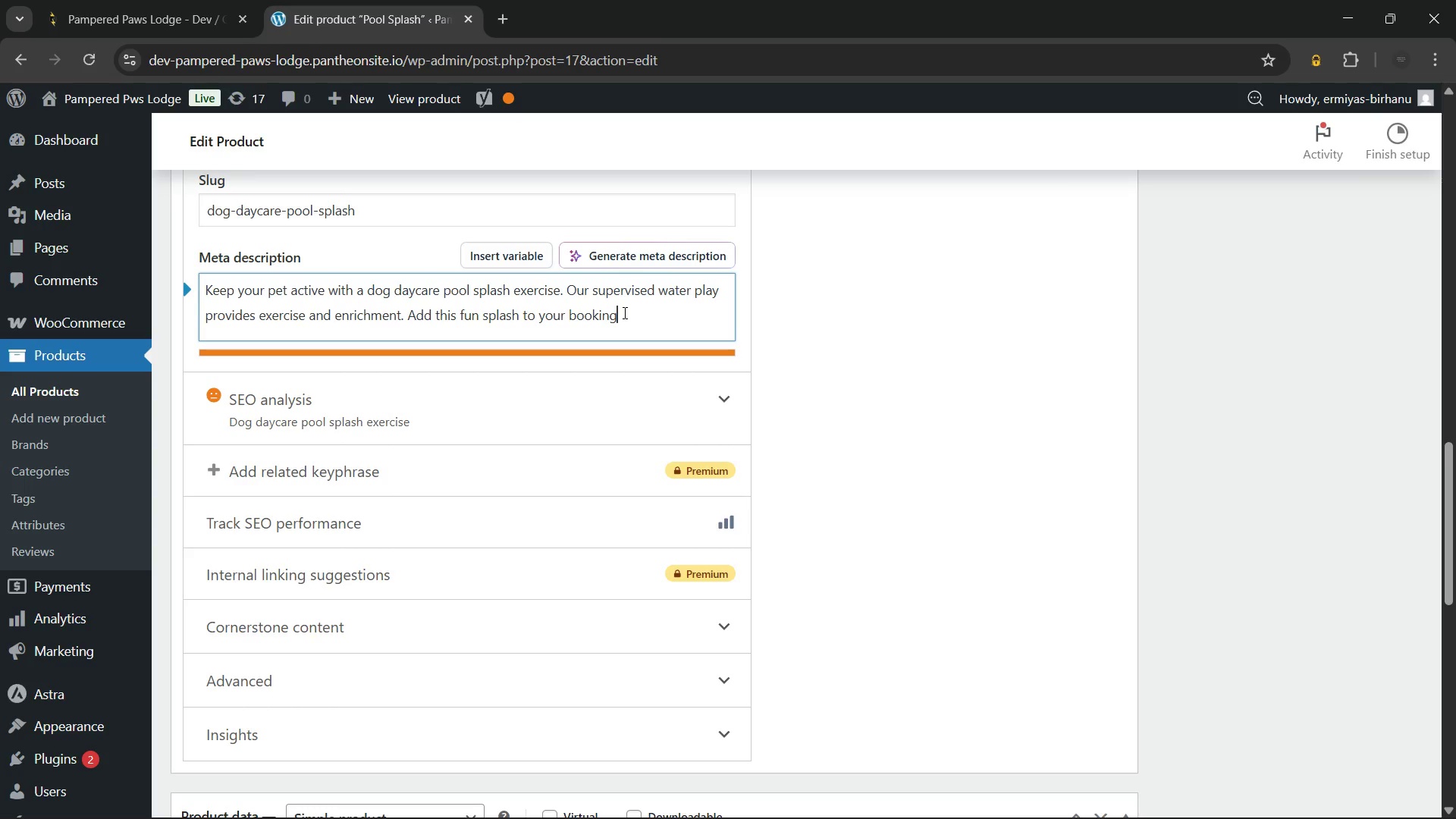 
hold_key(key=Backspace, duration=1.05)
 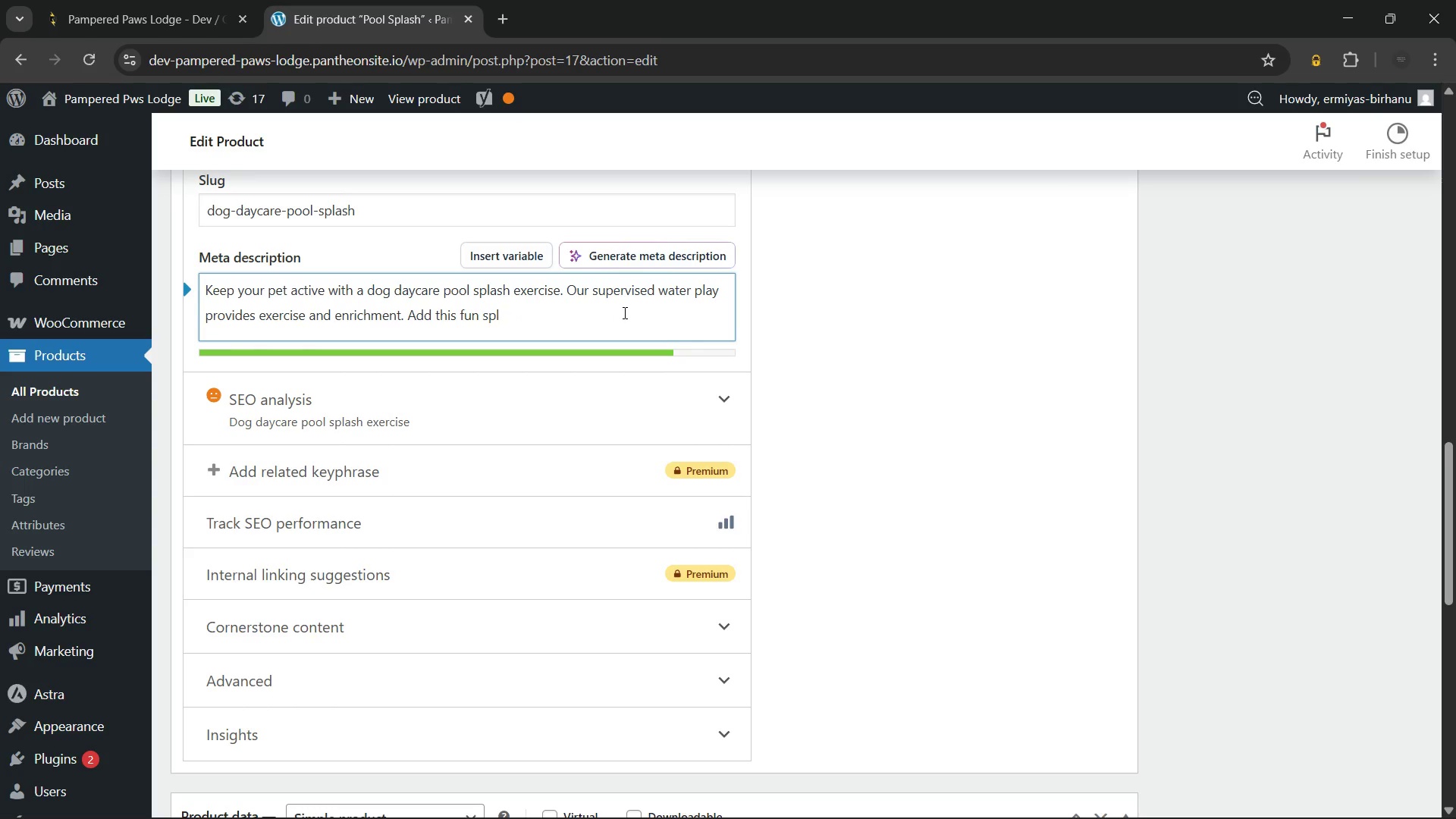 
key(Backspace)
key(Backspace)
key(Backspace)
key(Backspace)
key(Backspace)
key(Backspace)
key(Backspace)
type(splash to your booking.)
 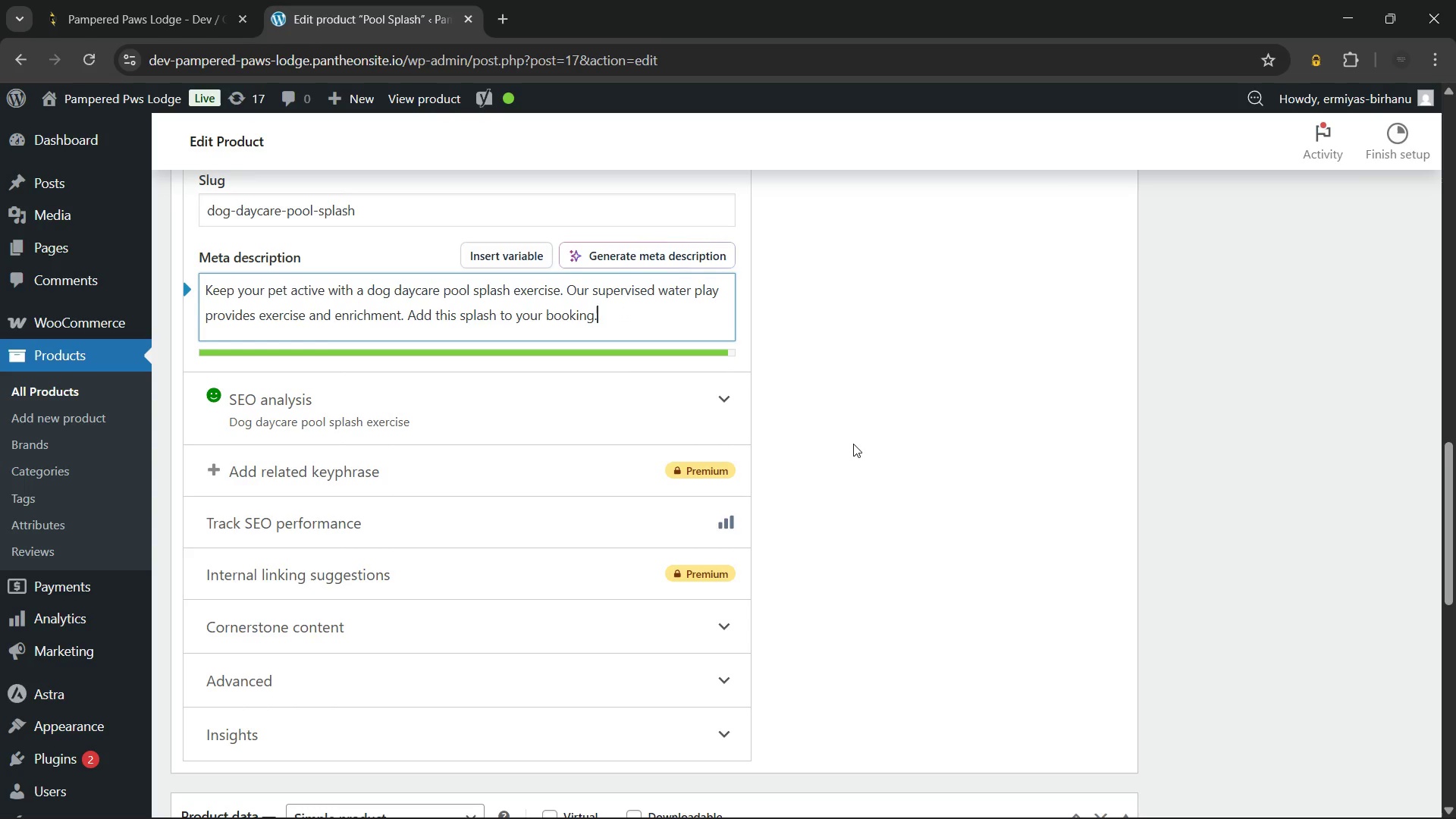 
left_click([853, 488])
 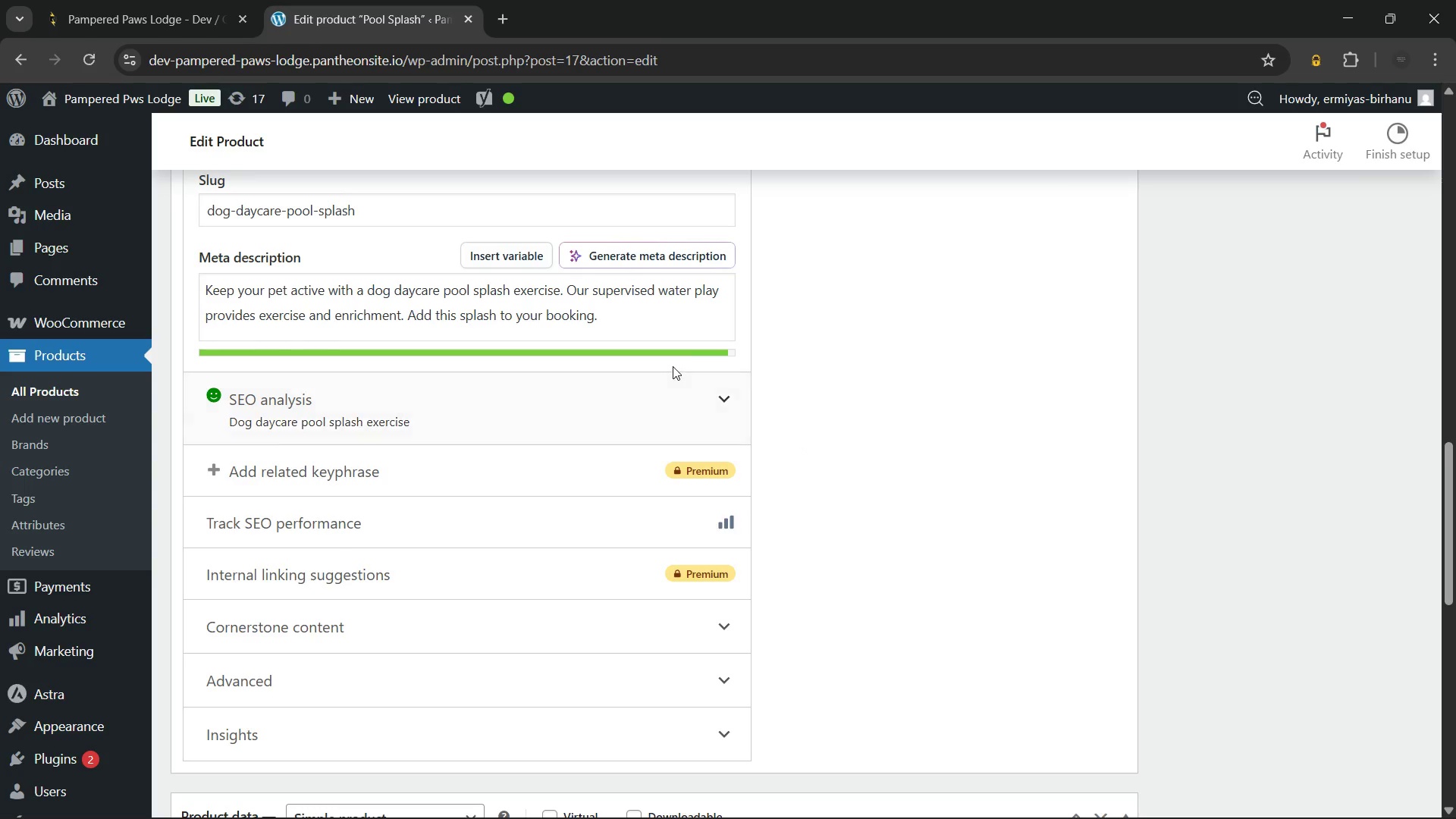 
left_click([663, 318])
 